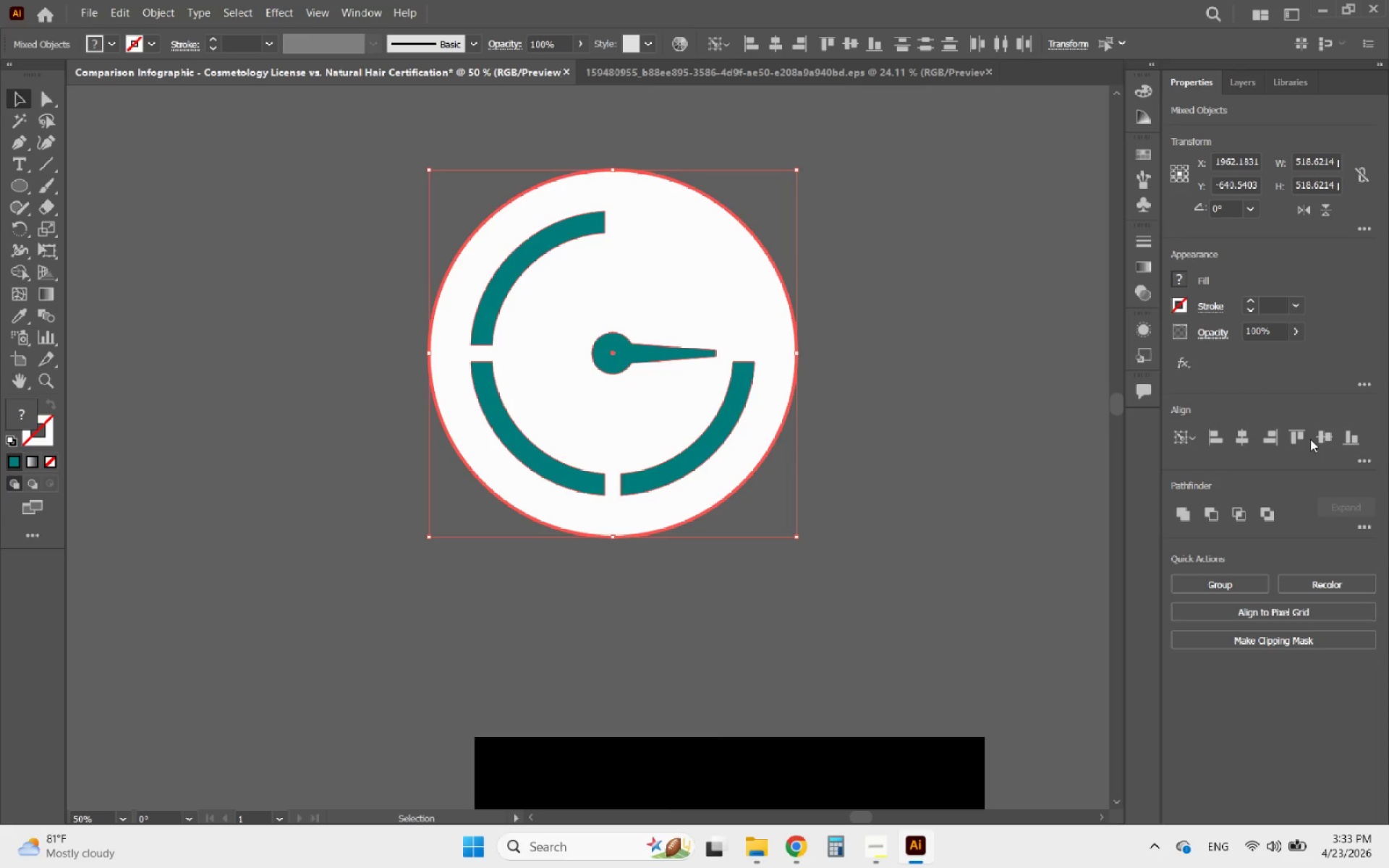 
left_click([1331, 435])
 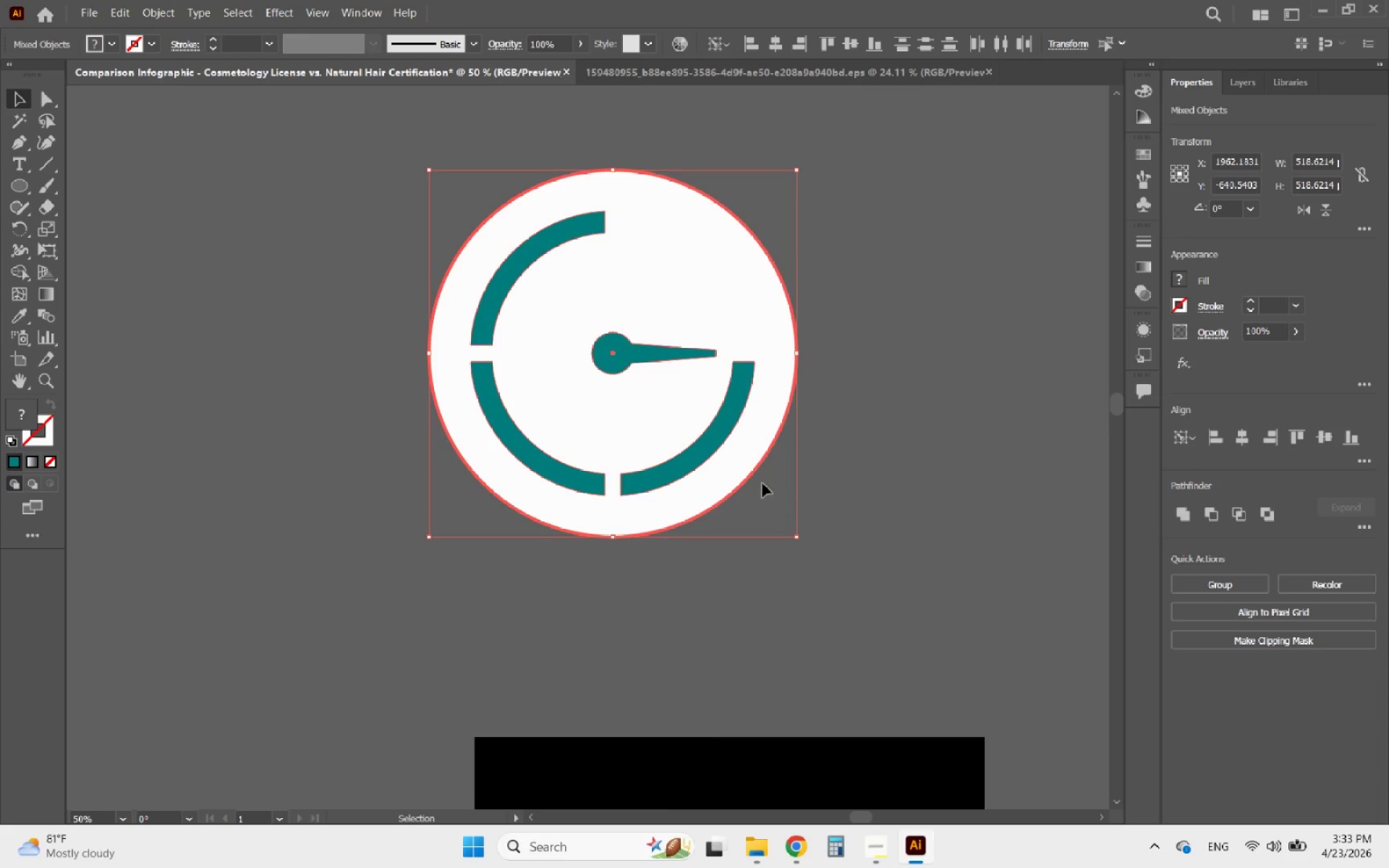 
hold_key(key=AltLeft, duration=1.22)
scroll: coordinate [626, 422], scroll_direction: down, amount: 2.0
 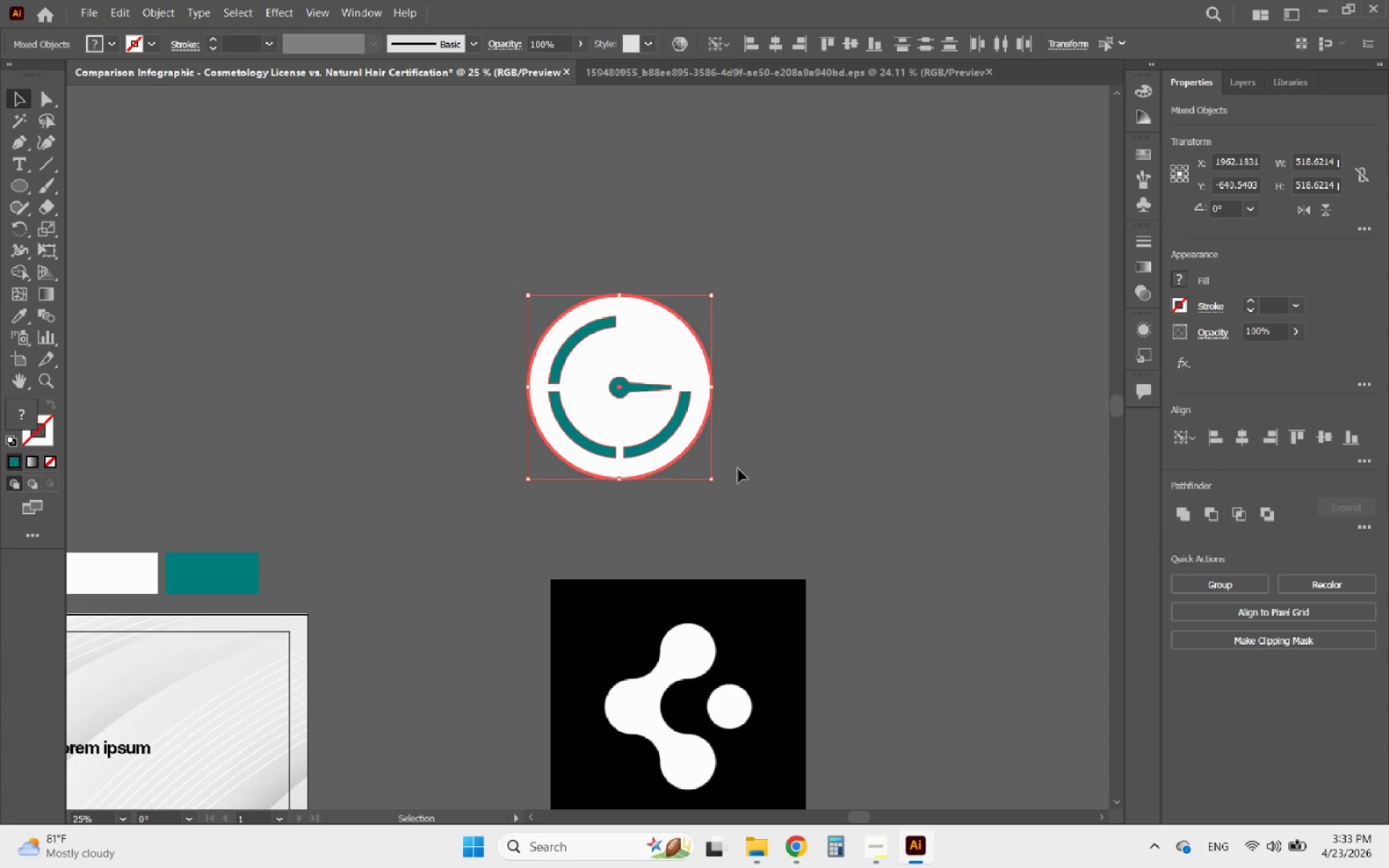 
left_click([783, 493])
 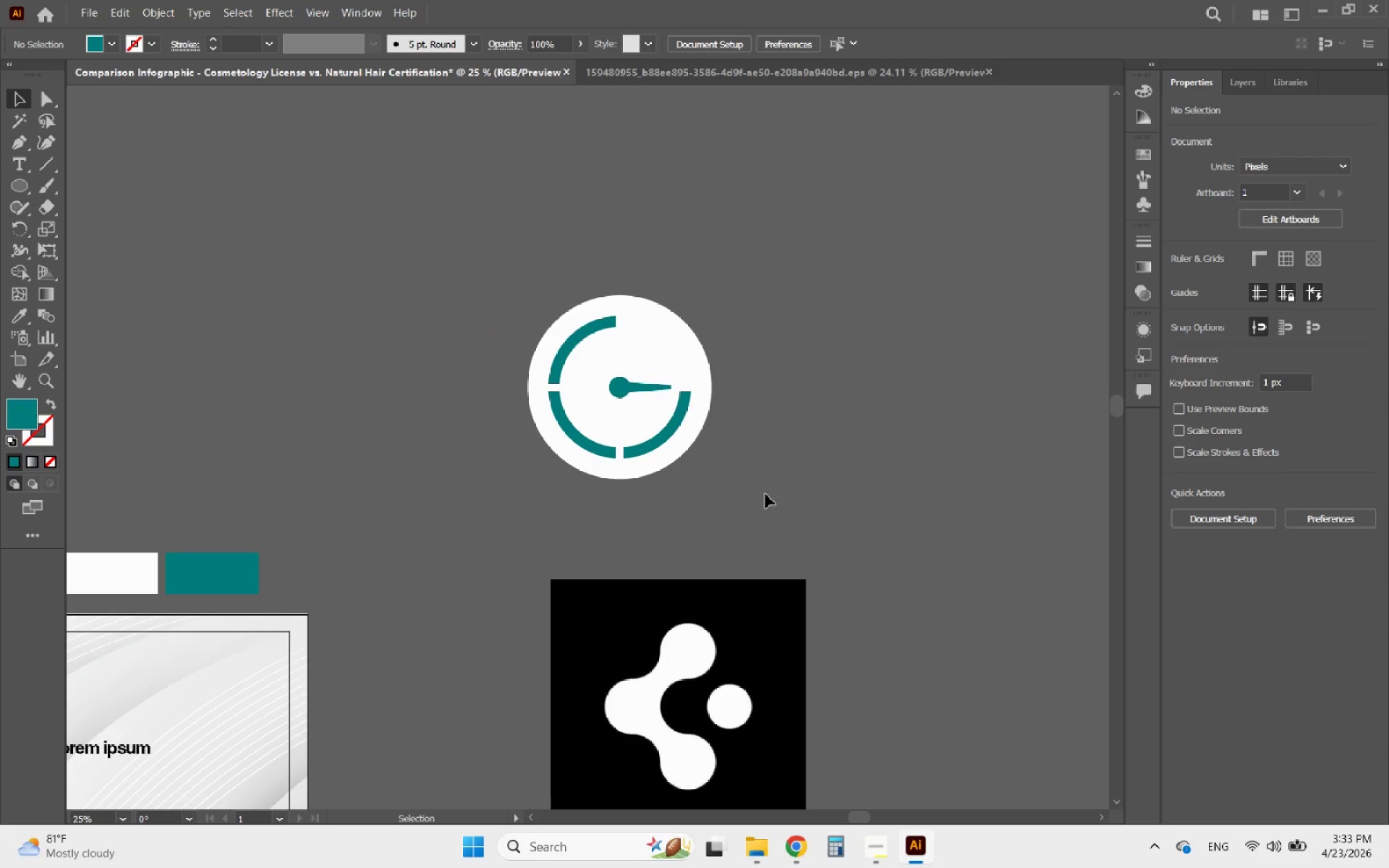 
hold_key(key=AltLeft, duration=3.77)
scroll: coordinate [638, 427], scroll_direction: down, amount: 2.0
 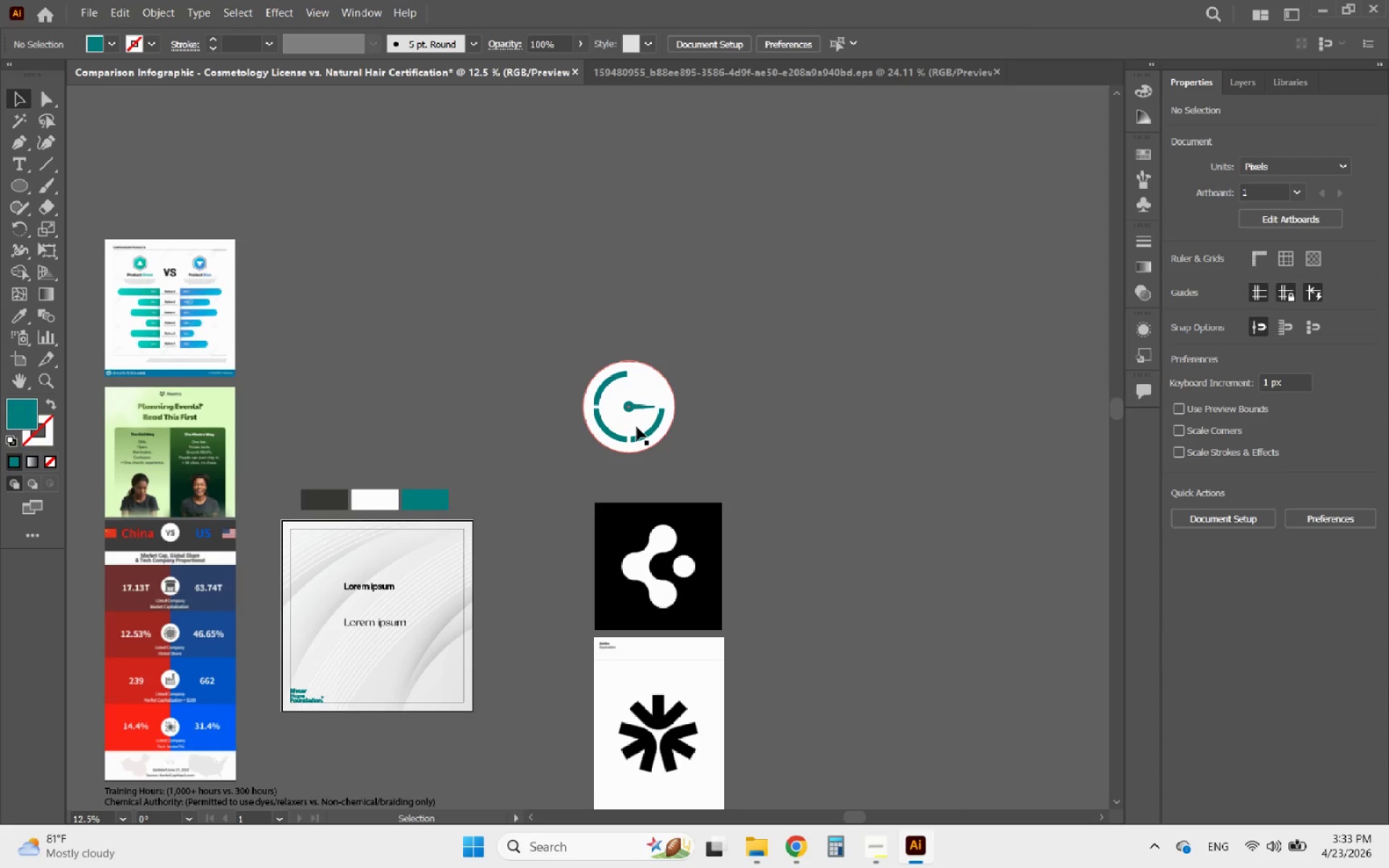 
hold_key(key=AltLeft, duration=0.59)
scroll: coordinate [619, 451], scroll_direction: down, amount: 1.0
 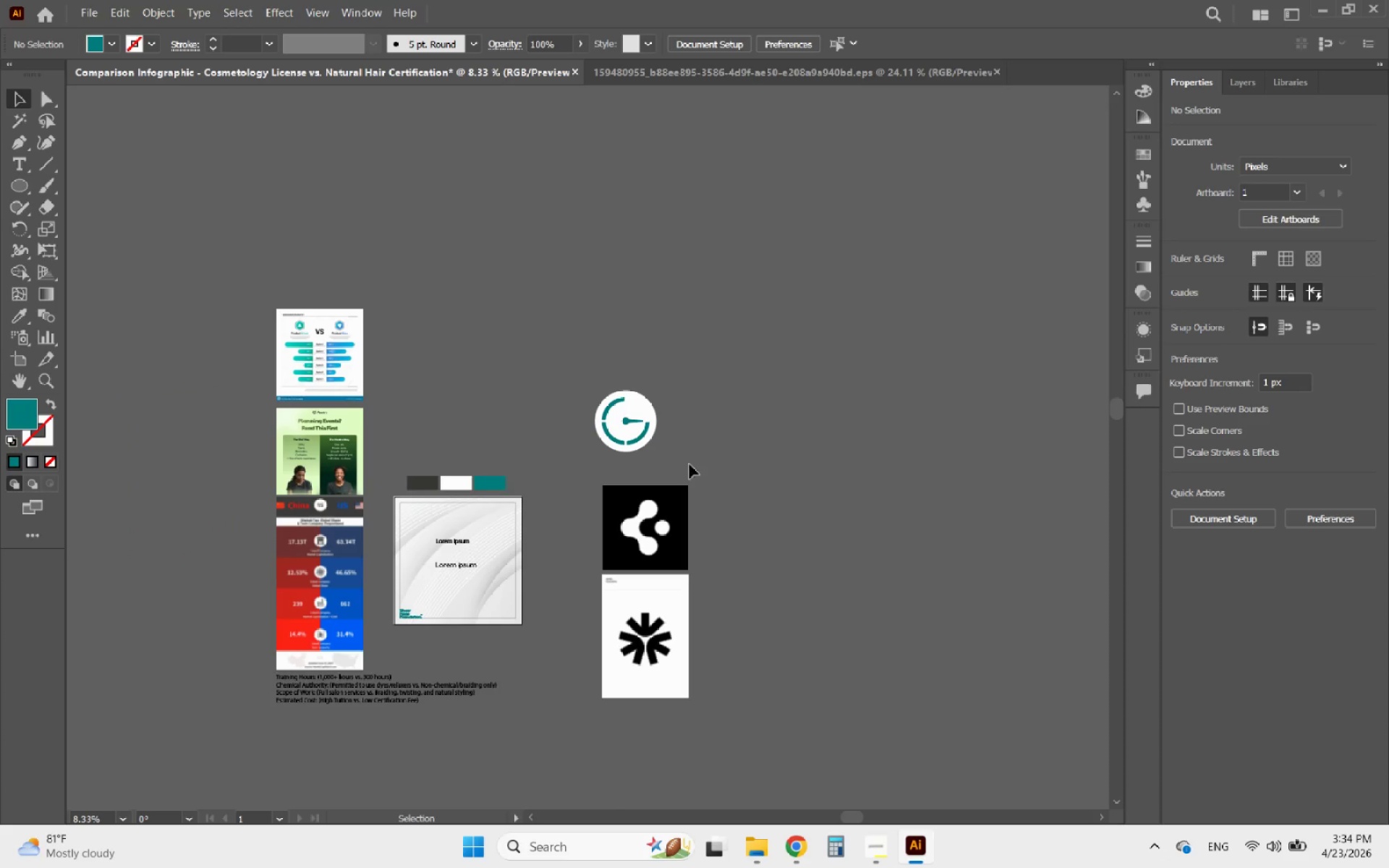 
left_click_drag(start_coordinate=[709, 456], to_coordinate=[553, 385])
 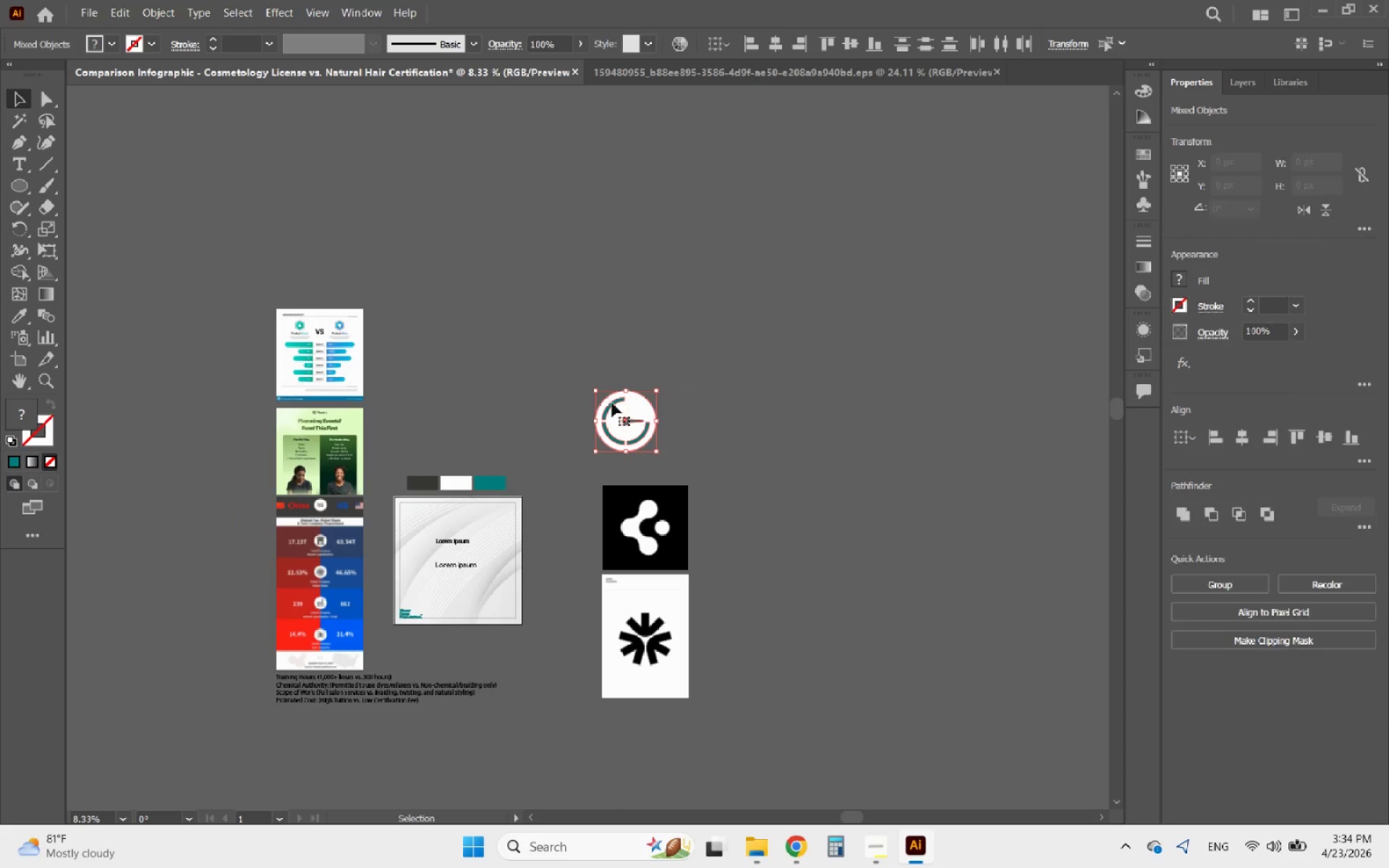 
hold_key(key=AltLeft, duration=3.66)
scroll: coordinate [638, 411], scroll_direction: up, amount: 3.0
 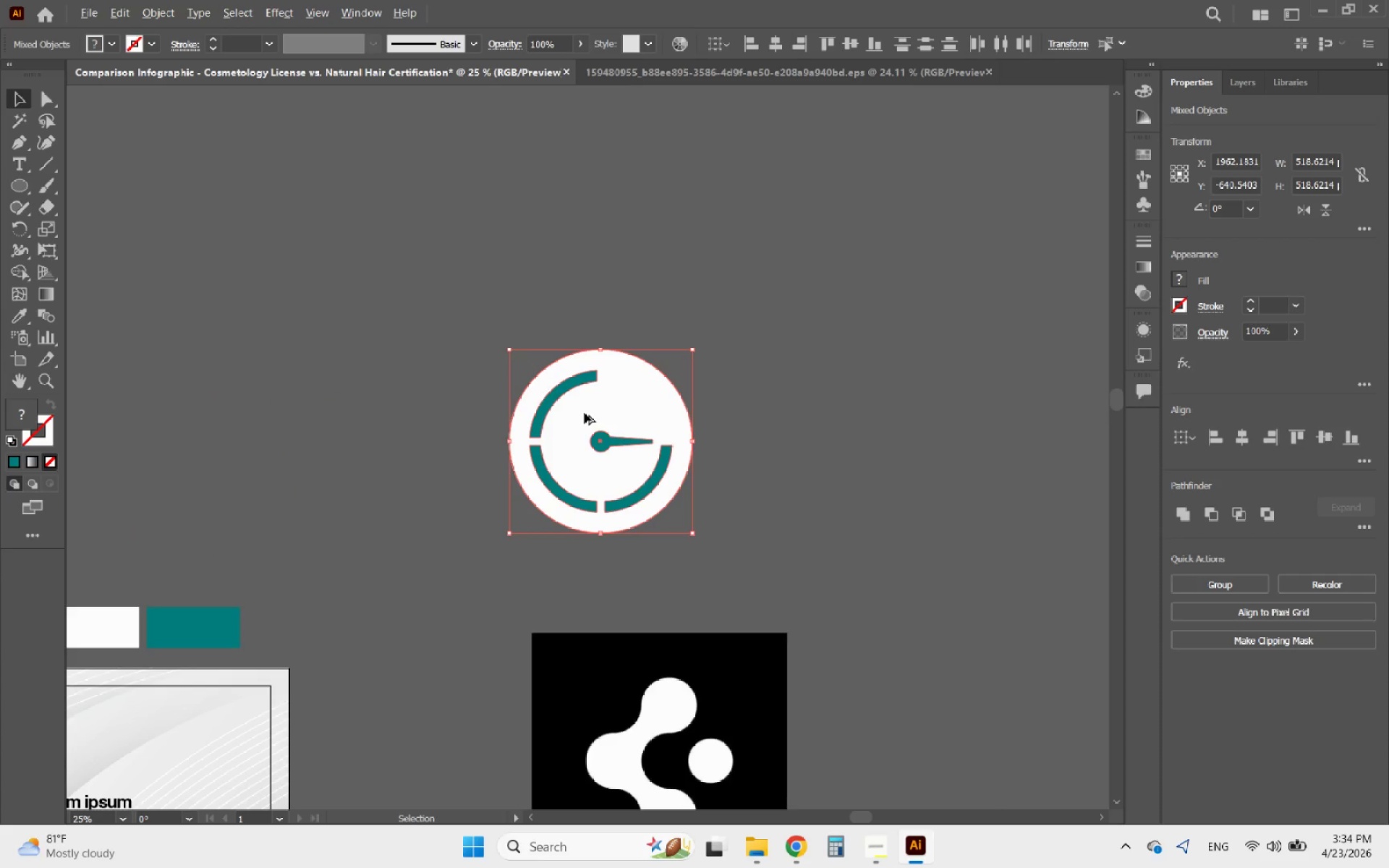 
left_click_drag(start_coordinate=[585, 413], to_coordinate=[854, 445])
 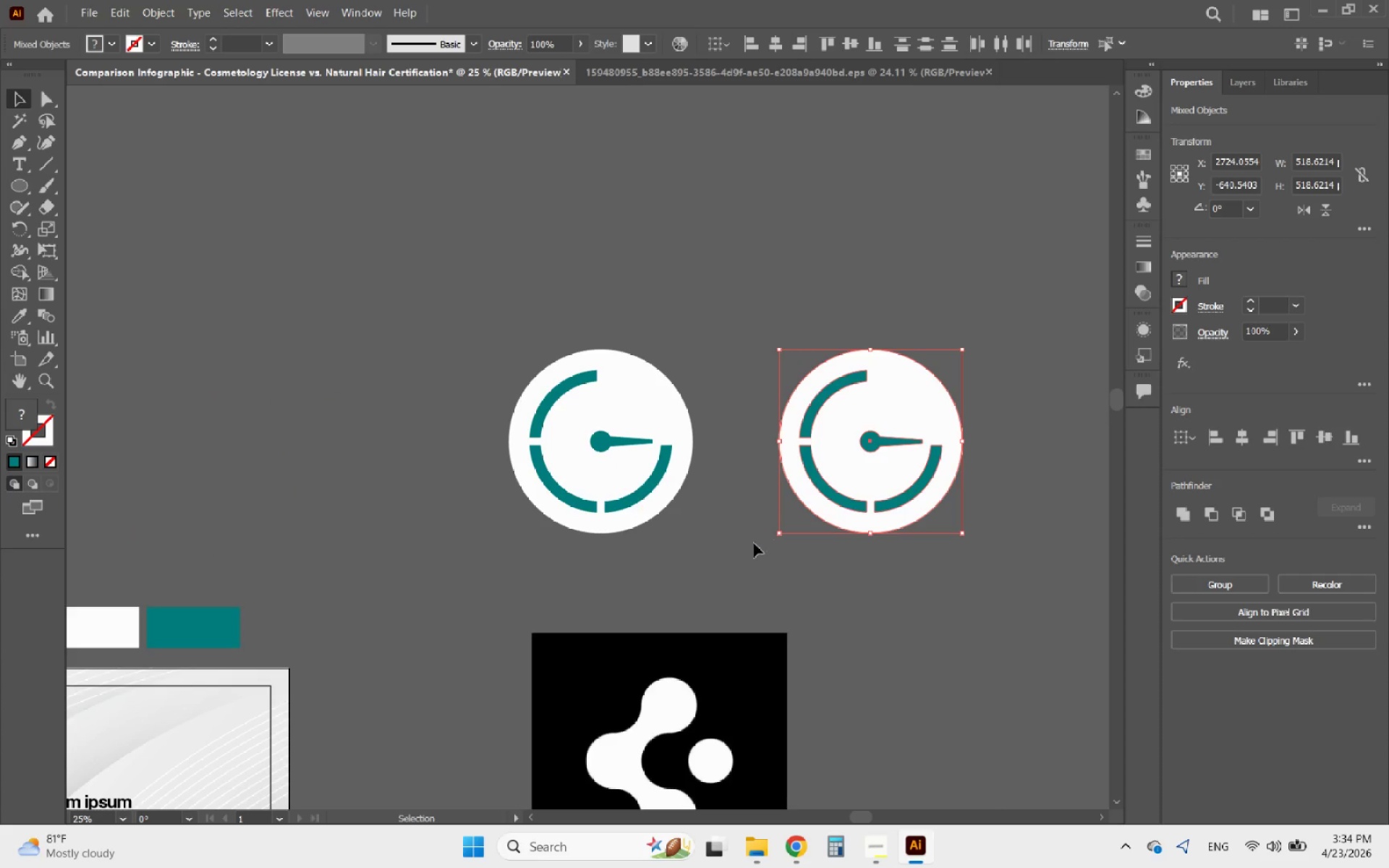 
hold_key(key=ShiftLeft, duration=1.05)
 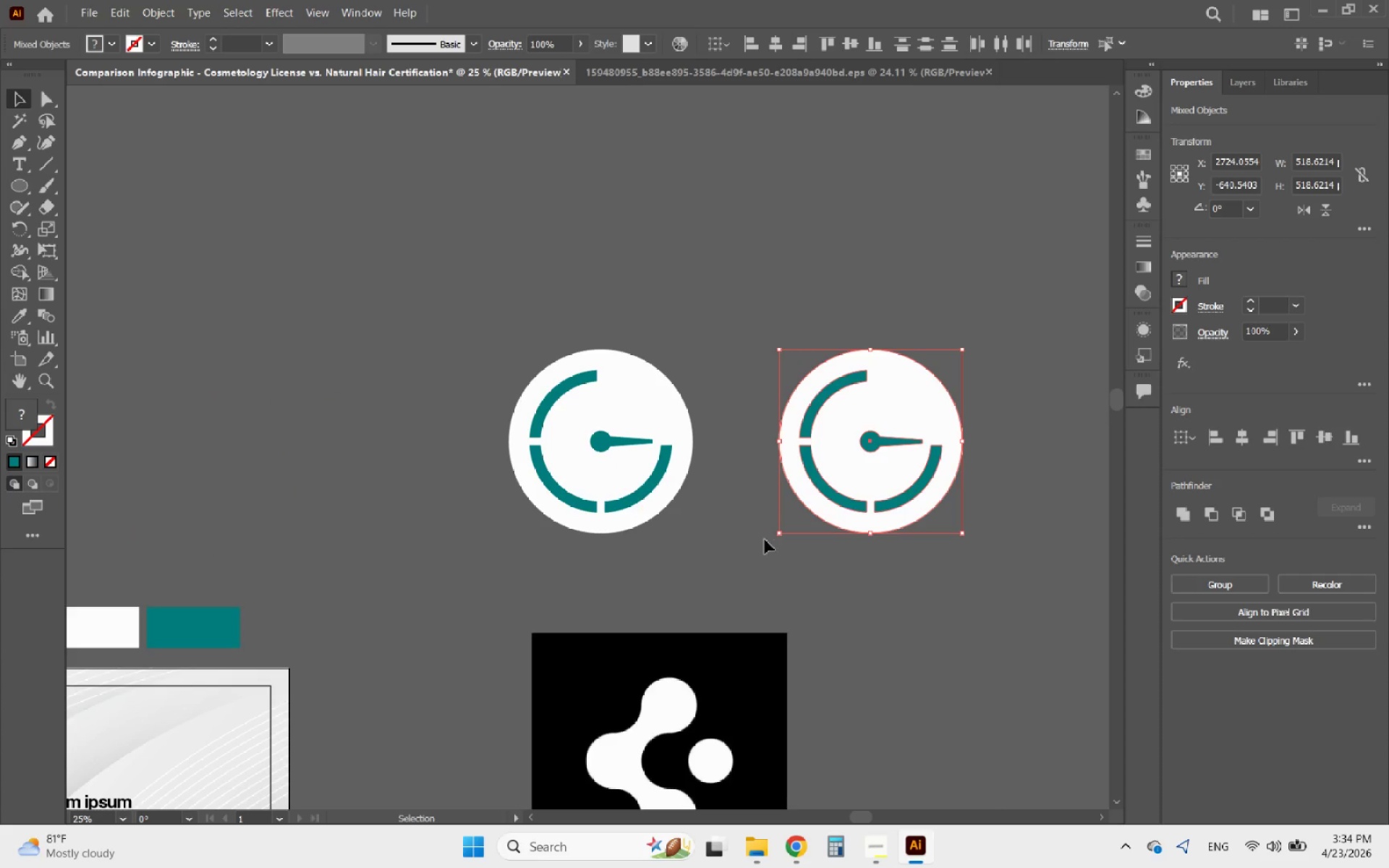 
left_click([747, 545])
 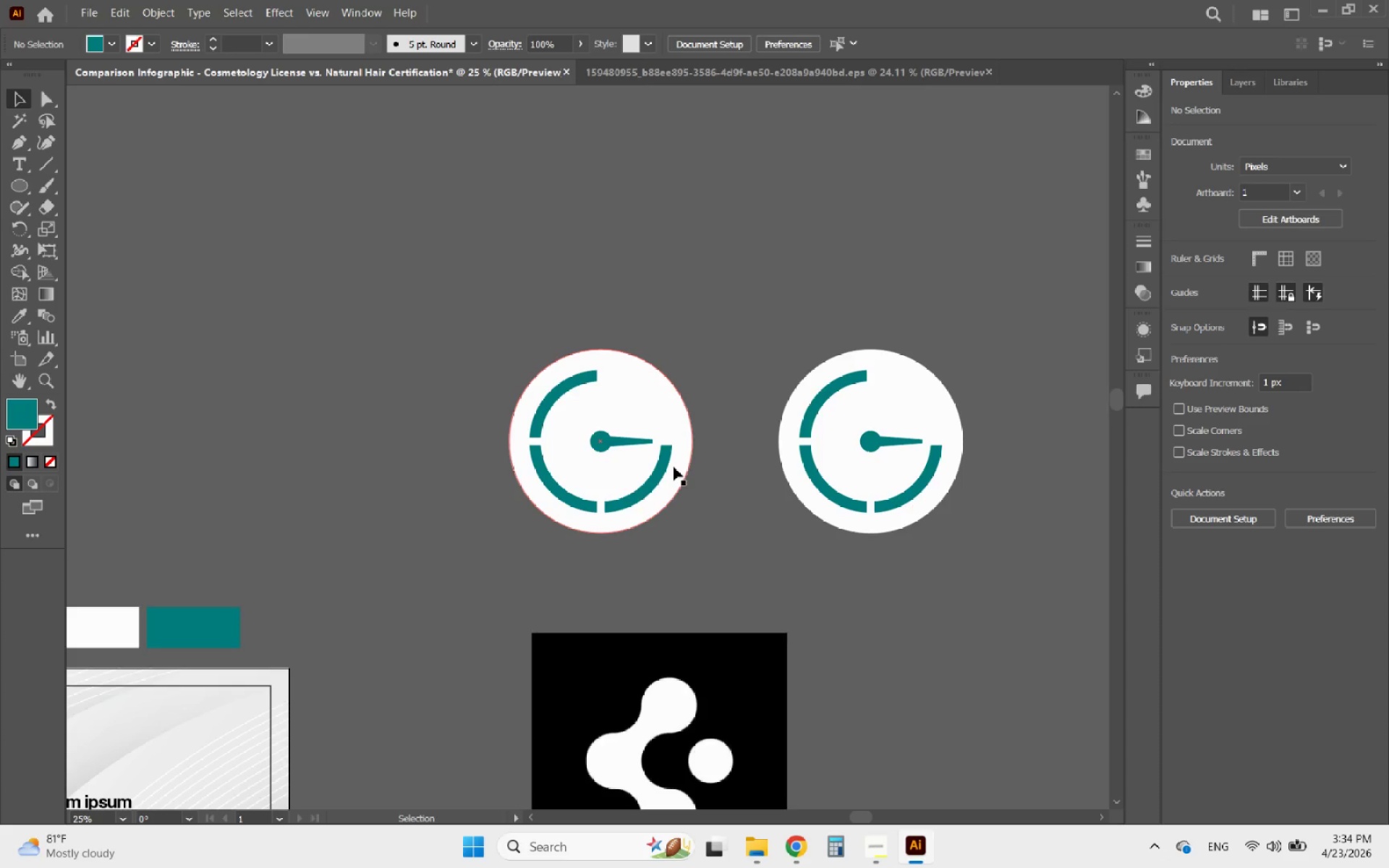 
hold_key(key=AltLeft, duration=1.89)
scroll: coordinate [666, 467], scroll_direction: down, amount: 1.0
 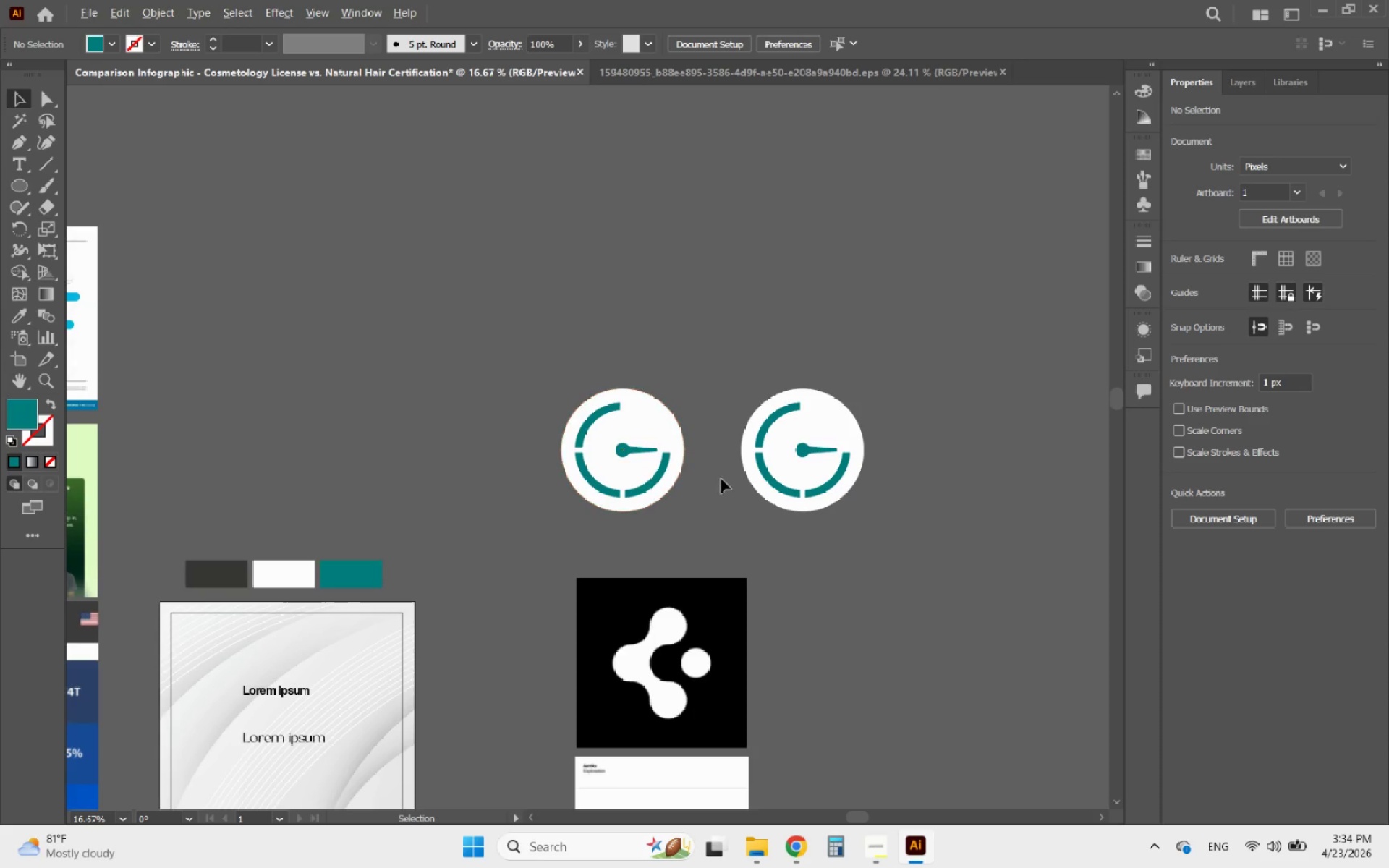 
scroll: coordinate [863, 516], scroll_direction: up, amount: 1.0
 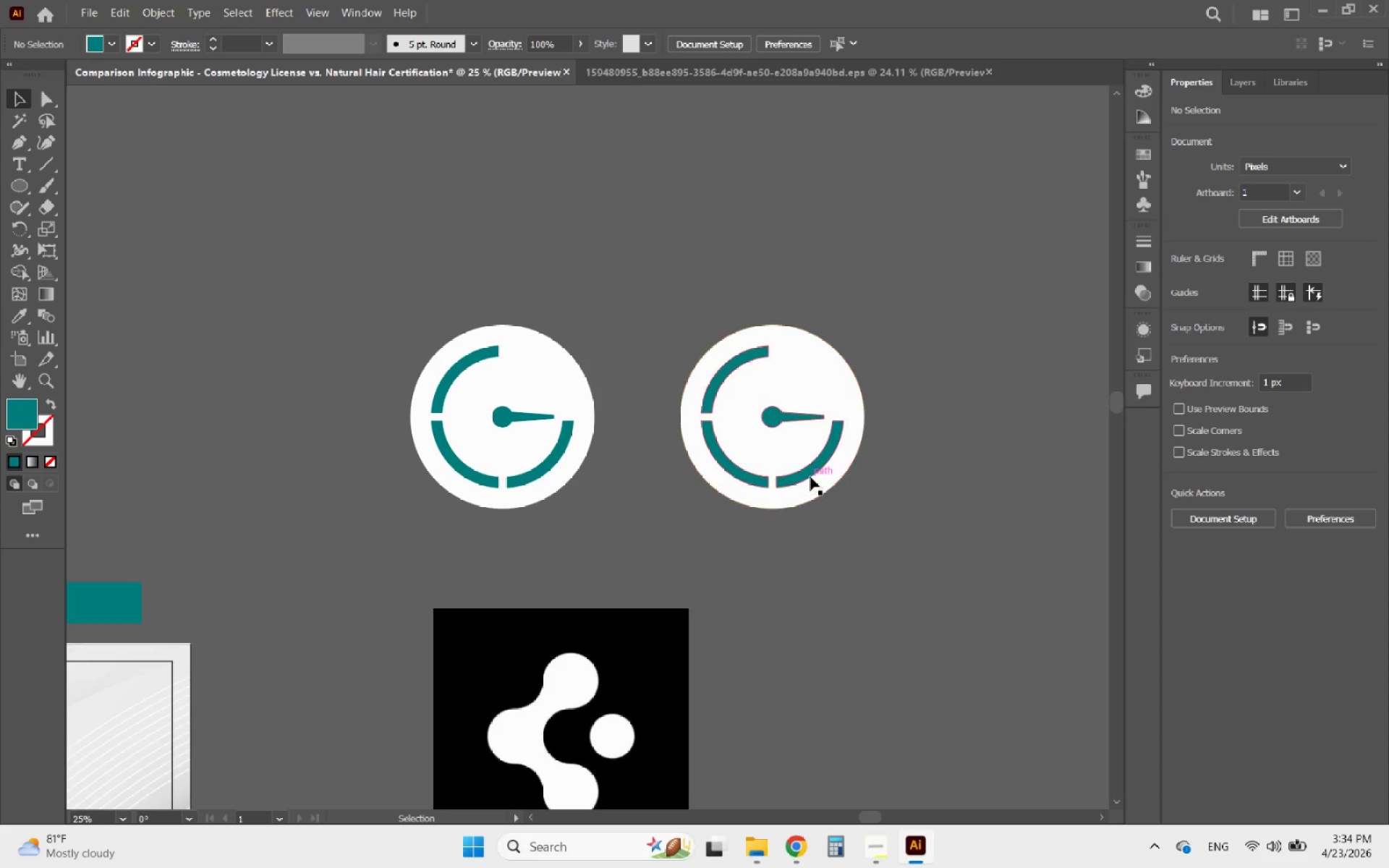 
left_click([810, 477])
 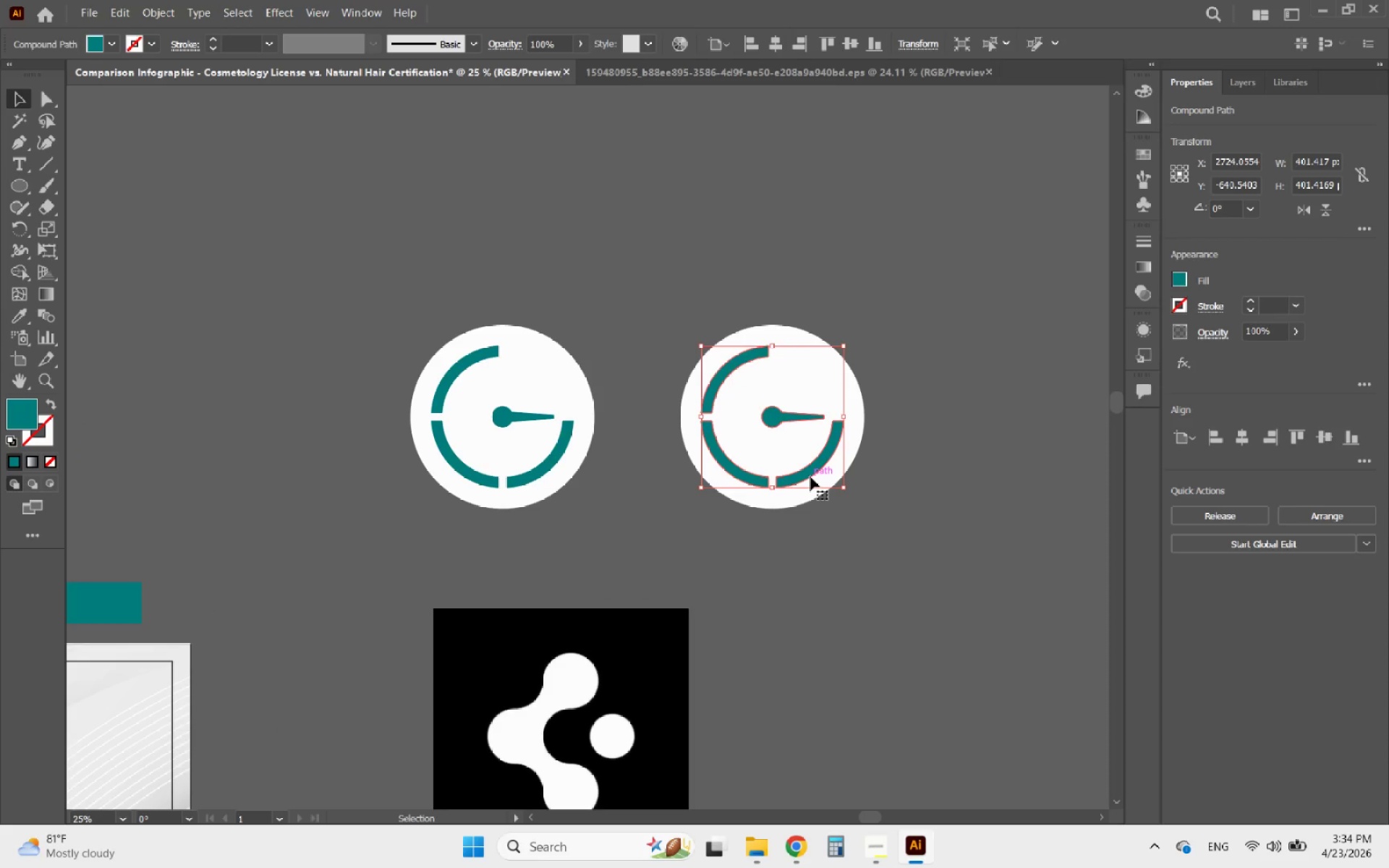 
key(Delete)
 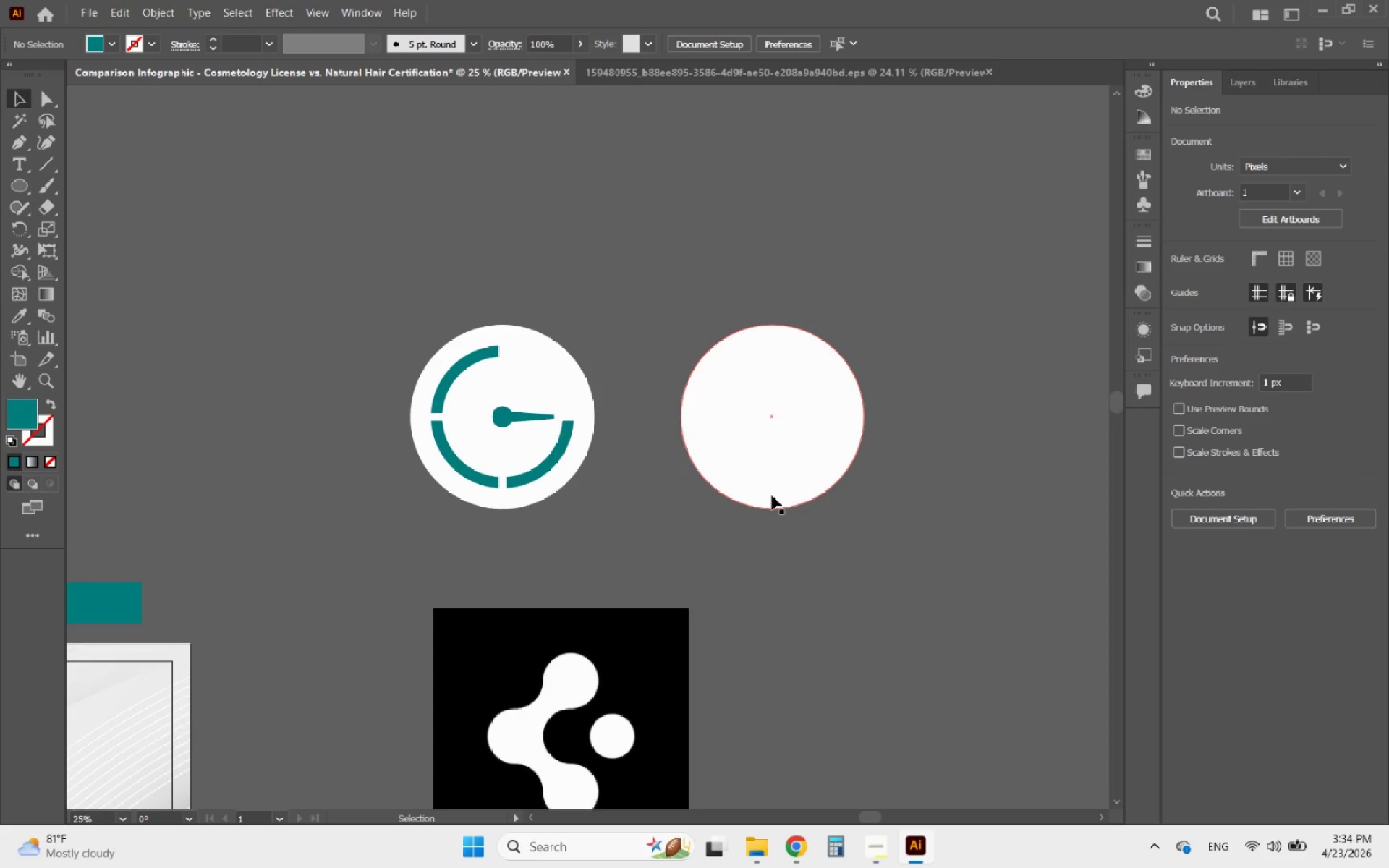 
wait(7.2)
 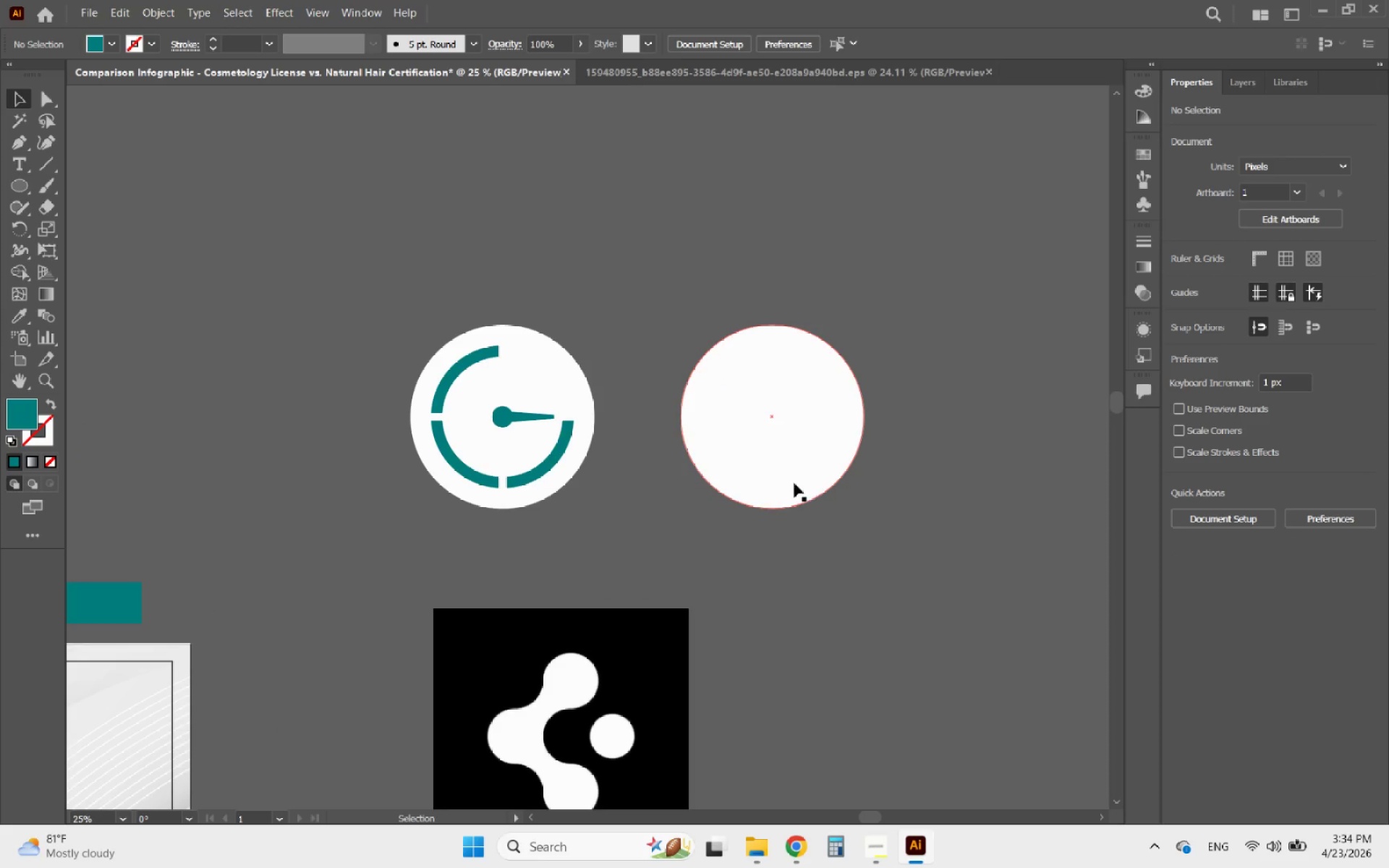 
scroll: coordinate [679, 527], scroll_direction: down, amount: 7.0
 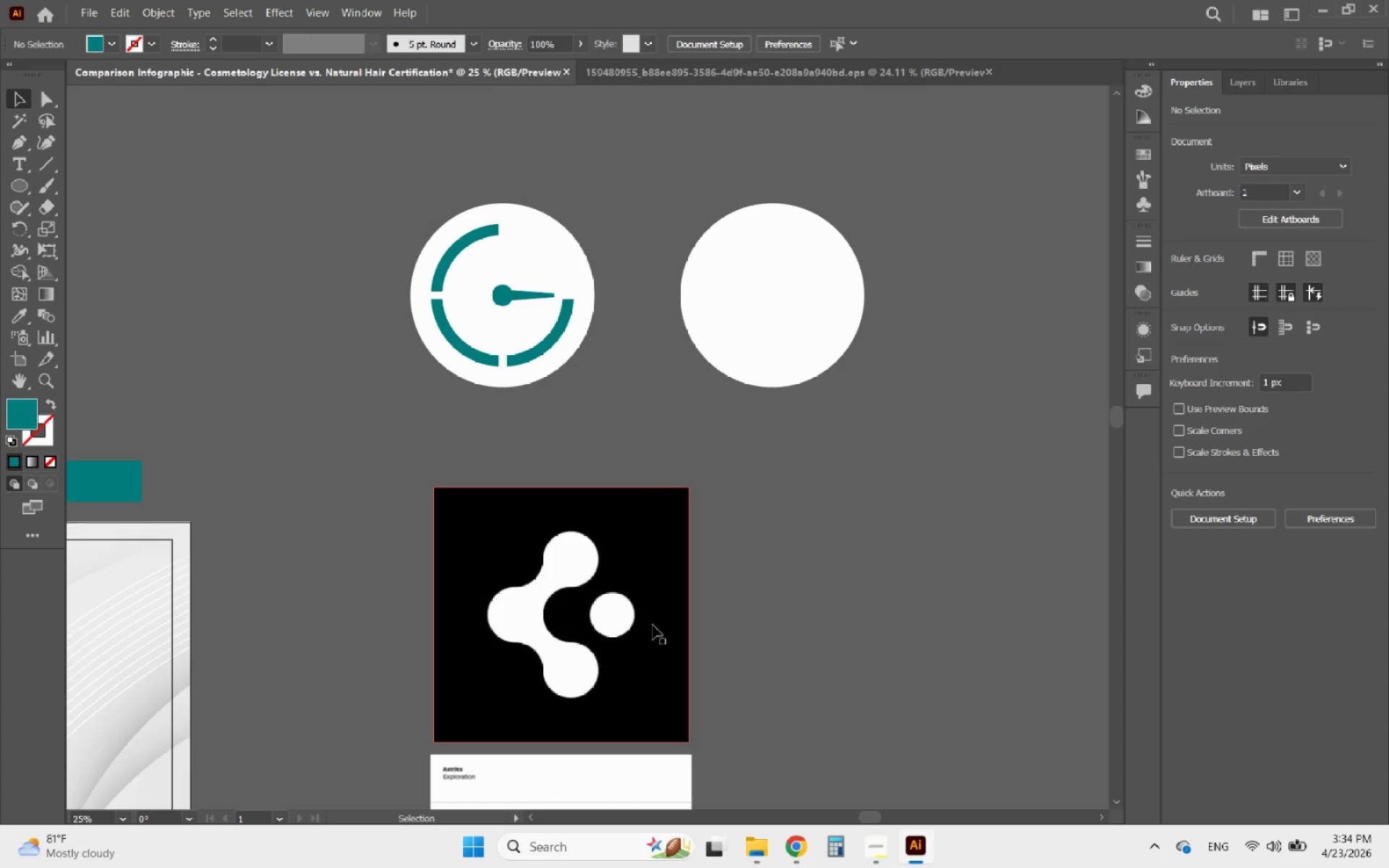 
key(Alt+AltLeft)
 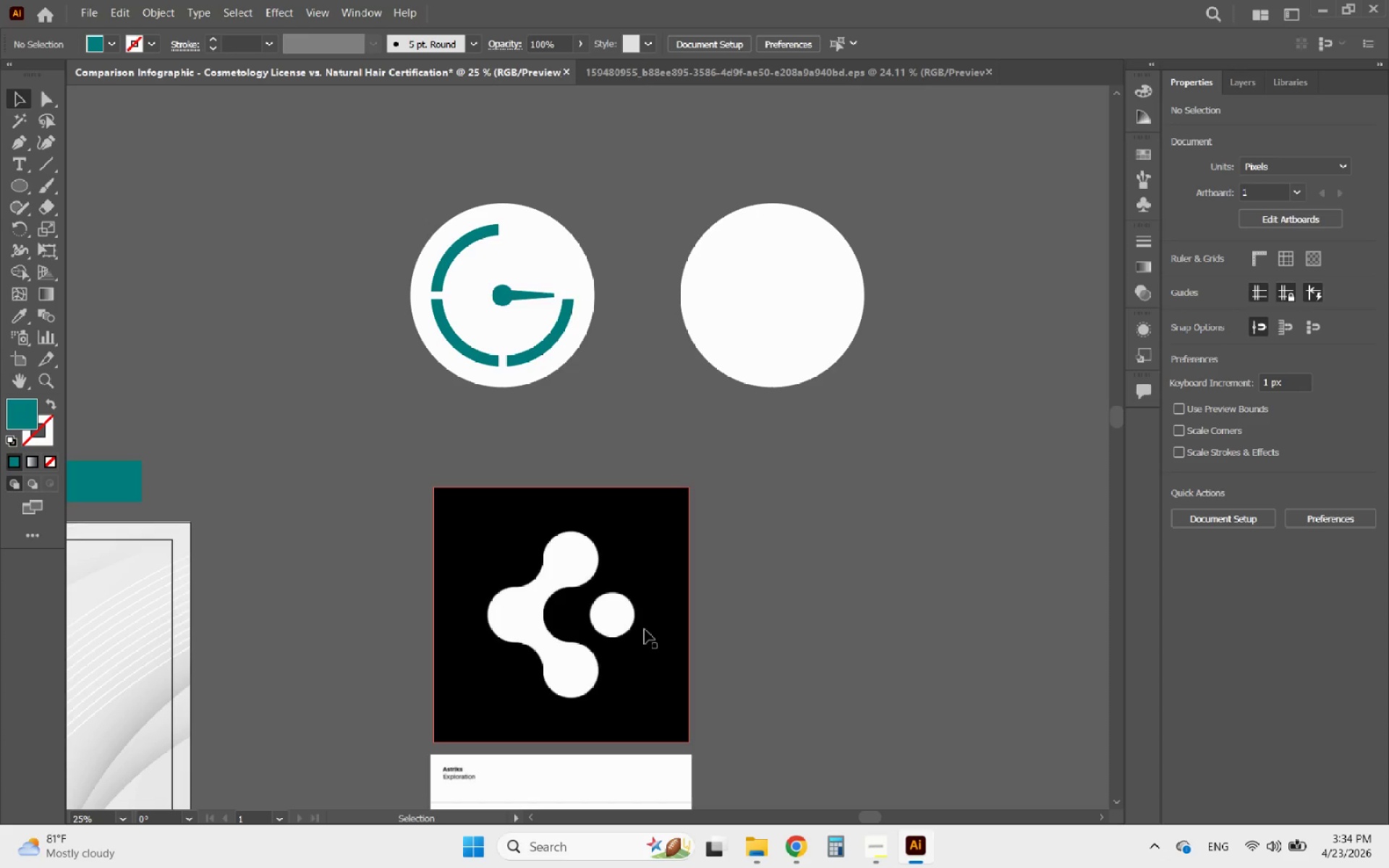 
hold_key(key=AltLeft, duration=2.77)
scroll: coordinate [582, 498], scroll_direction: up, amount: 4.0
 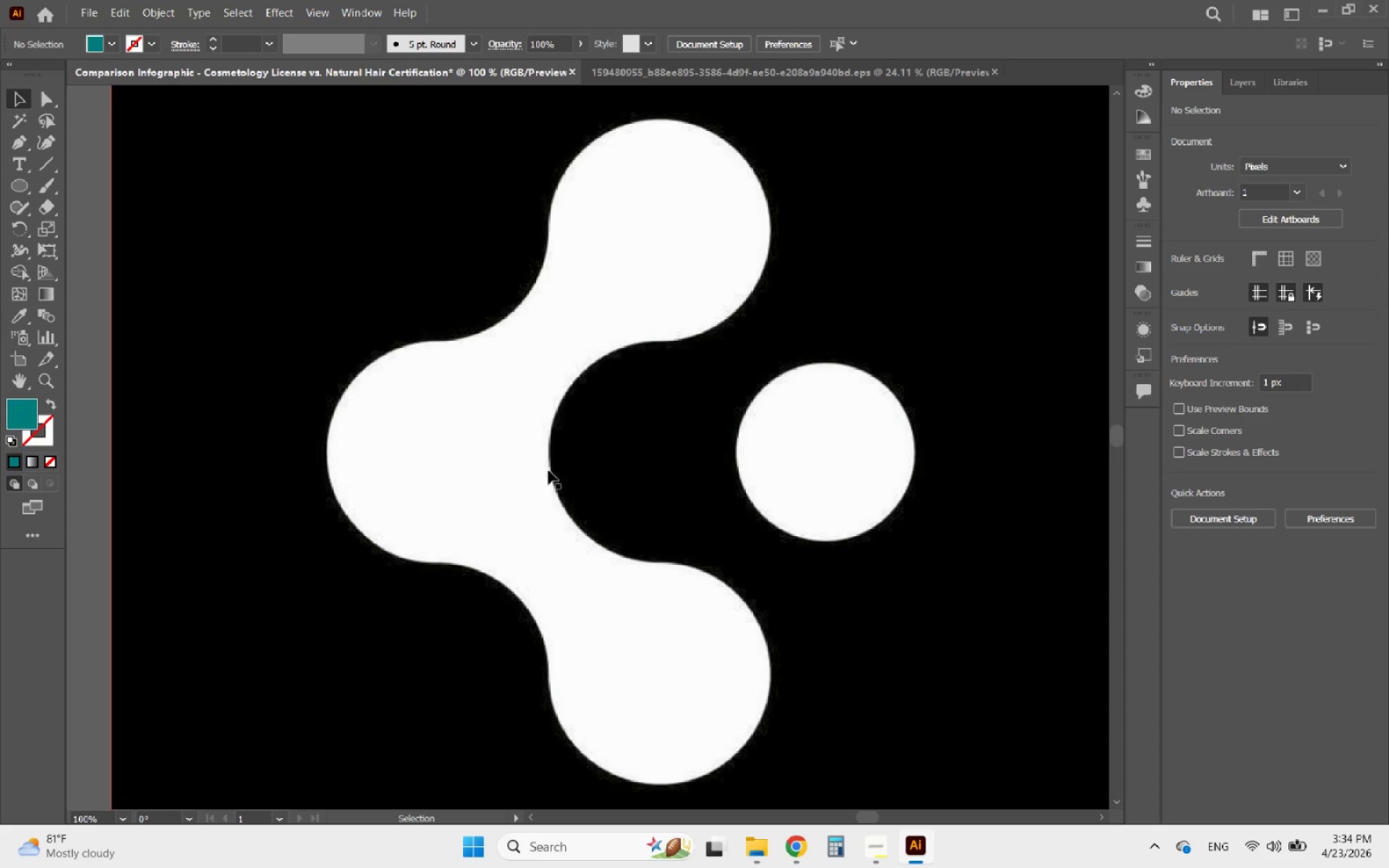 
scroll: coordinate [535, 465], scroll_direction: down, amount: 1.0
 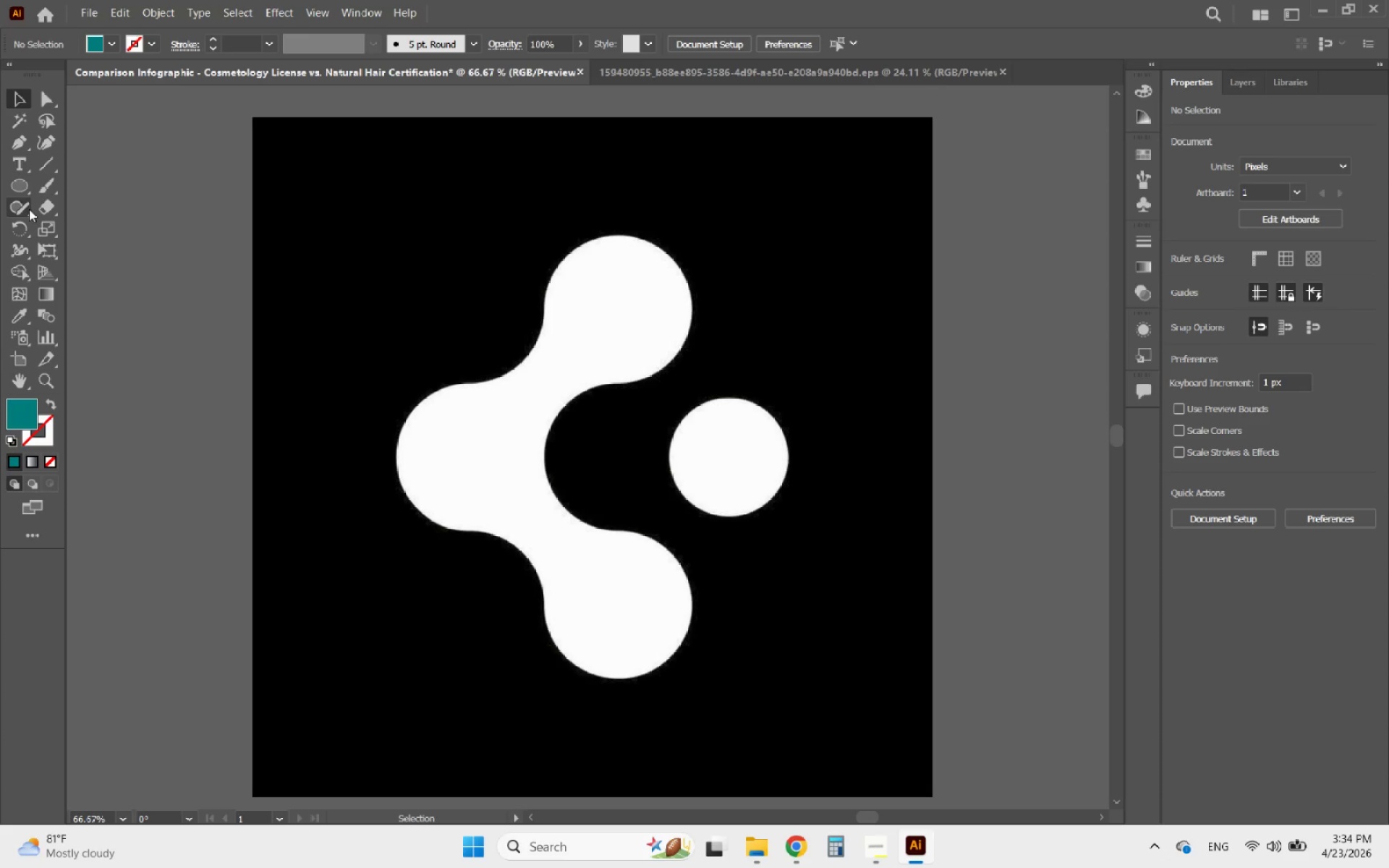 
right_click([20, 185])
 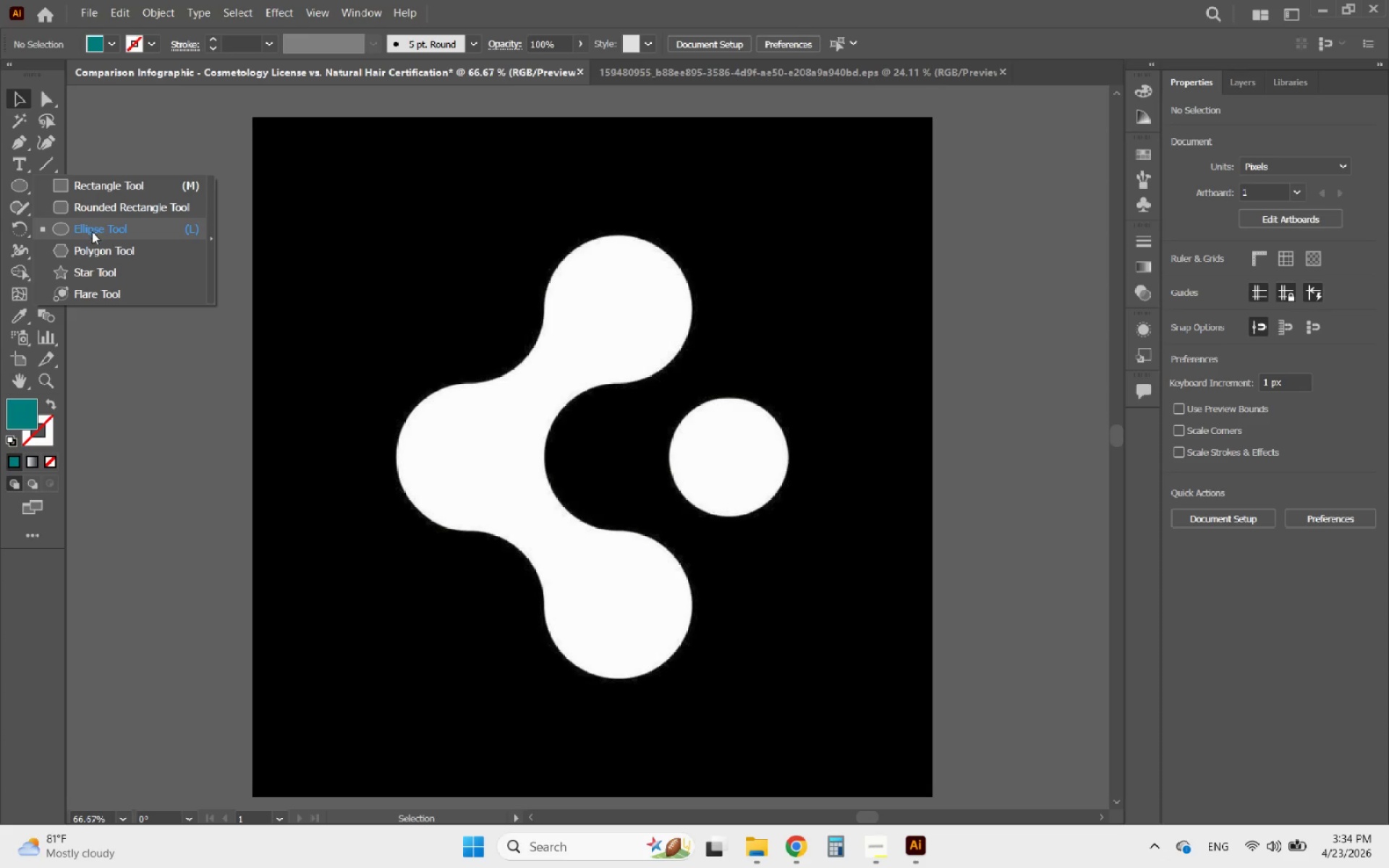 
left_click([84, 230])
 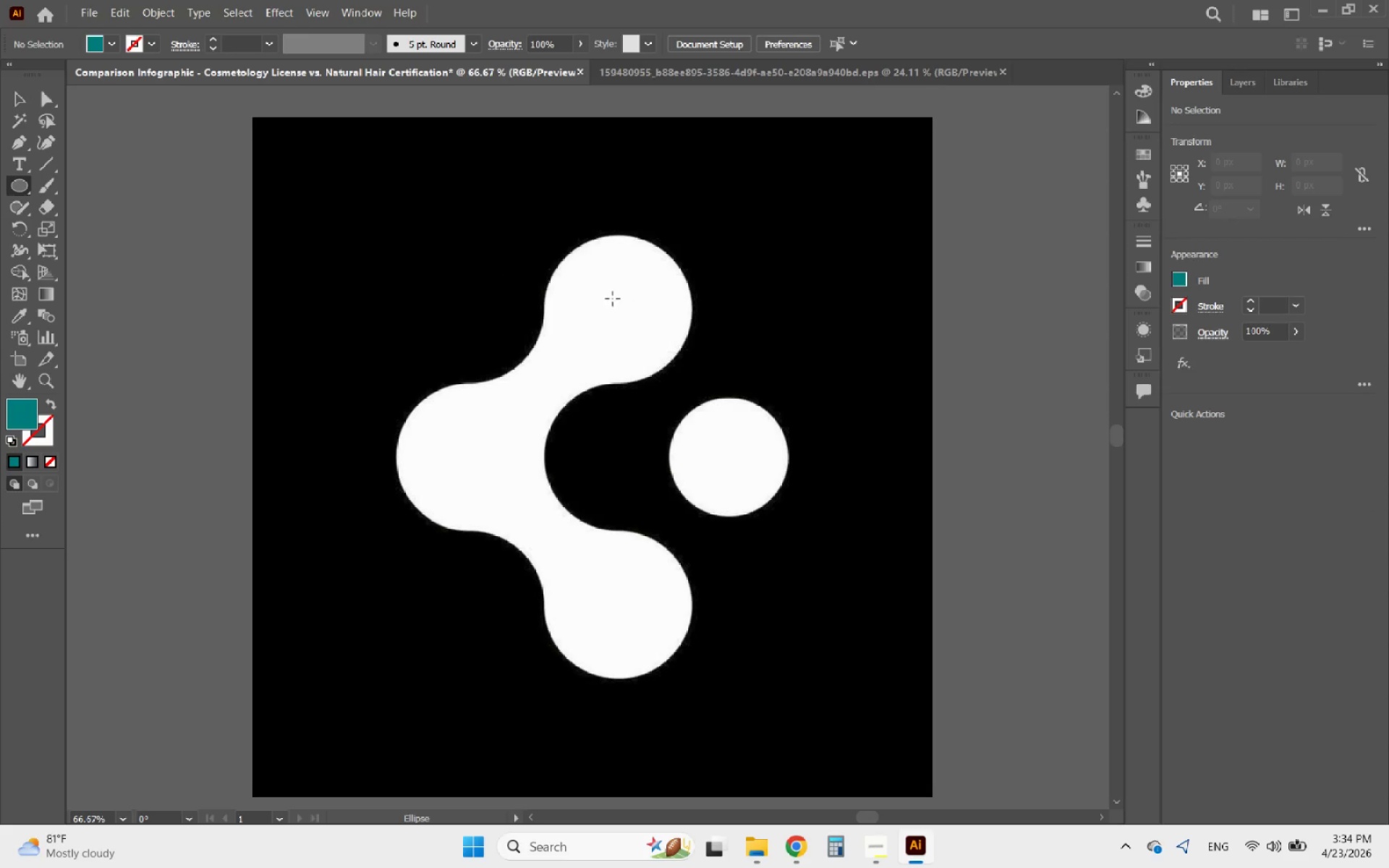 
hold_key(key=ShiftLeft, duration=0.97)
left_click_drag(start_coordinate=[593, 281], to_coordinate=[689, 346])
 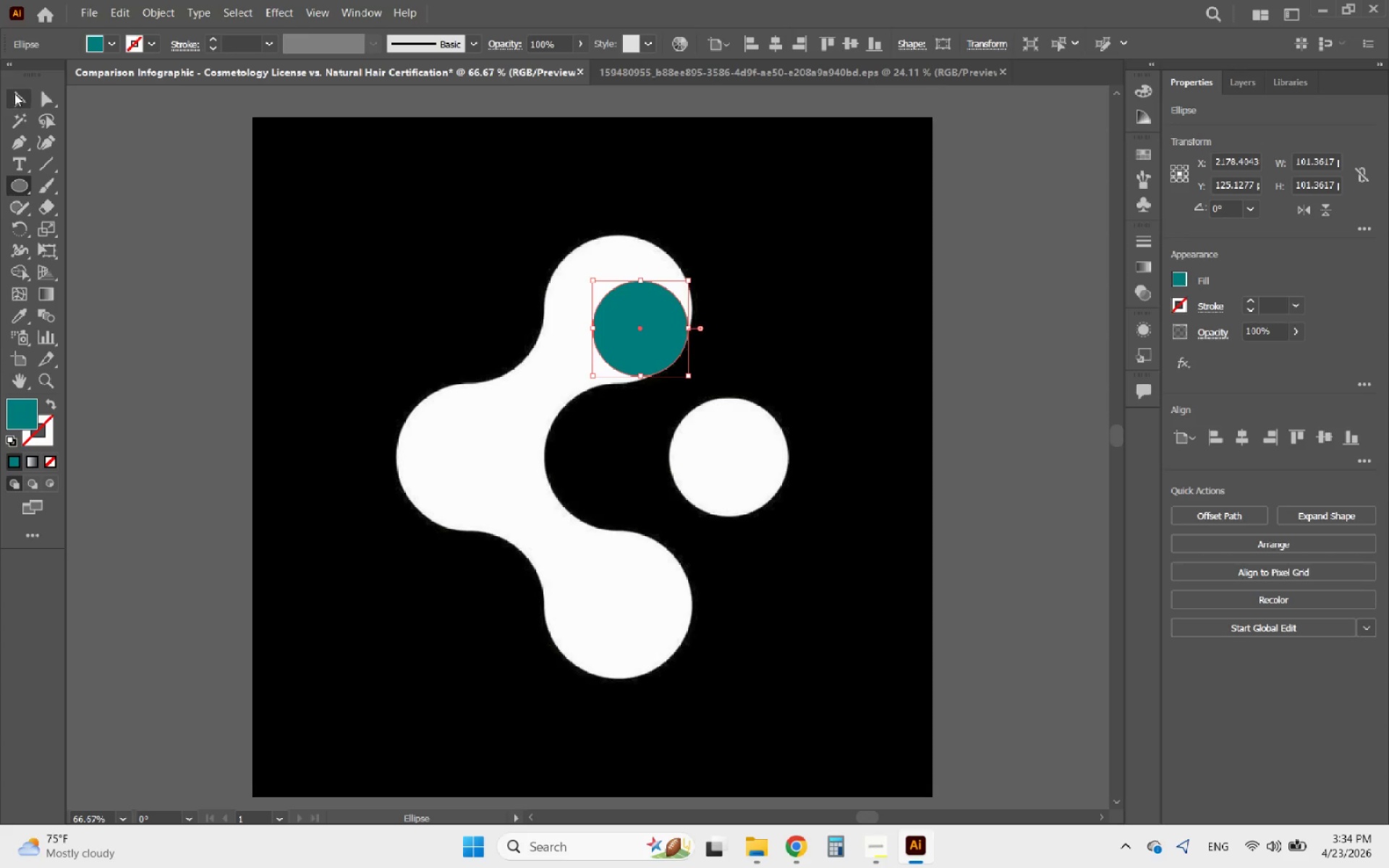 
left_click([16, 93])
 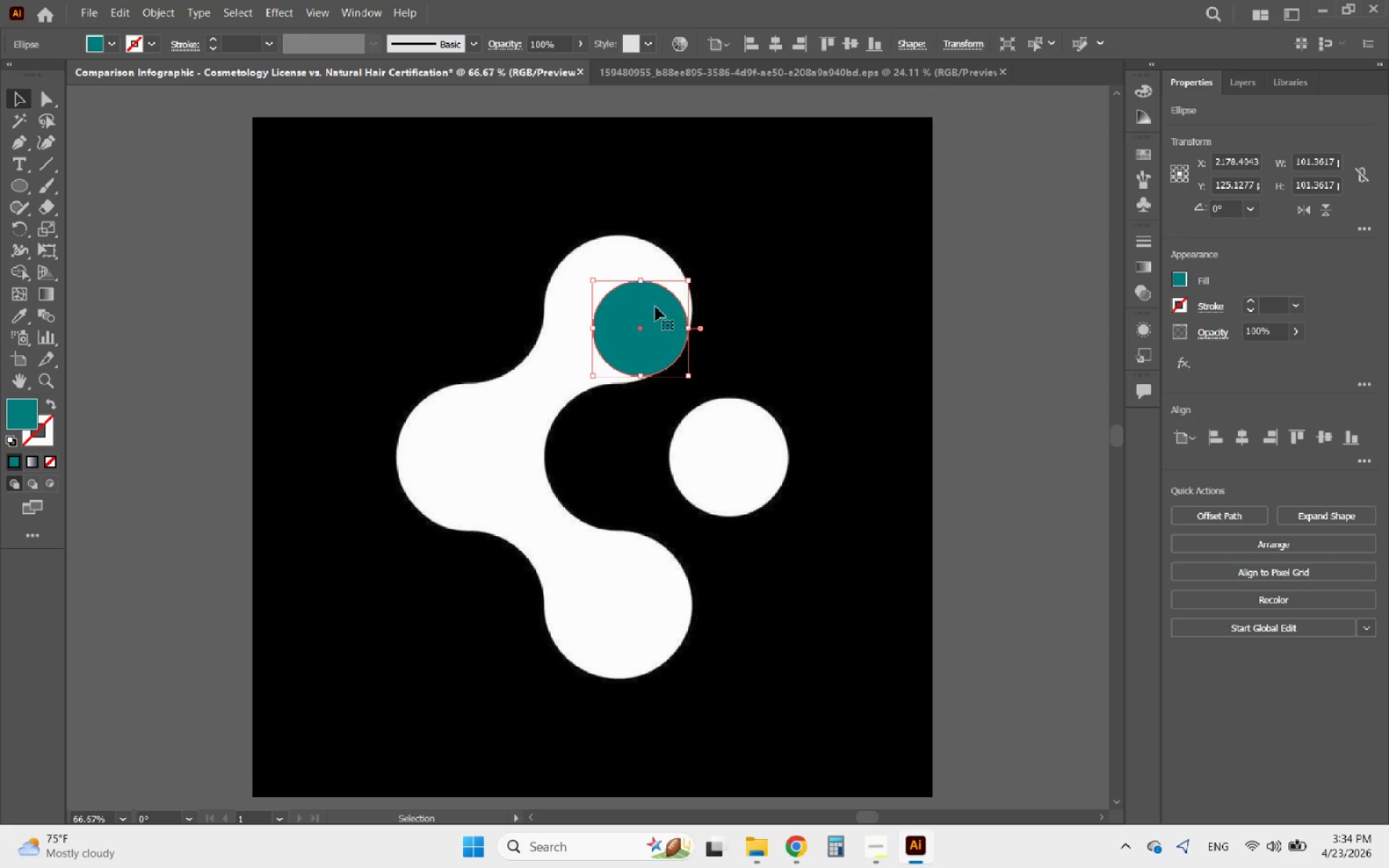 
left_click_drag(start_coordinate=[634, 302], to_coordinate=[611, 258])
 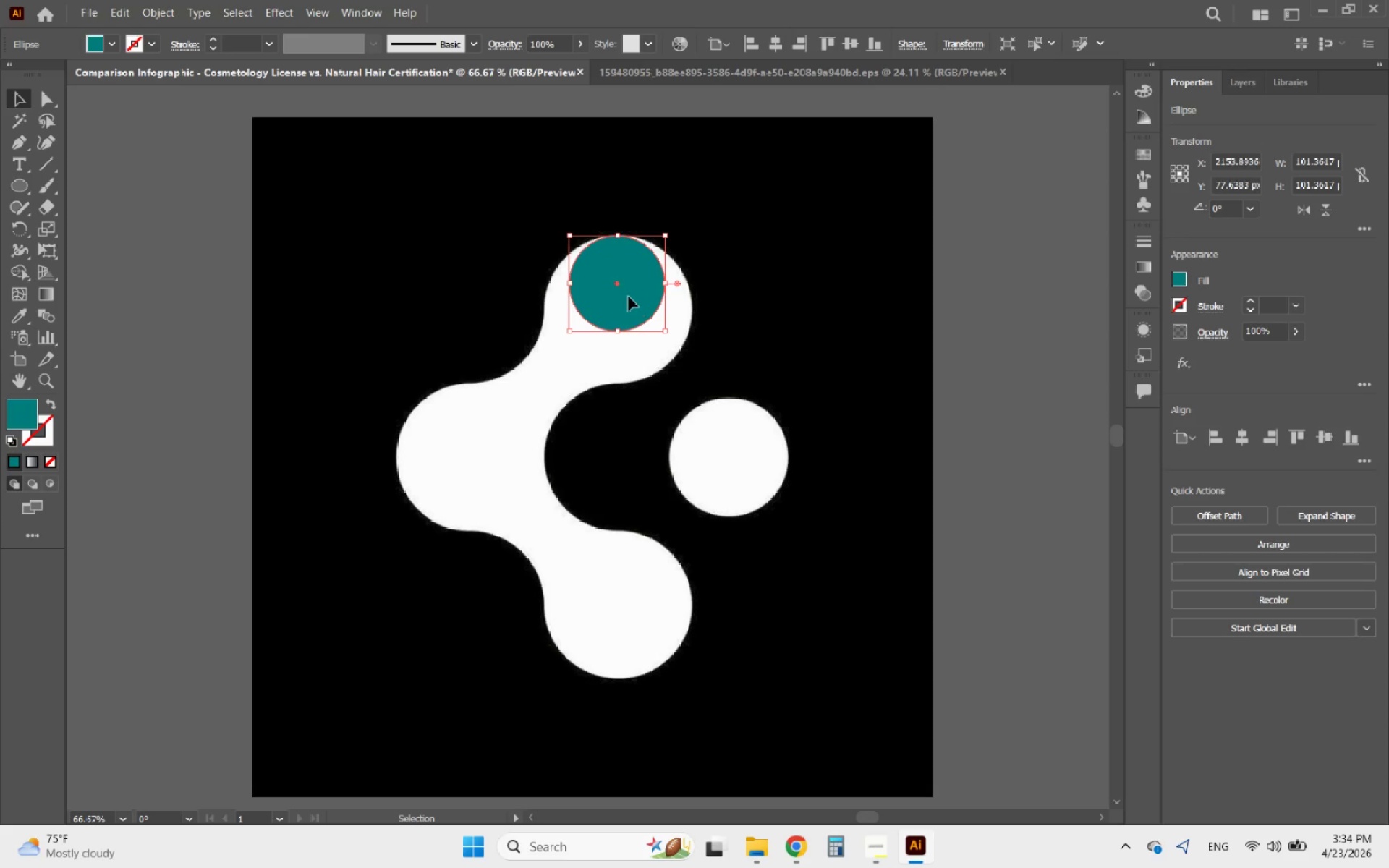 
hold_key(key=ShiftLeft, duration=2.75)
left_click_drag(start_coordinate=[617, 332], to_coordinate=[616, 385])
 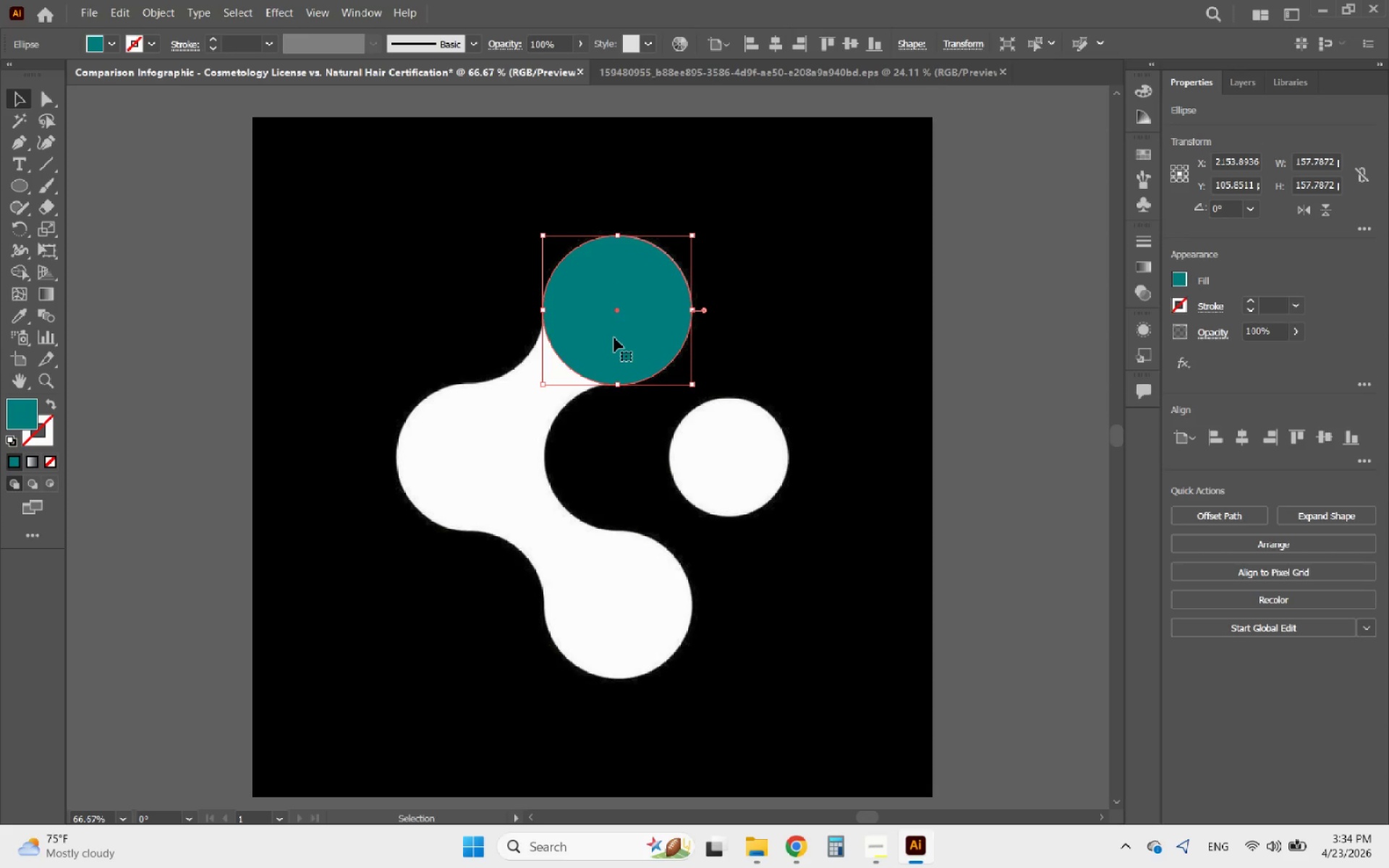 
left_click_drag(start_coordinate=[614, 337], to_coordinate=[611, 335])
 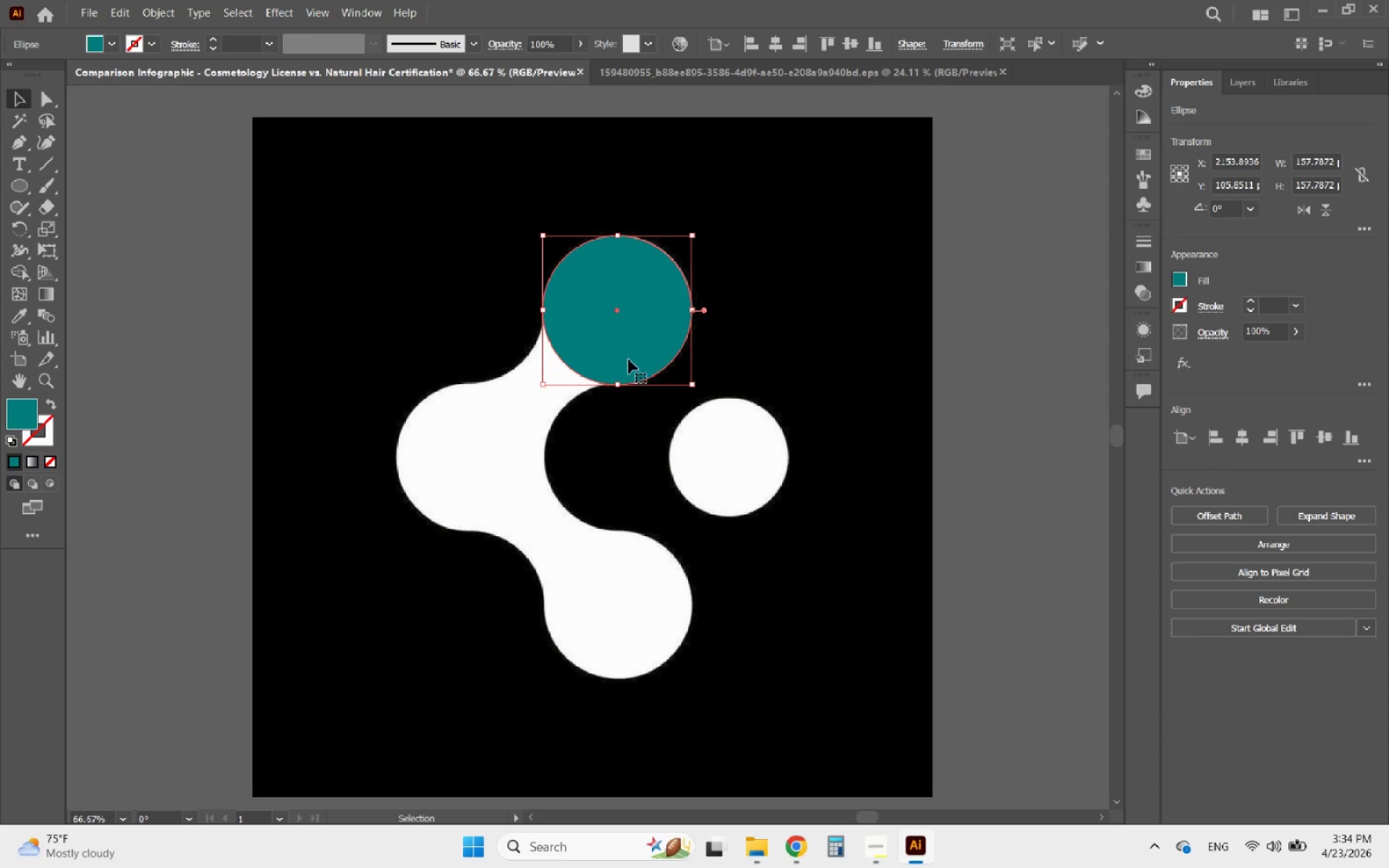 
hold_key(key=ShiftLeft, duration=1.53)
scroll: coordinate [654, 306], scroll_direction: up, amount: 2.0
 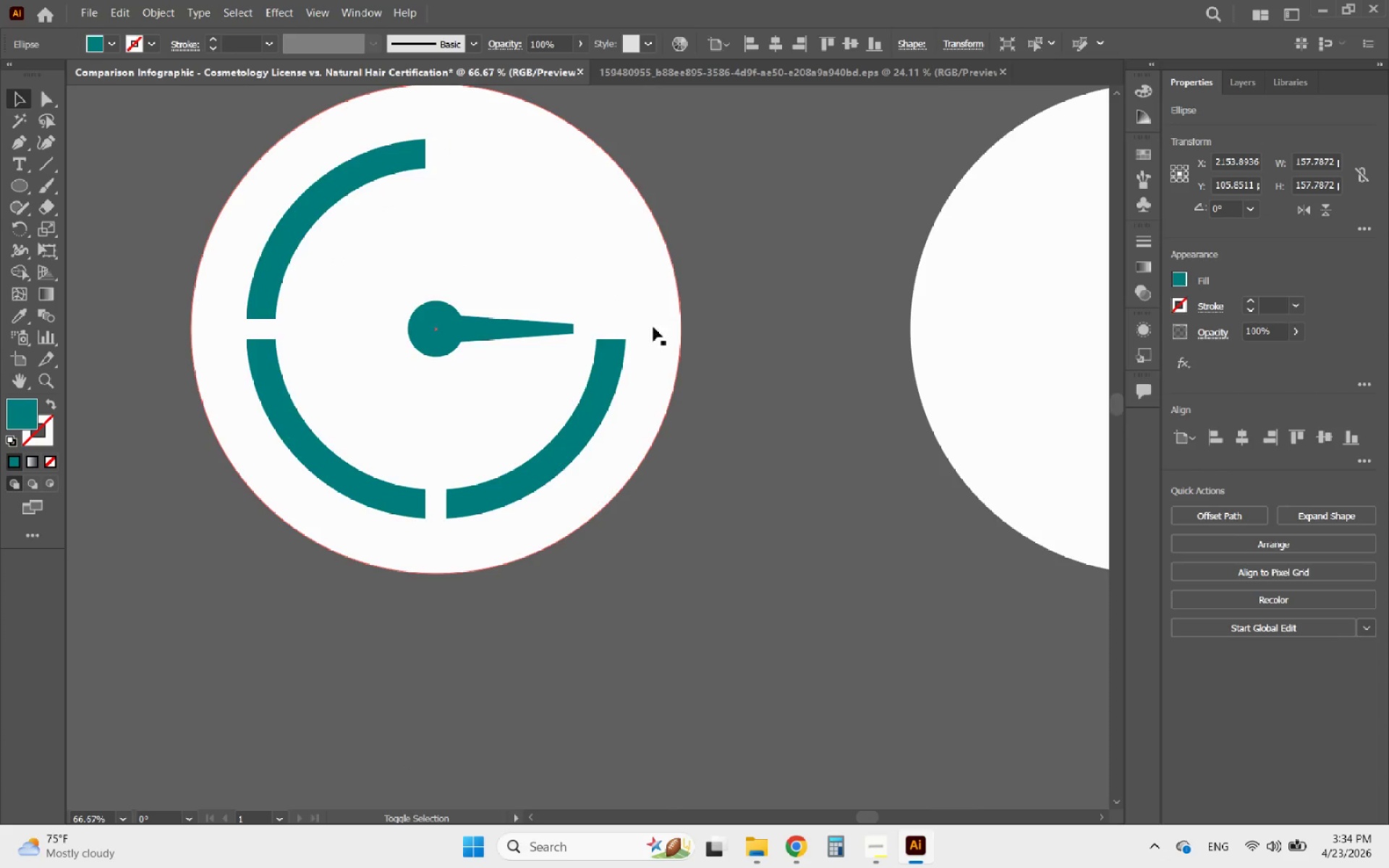 
scroll: coordinate [648, 342], scroll_direction: down, amount: 2.0
 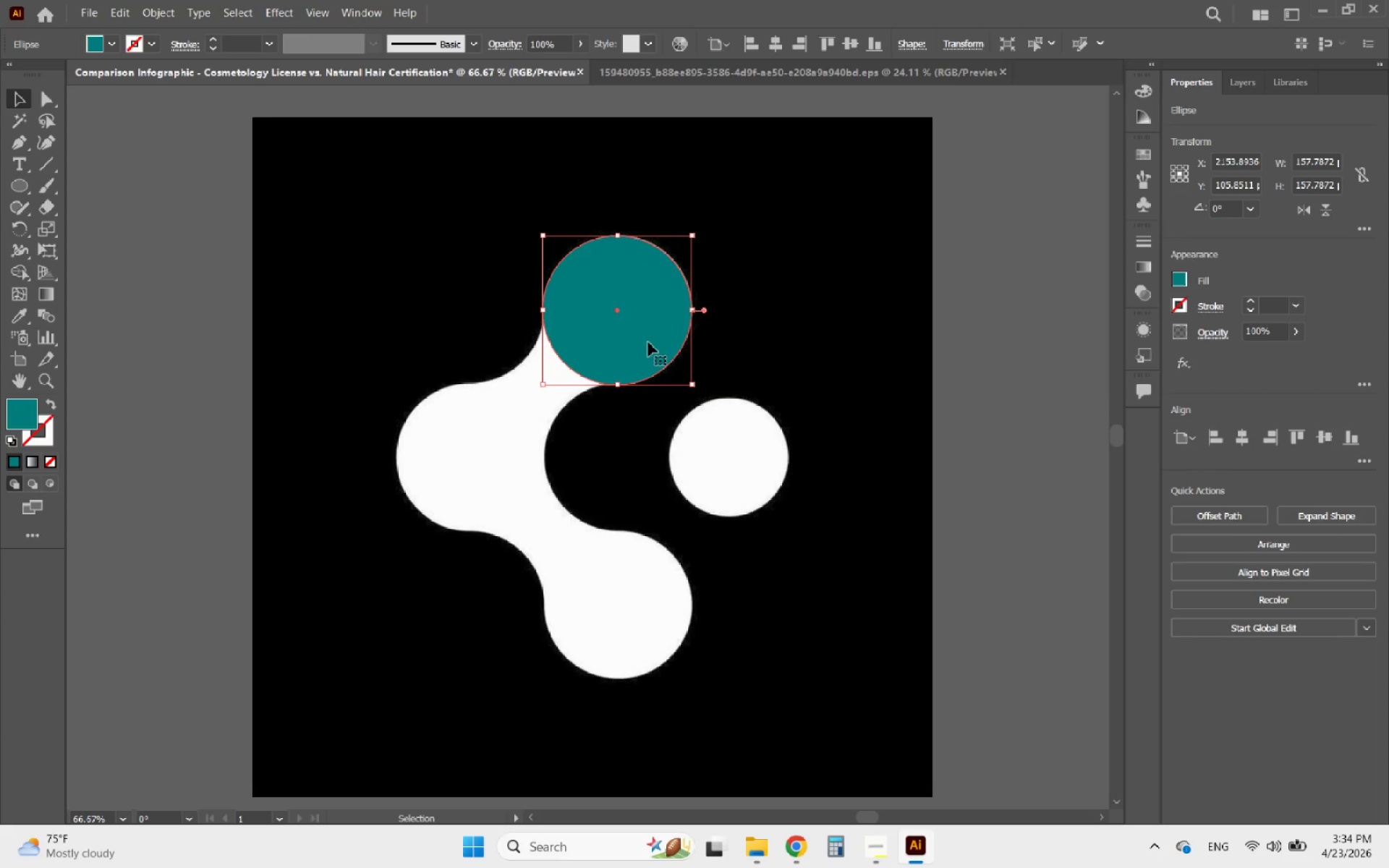 
hold_key(key=AltLeft, duration=0.88)
scroll: coordinate [671, 320], scroll_direction: up, amount: 3.0
 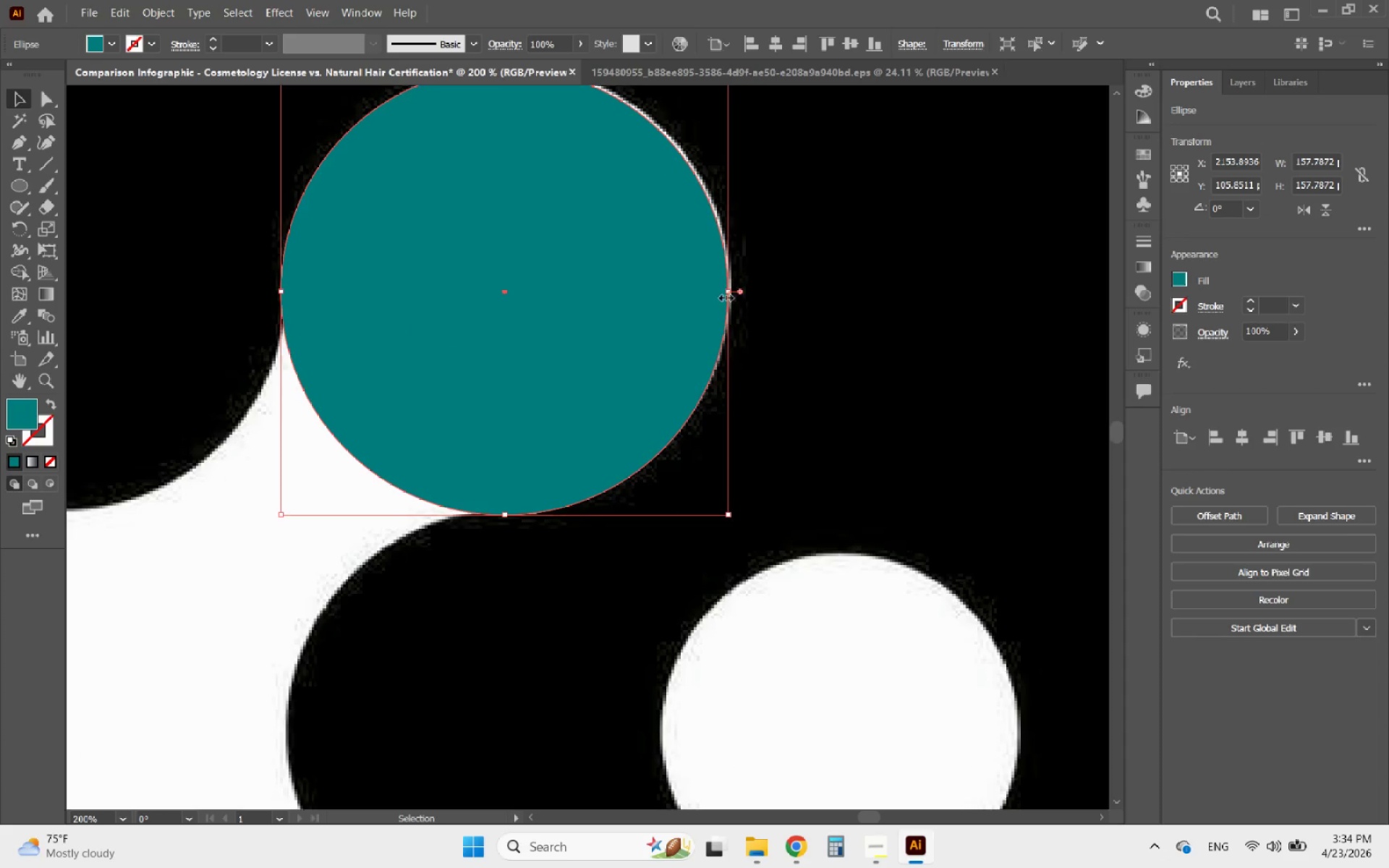 
hold_key(key=ShiftLeft, duration=1.38)
 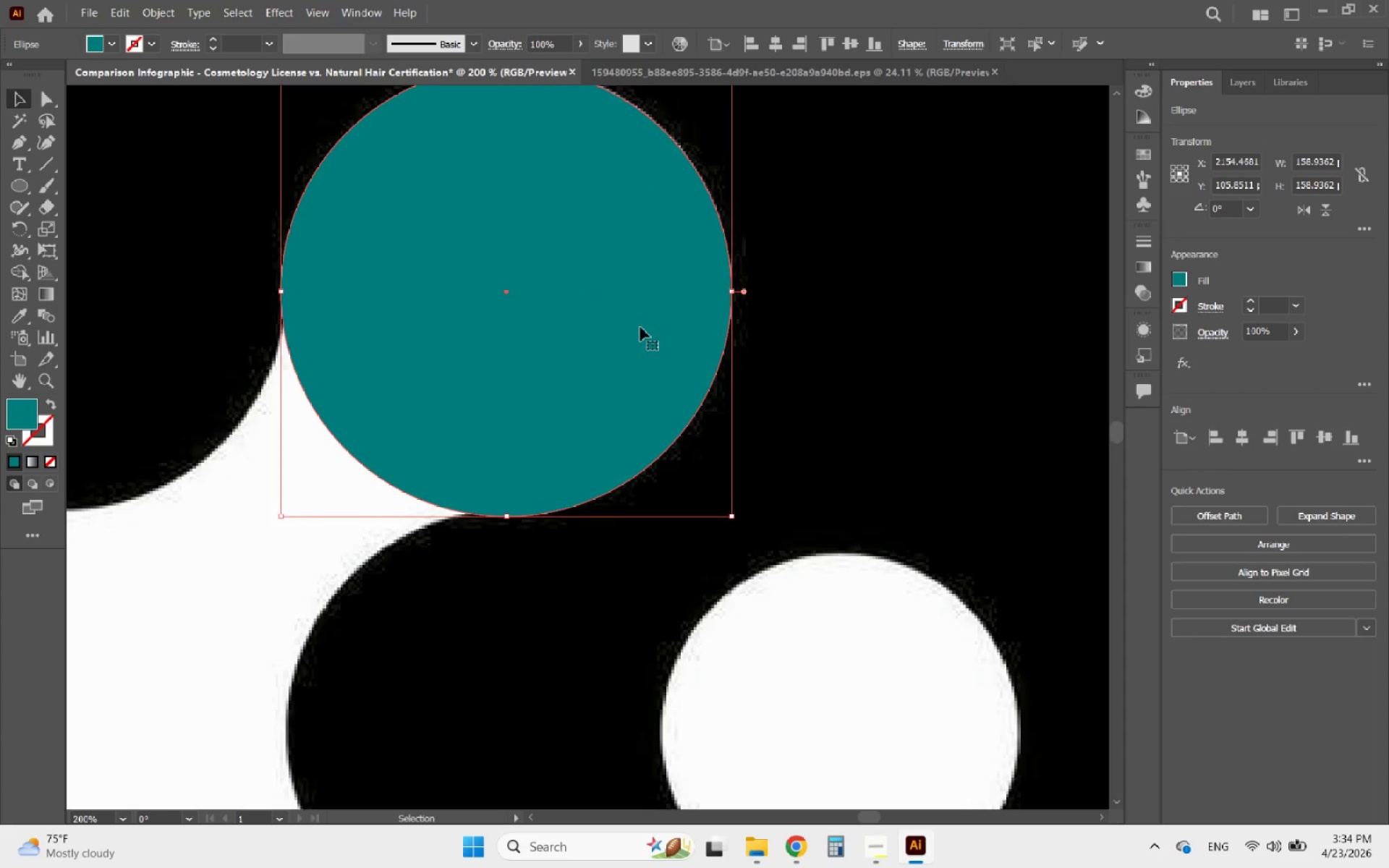 
hold_key(key=AltLeft, duration=0.98)
scroll: coordinate [609, 300], scroll_direction: none, amount: 0.0
 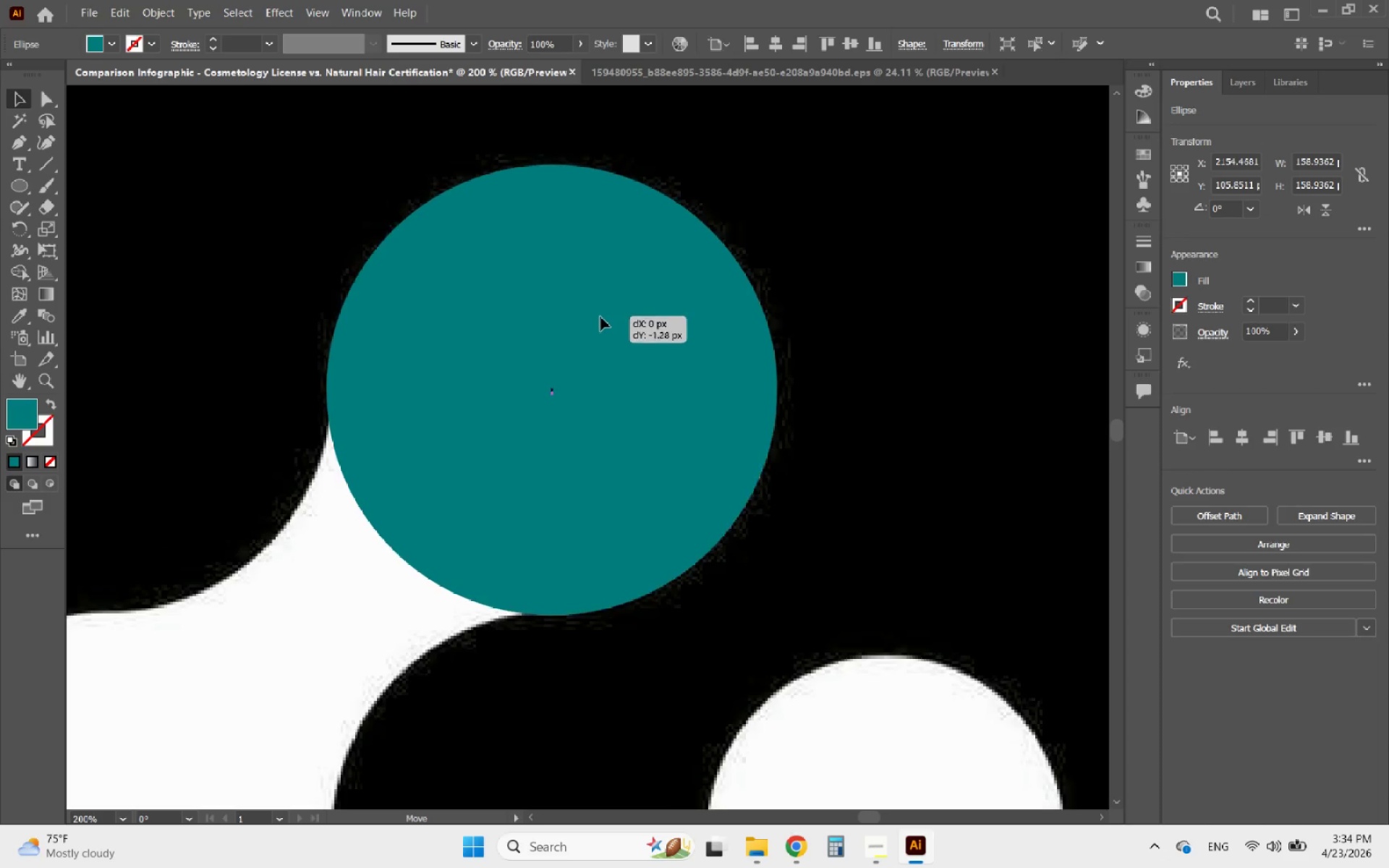 
hold_key(key=AltLeft, duration=0.83)
 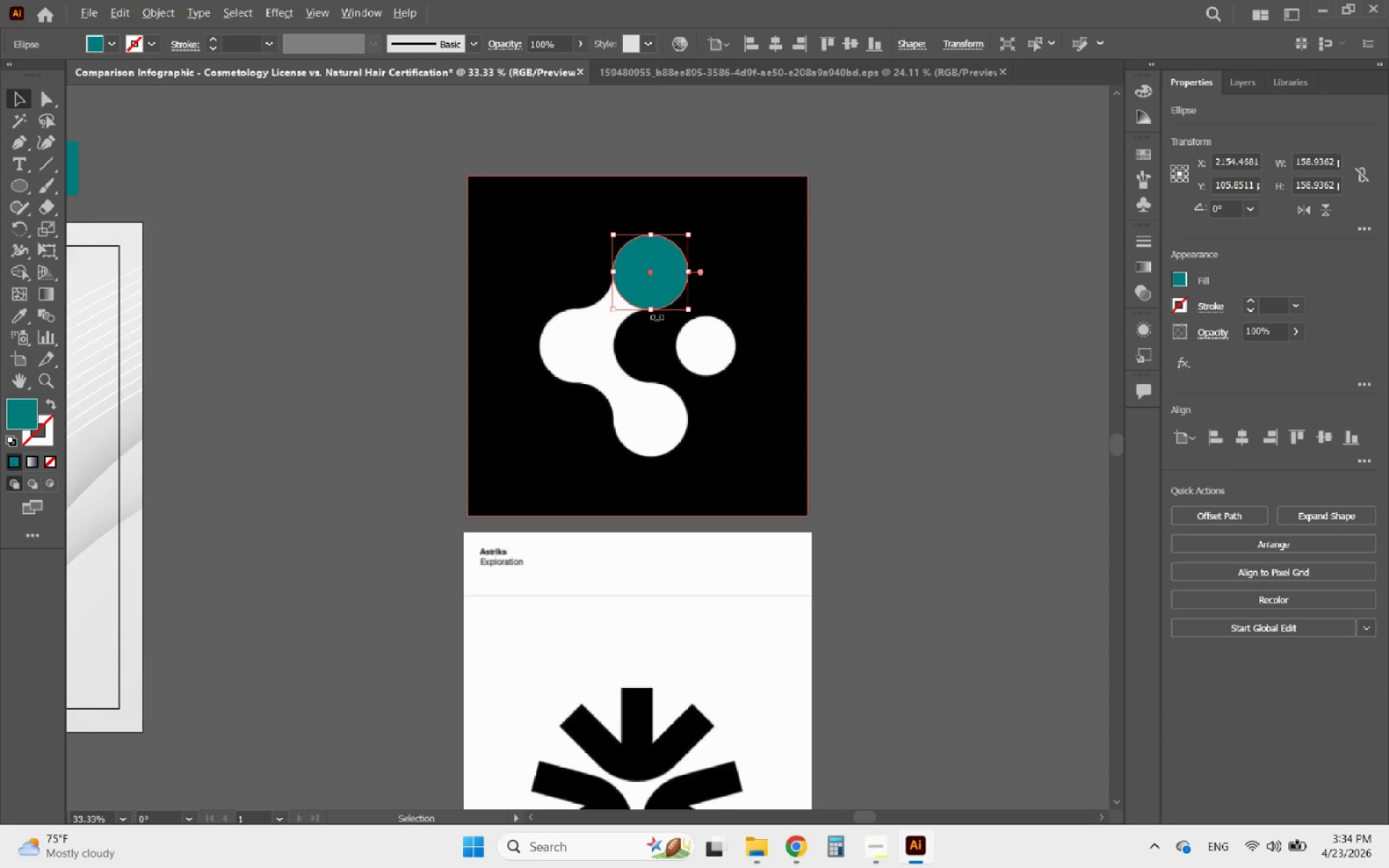 
hold_key(key=AltLeft, duration=0.91)
 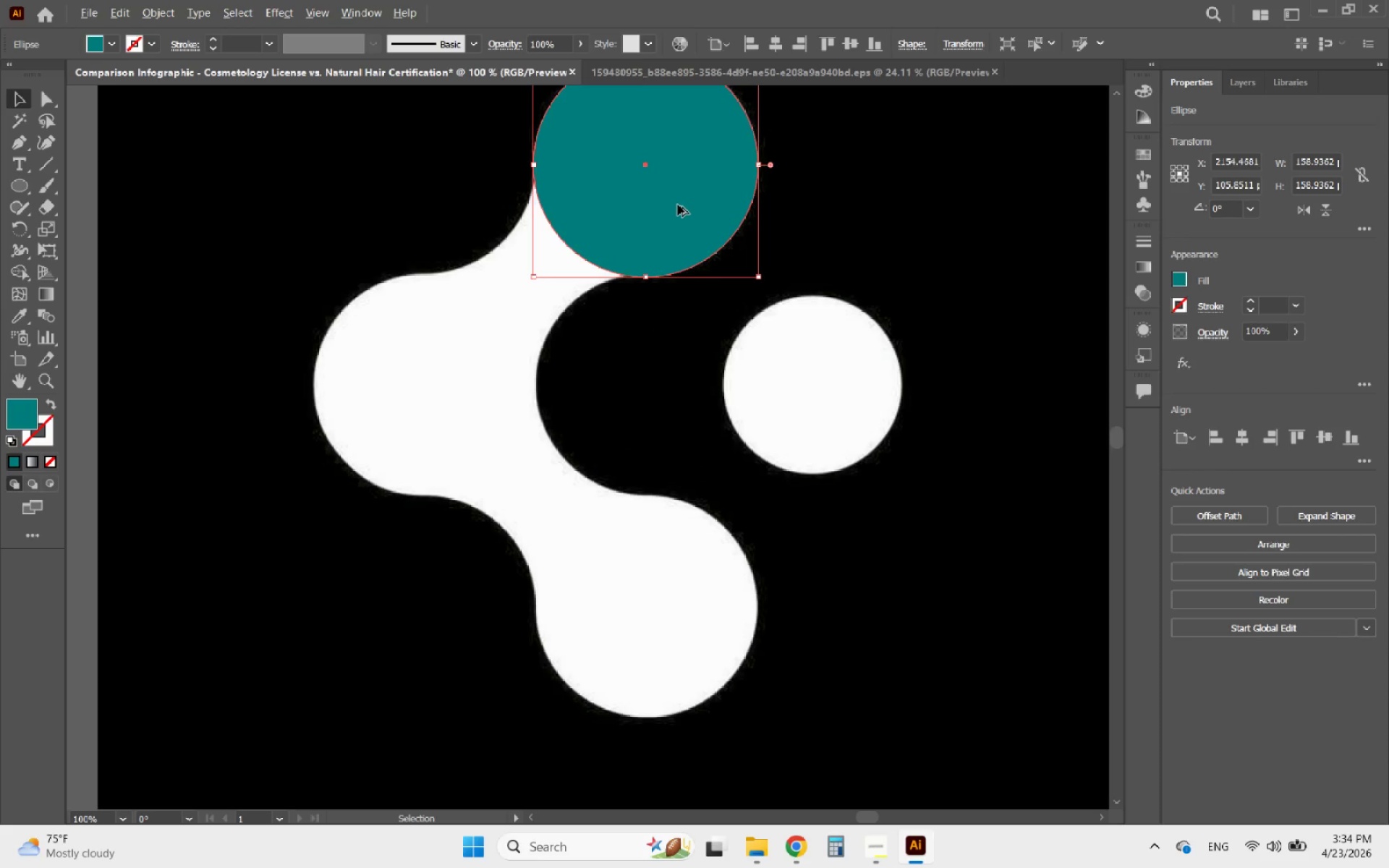 
scroll: coordinate [670, 248], scroll_direction: down, amount: 5.0
 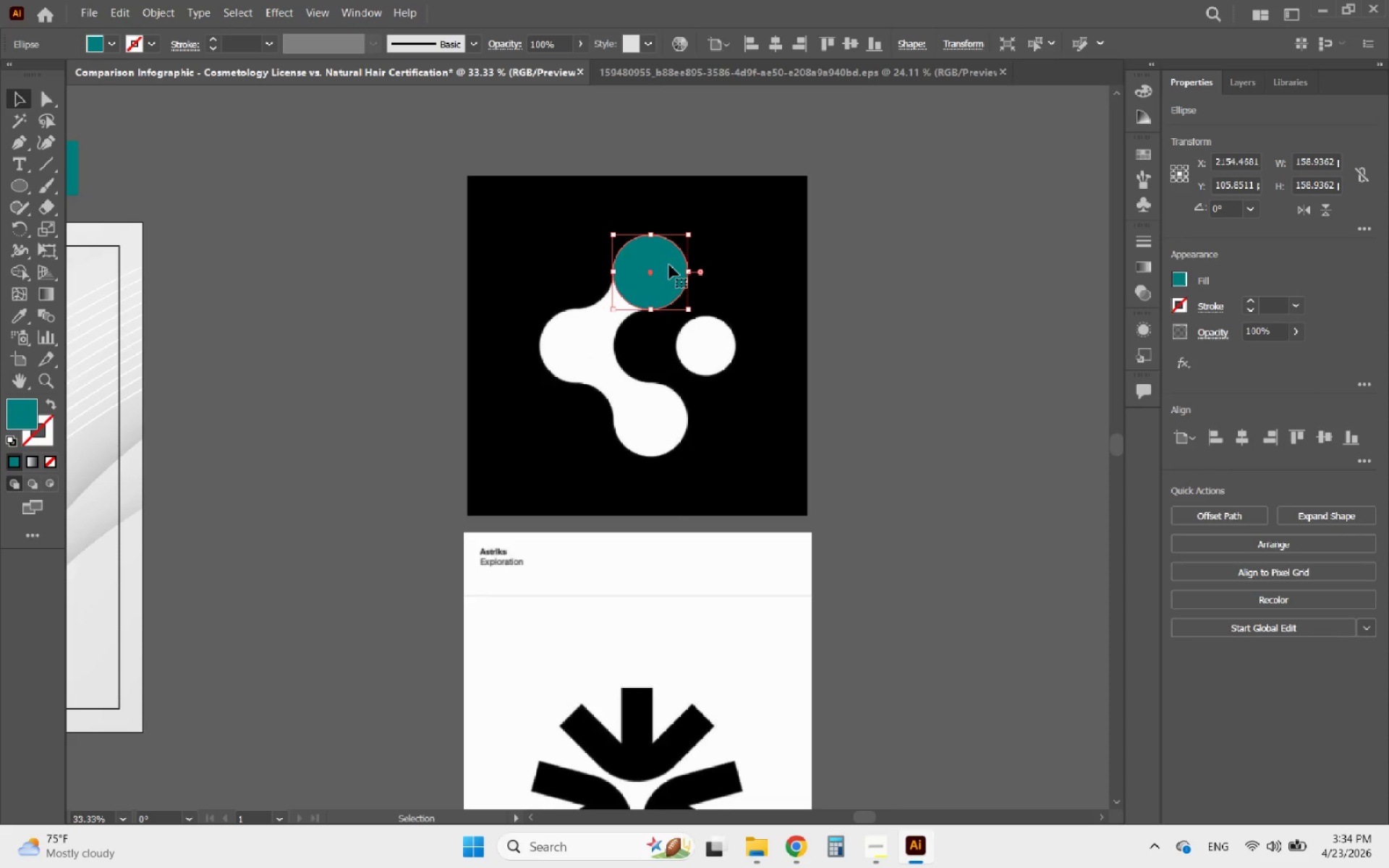 
scroll: coordinate [653, 326], scroll_direction: up, amount: 3.0
 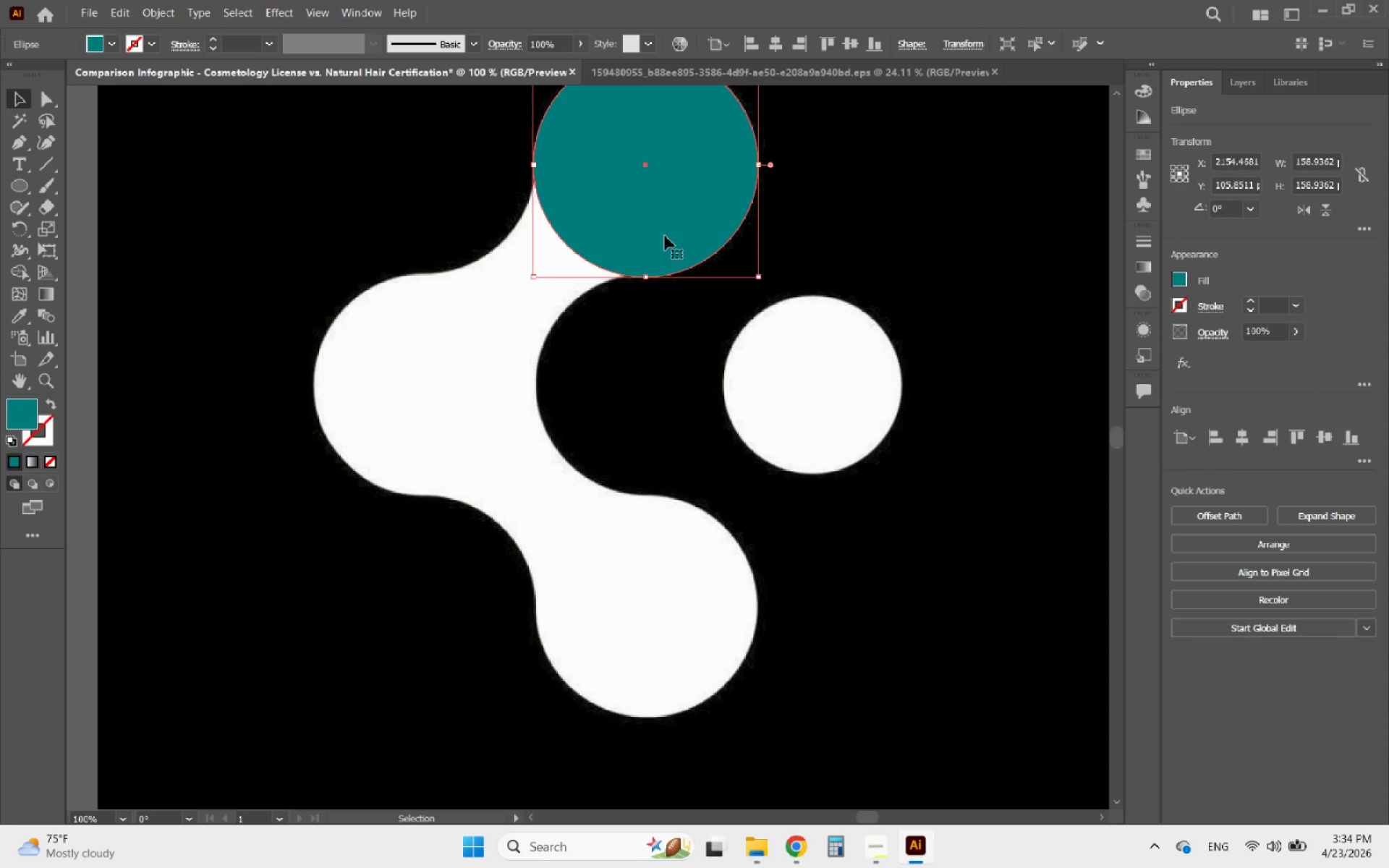 
hold_key(key=AltLeft, duration=2.8)
left_click_drag(start_coordinate=[678, 204], to_coordinate=[456, 427])
 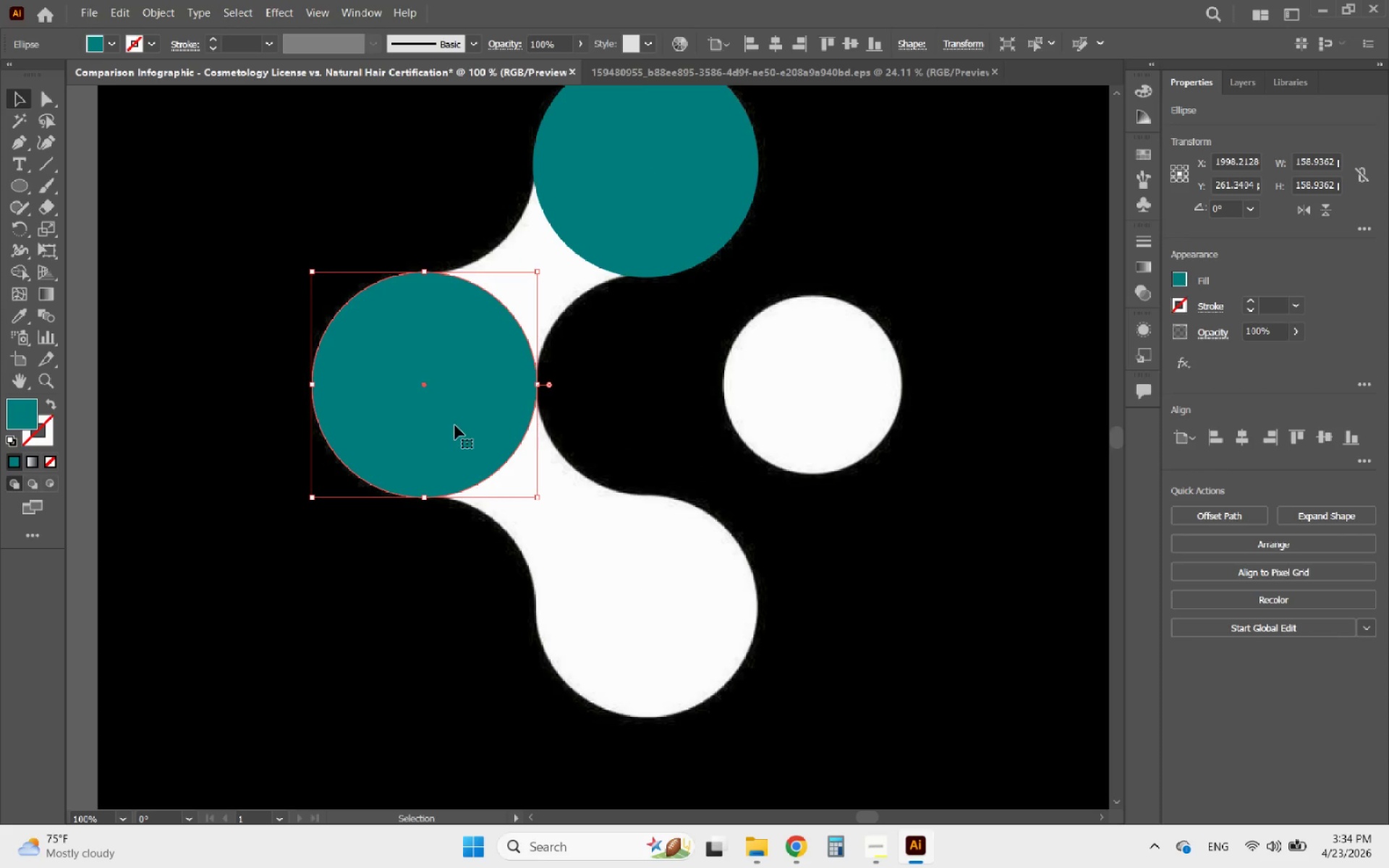 
hold_key(key=AltLeft, duration=2.77)
left_click_drag(start_coordinate=[437, 393], to_coordinate=[658, 615])
 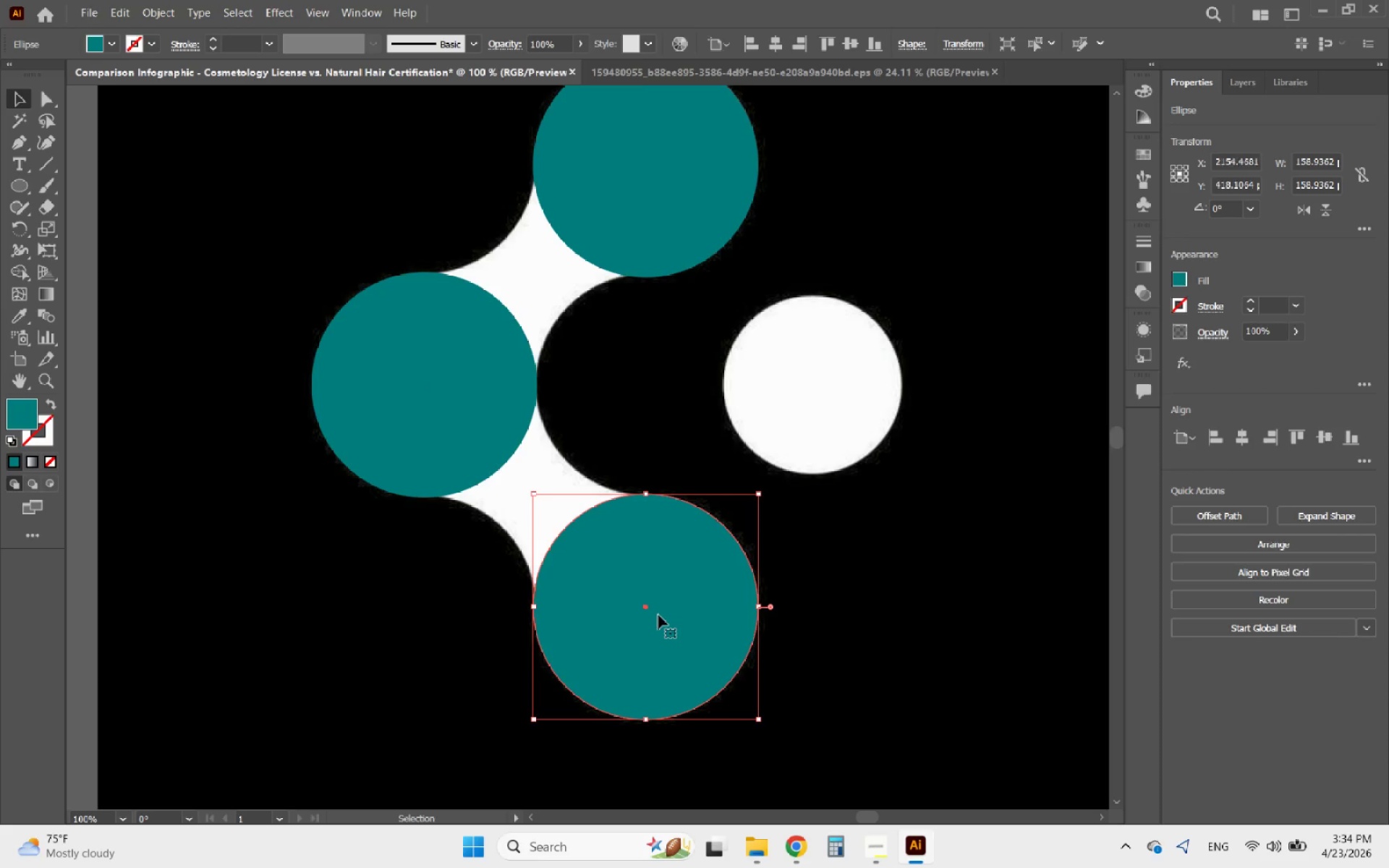 
hold_key(key=AltLeft, duration=3.77)
left_click_drag(start_coordinate=[658, 615], to_coordinate=[841, 398])
 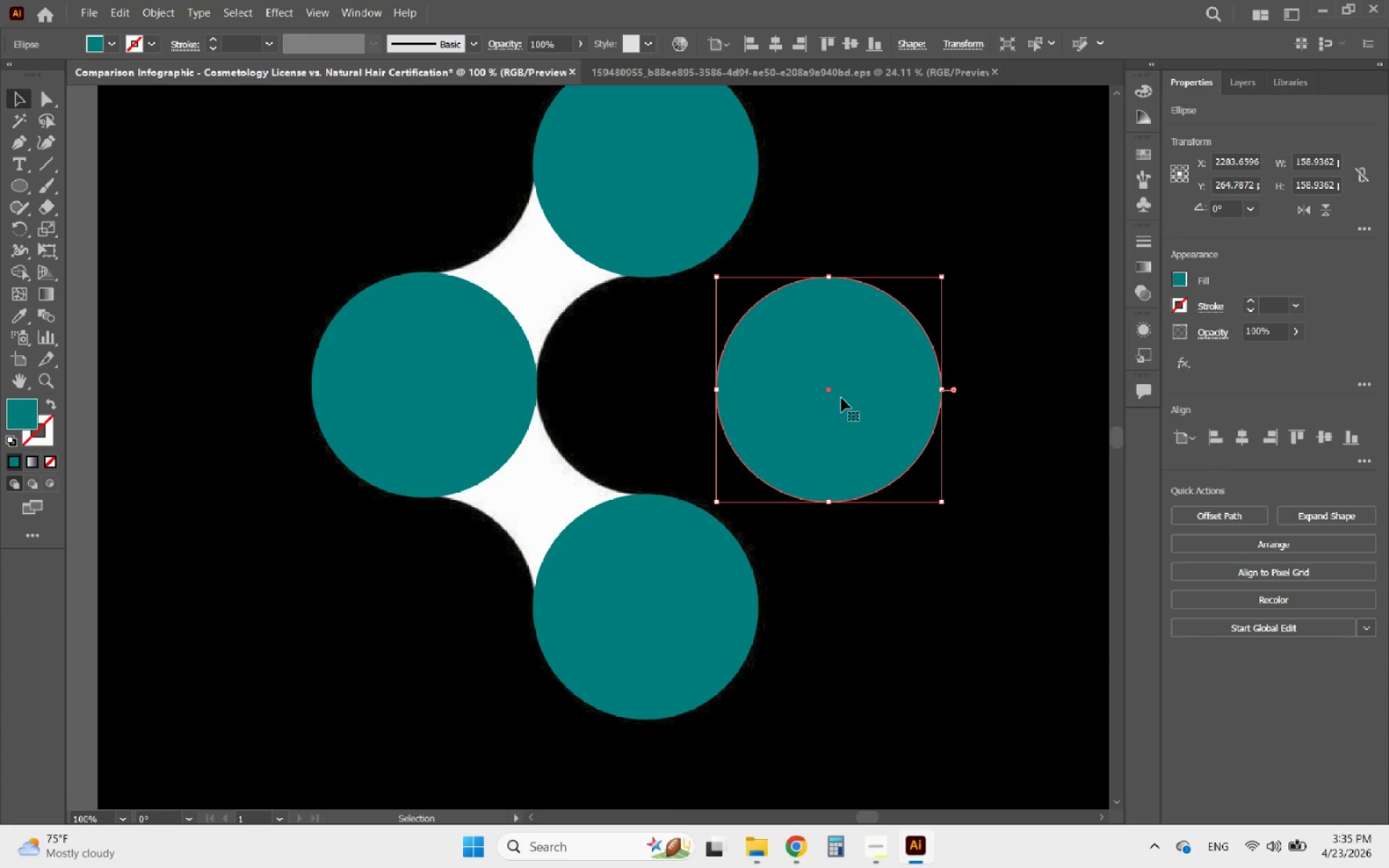 
key(Delete)
 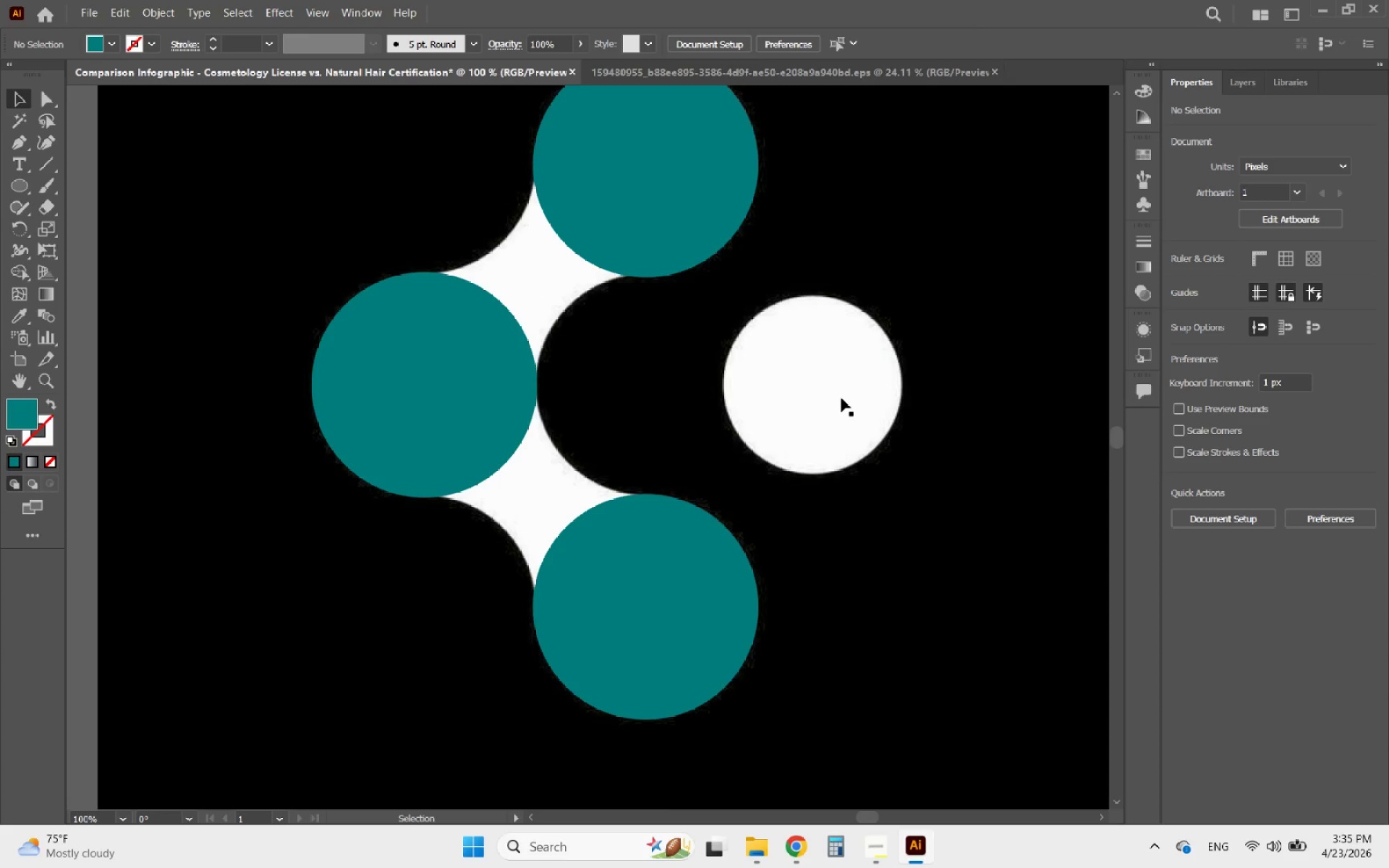 
hold_key(key=AltLeft, duration=1.38)
scroll: coordinate [731, 446], scroll_direction: up, amount: 1.0
 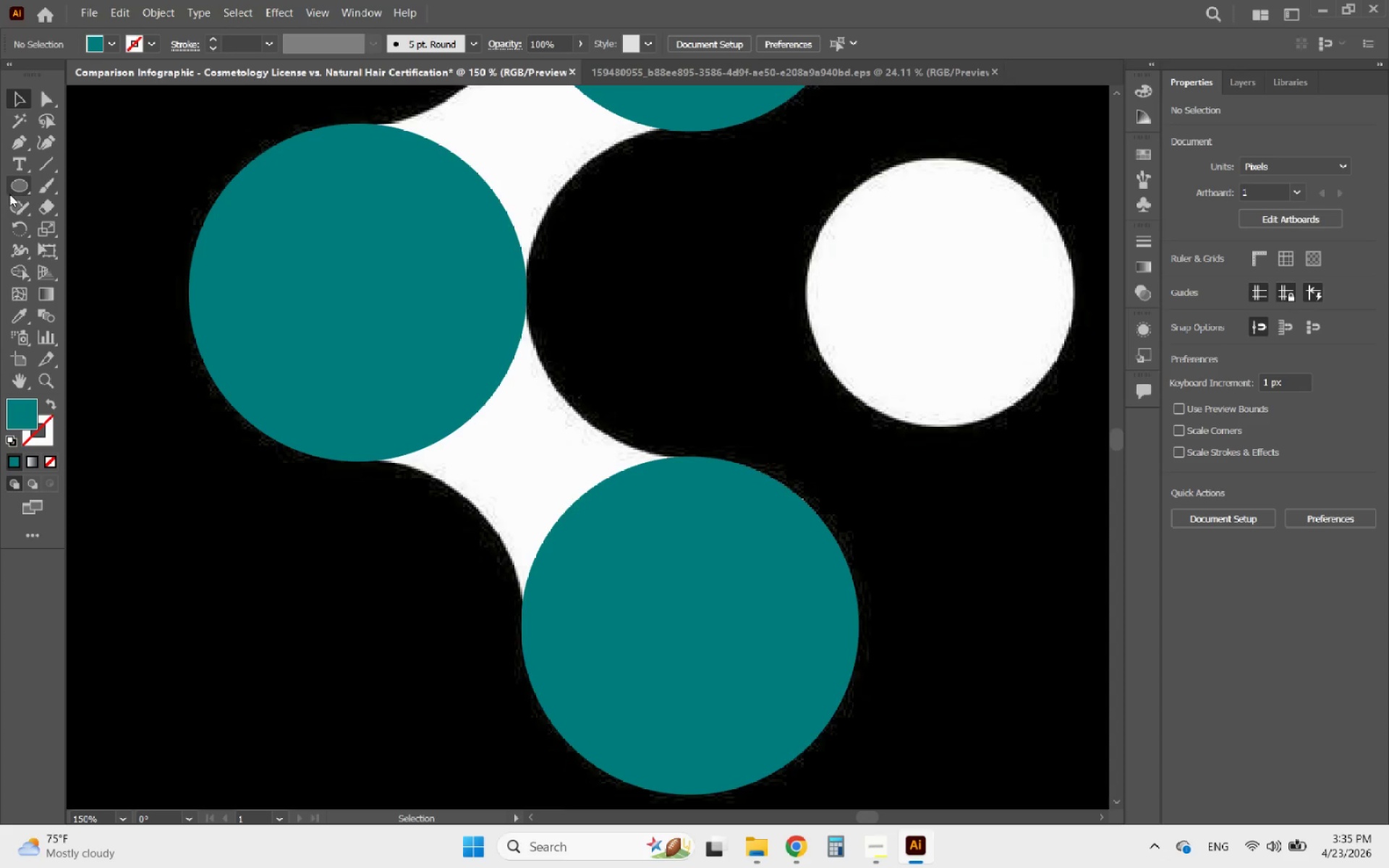 
right_click([23, 190])
 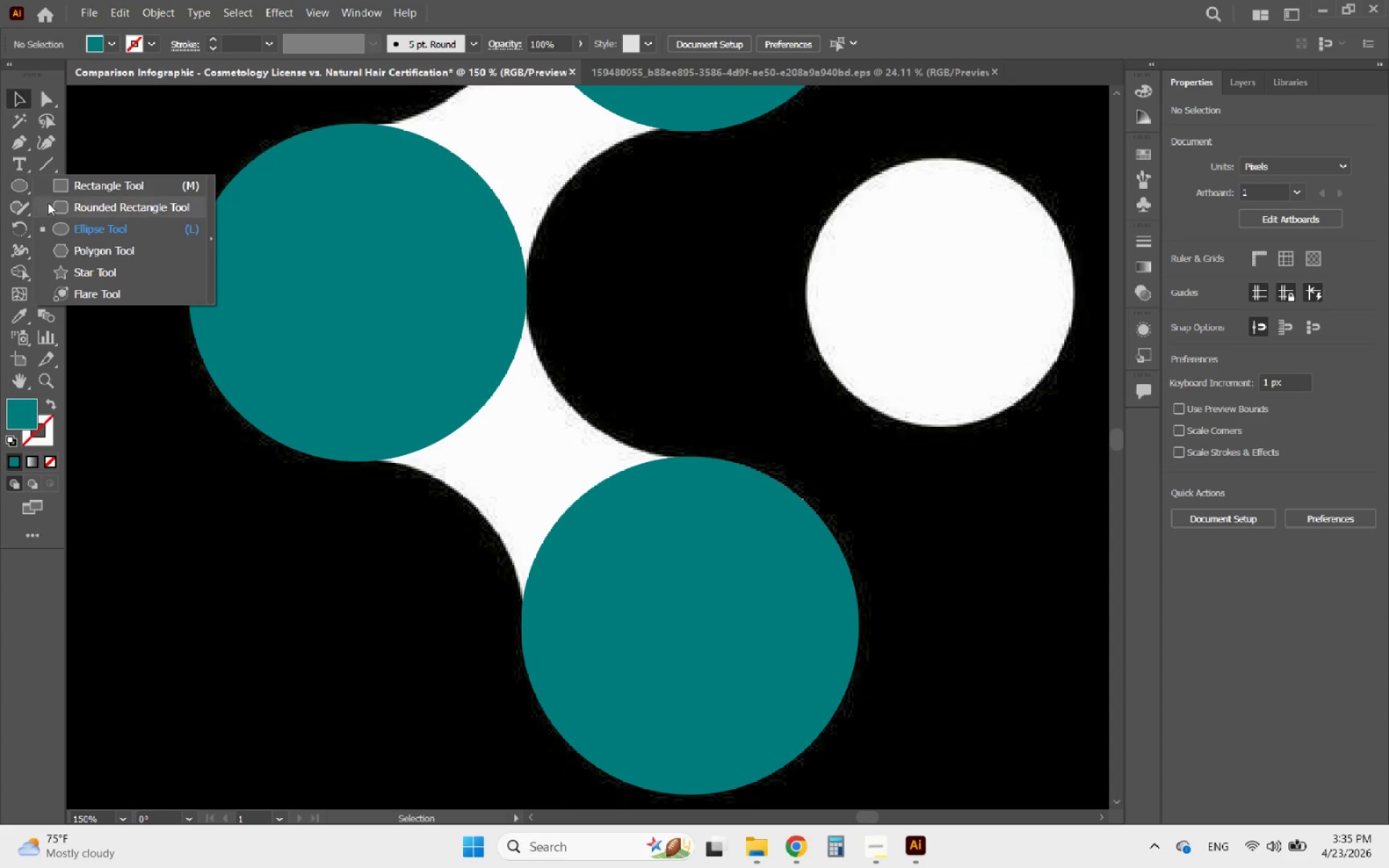 
left_click([80, 191])
 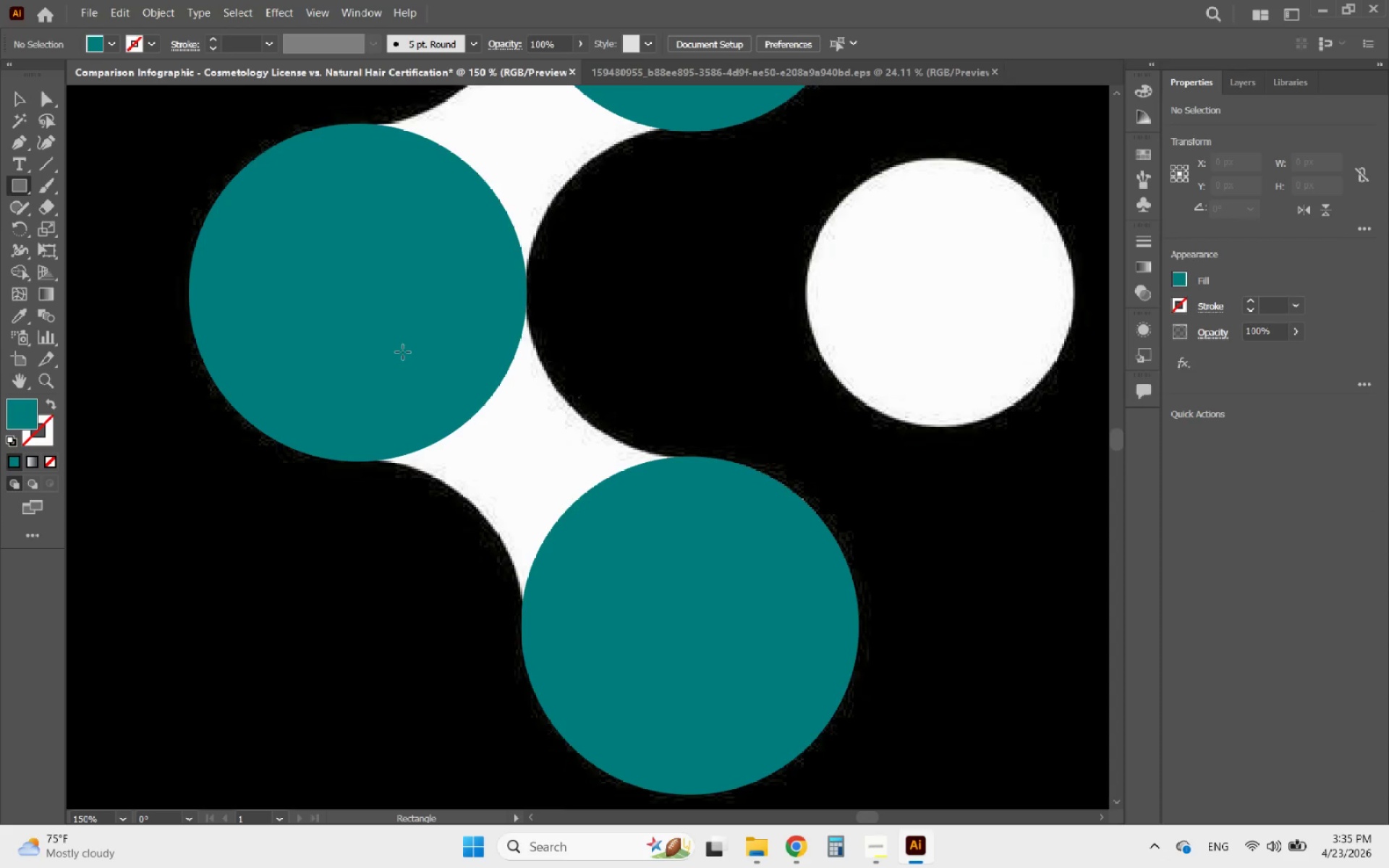 
left_click_drag(start_coordinate=[405, 340], to_coordinate=[591, 639])
 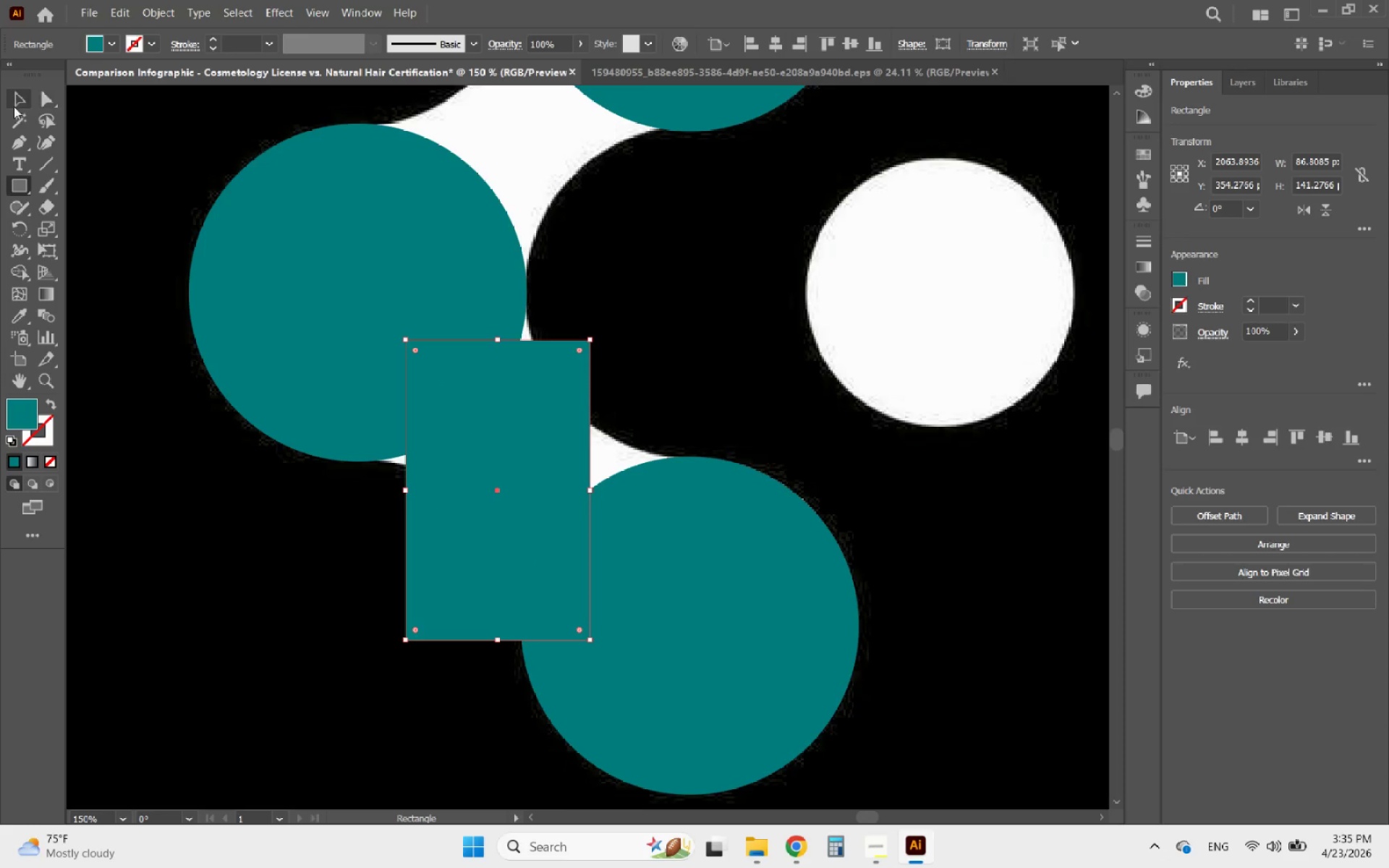 
left_click([9, 90])
 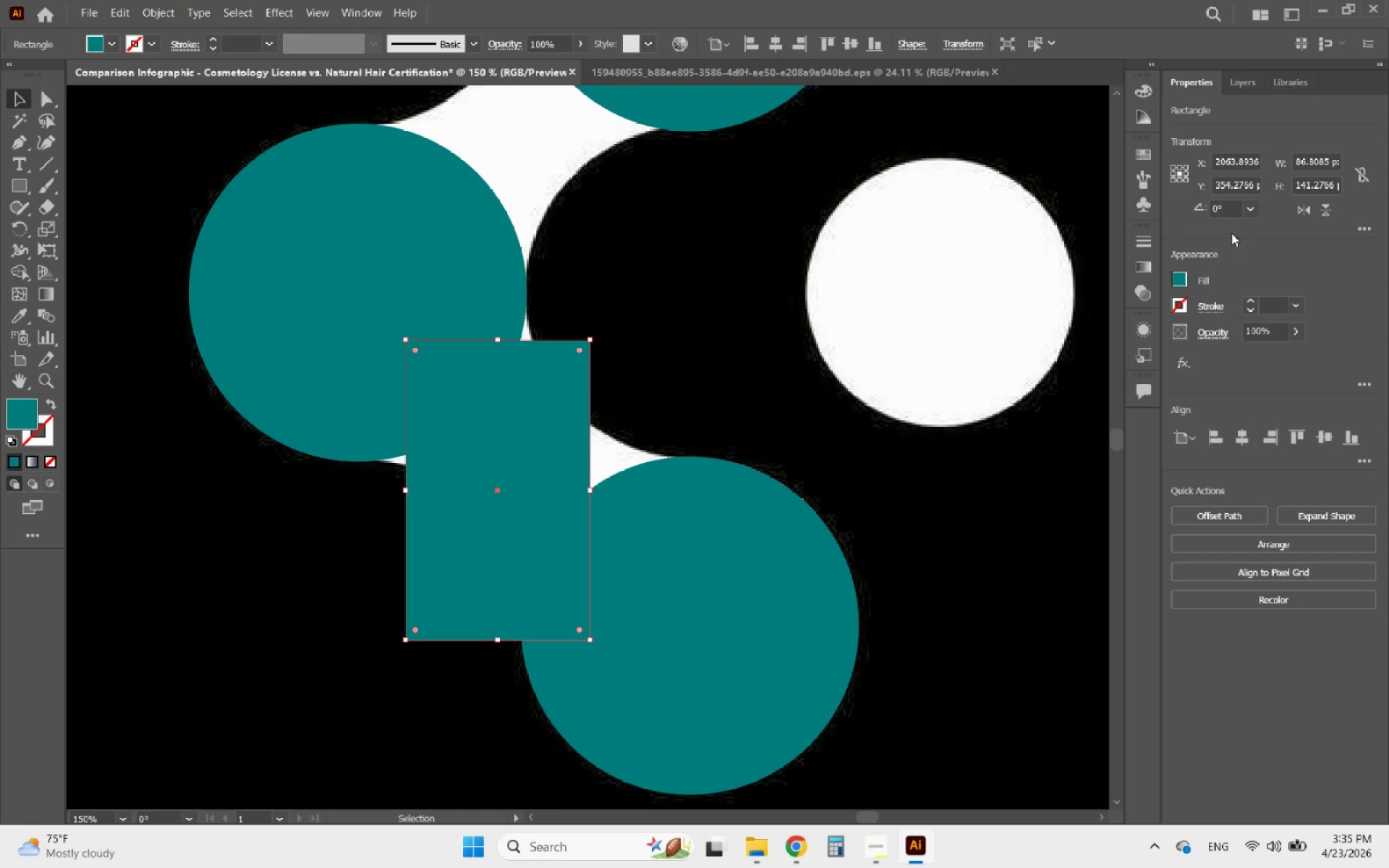 
left_click_drag(start_coordinate=[1223, 211], to_coordinate=[1183, 216])
 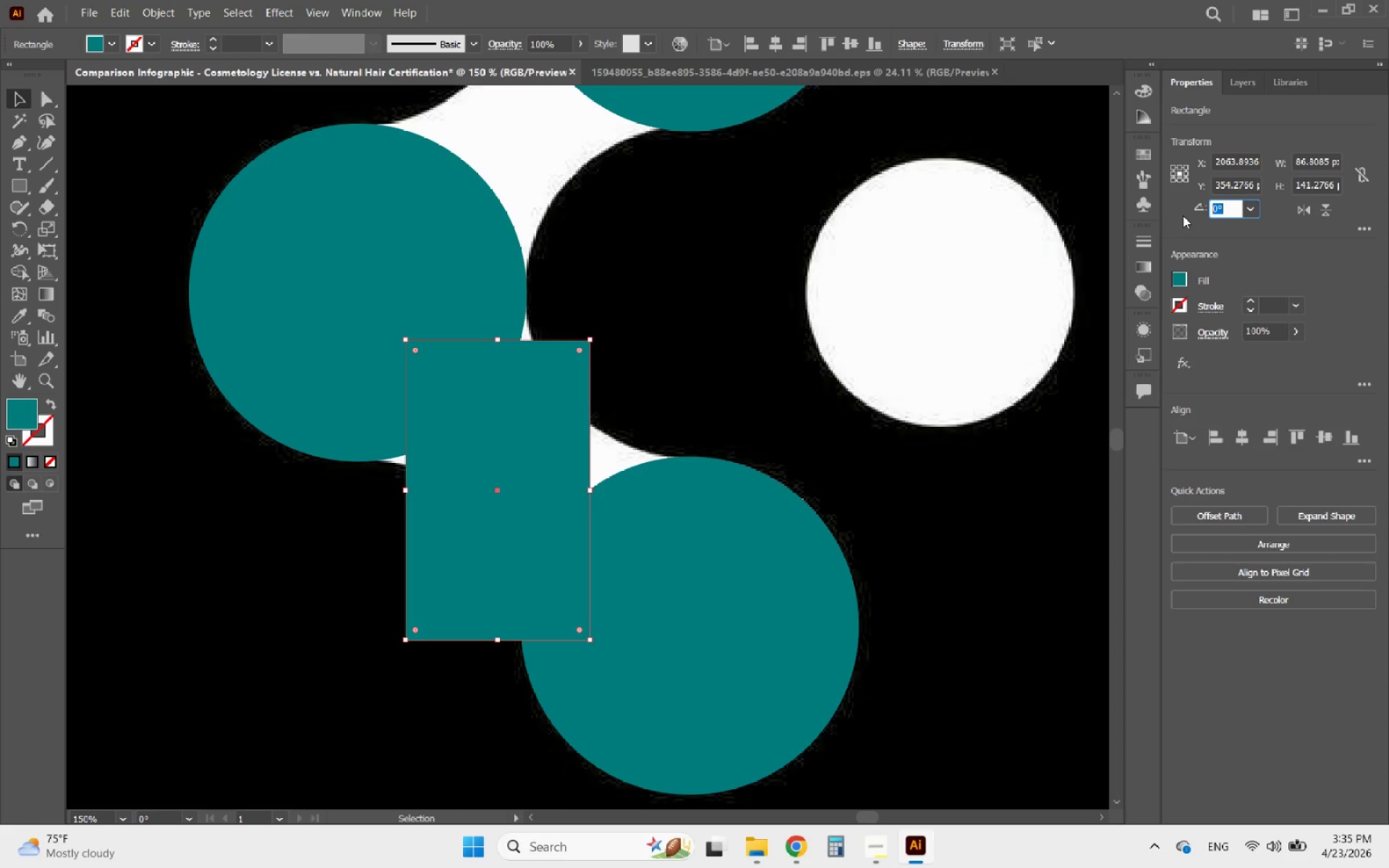 
type(45)
 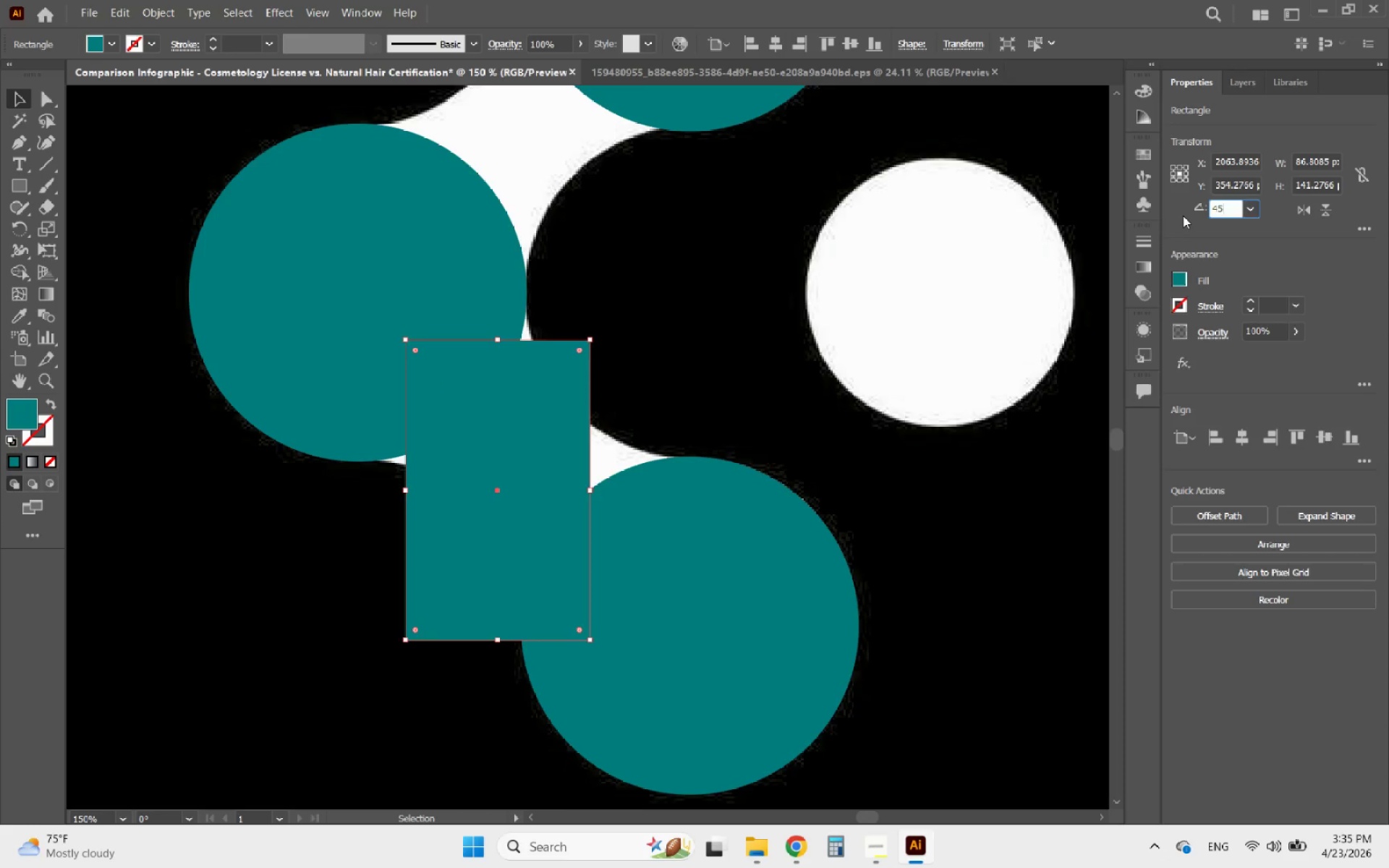 
key(Enter)
 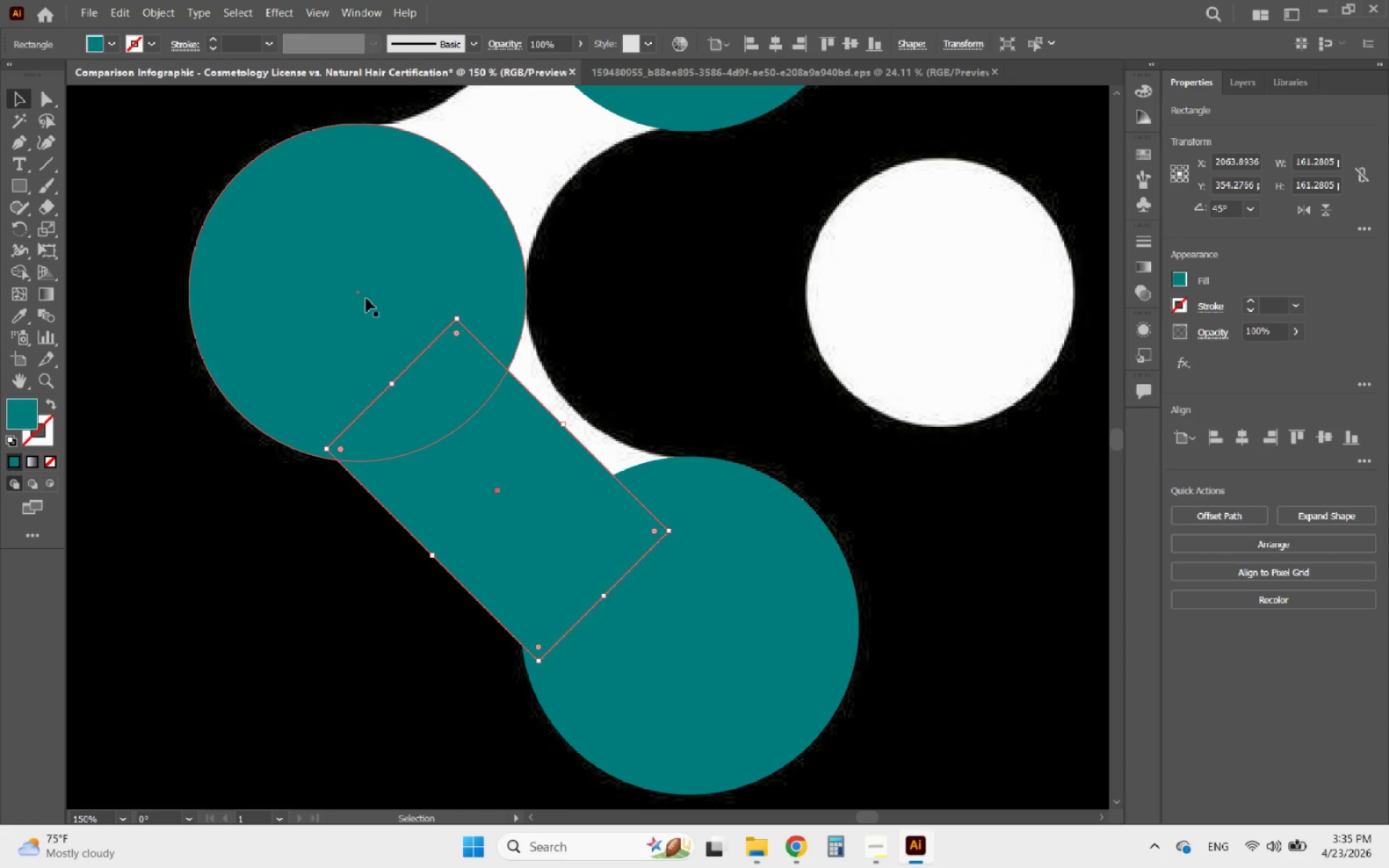 
left_click_drag(start_coordinate=[573, 490], to_coordinate=[596, 464])
 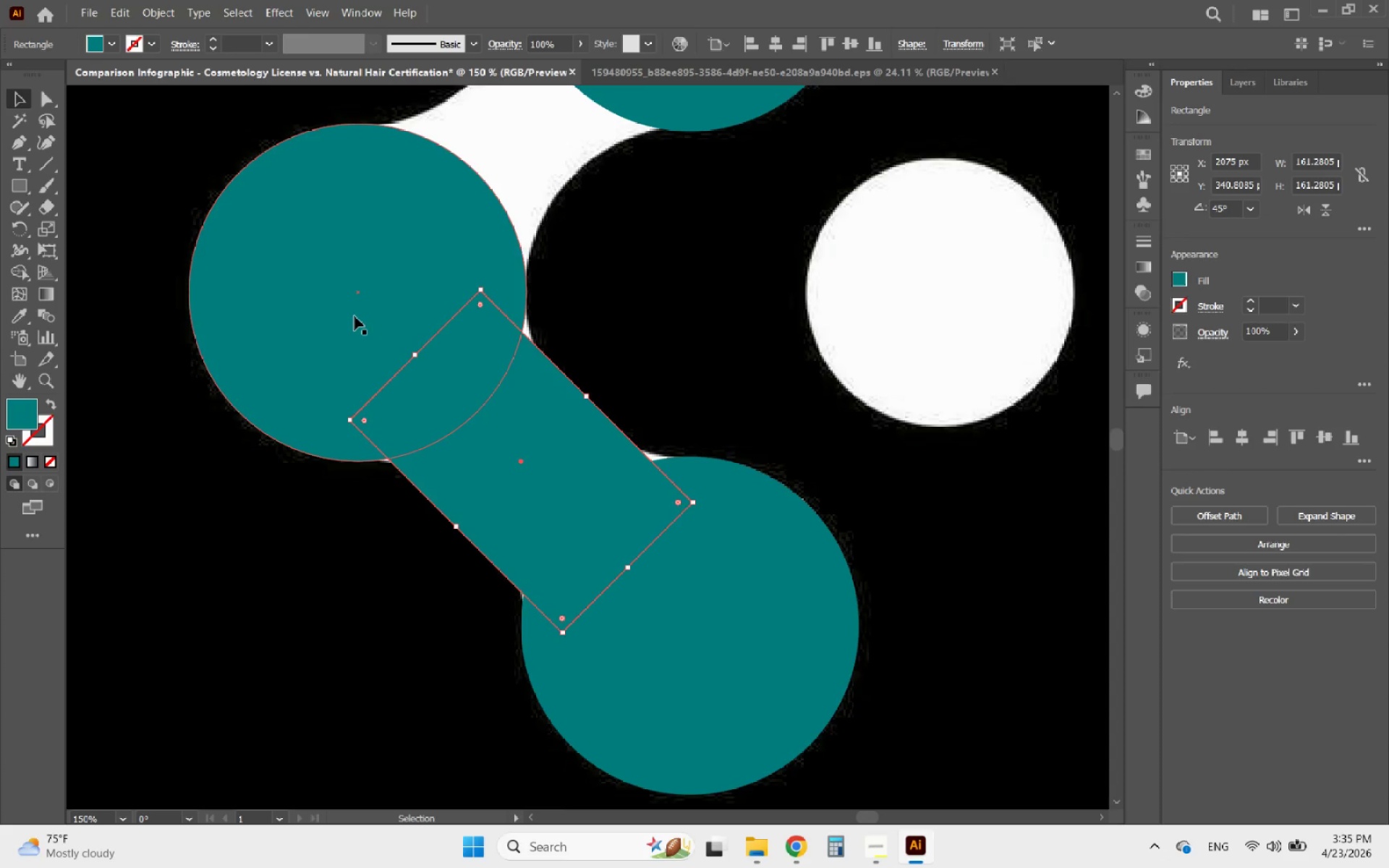 
hold_key(key=ShiftLeft, duration=0.61)
left_click([354, 316])
 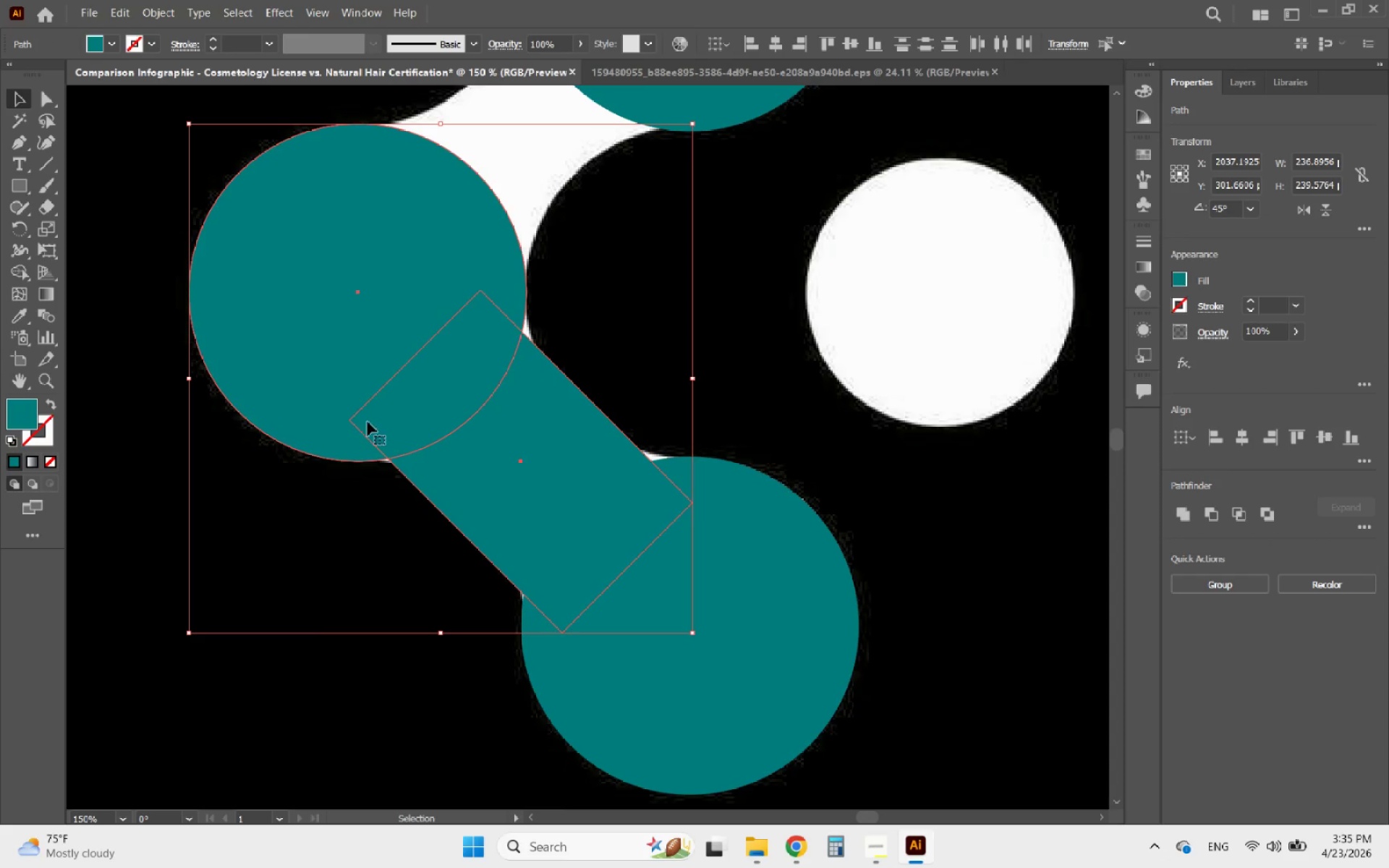 
left_click([391, 593])
 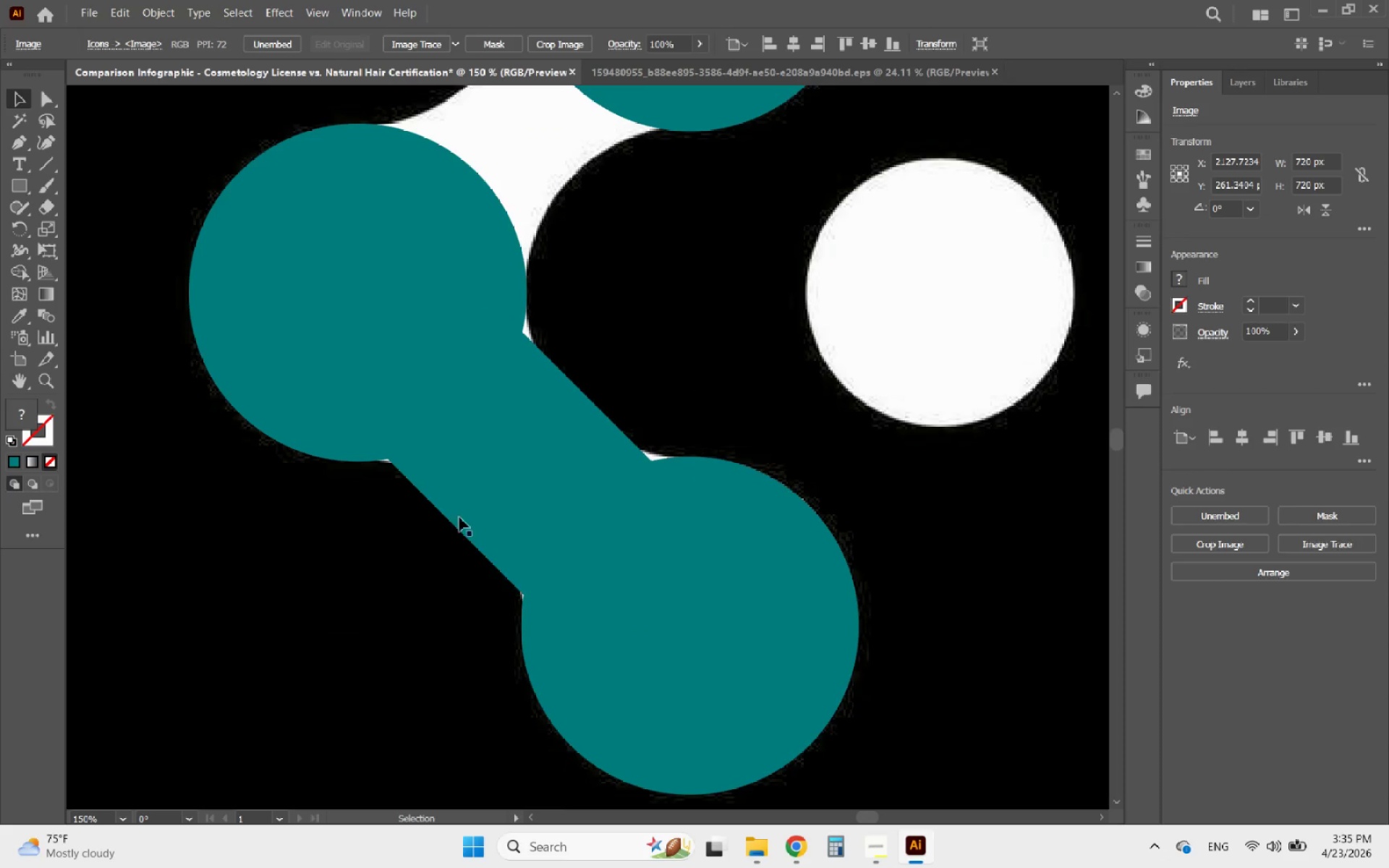 
left_click([502, 480])
 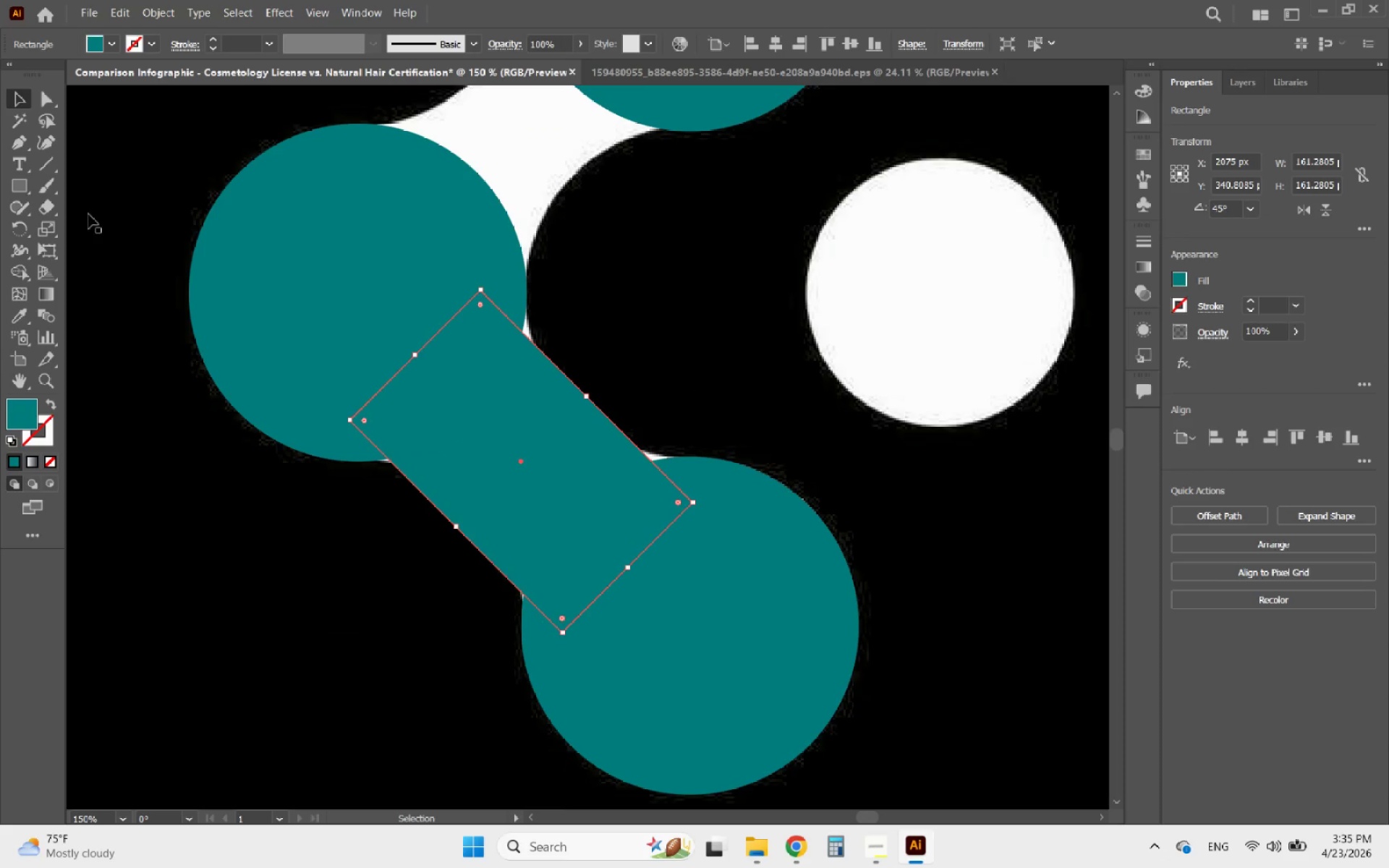 
left_click([44, 147])
 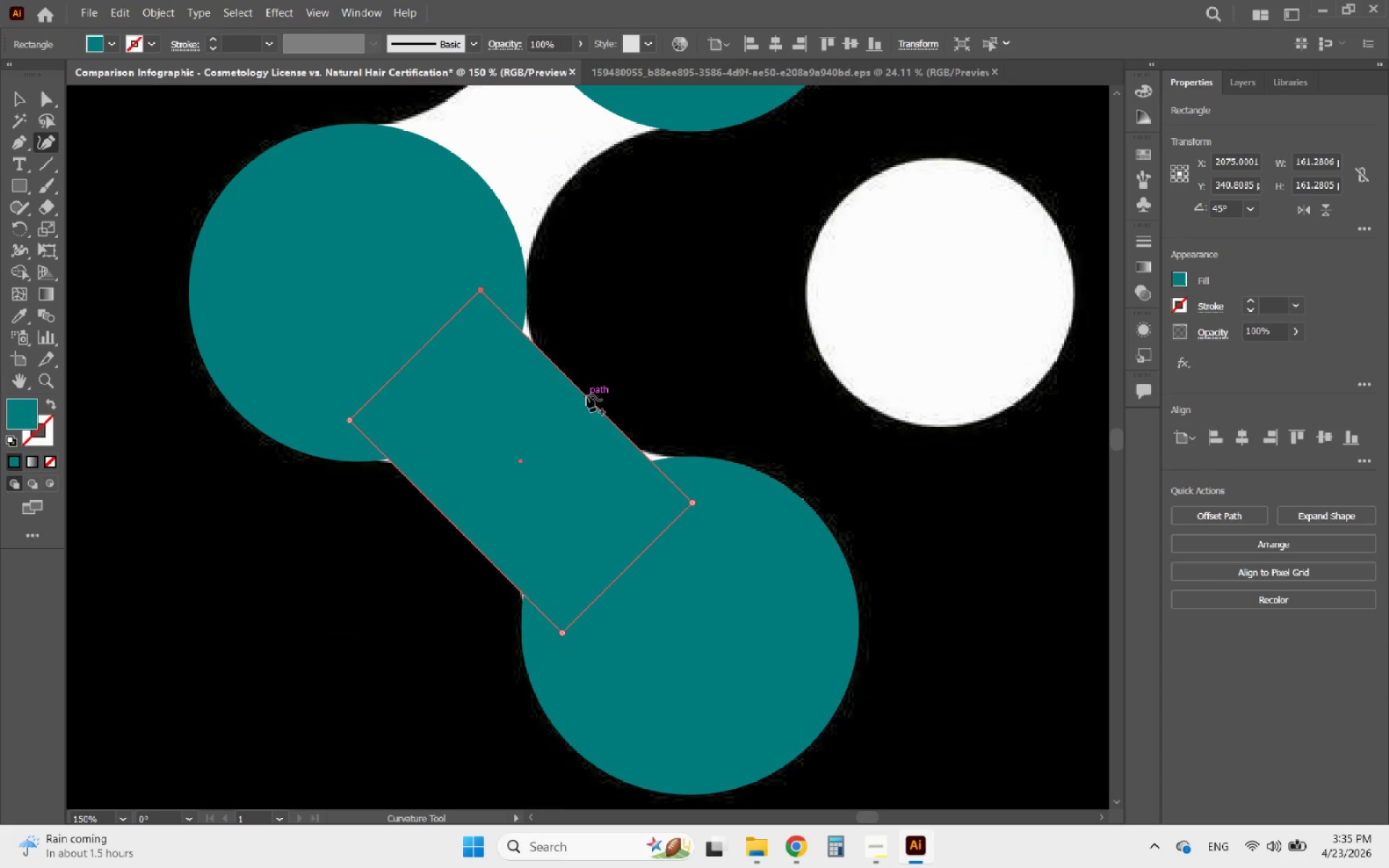 
left_click_drag(start_coordinate=[585, 393], to_coordinate=[563, 421])
 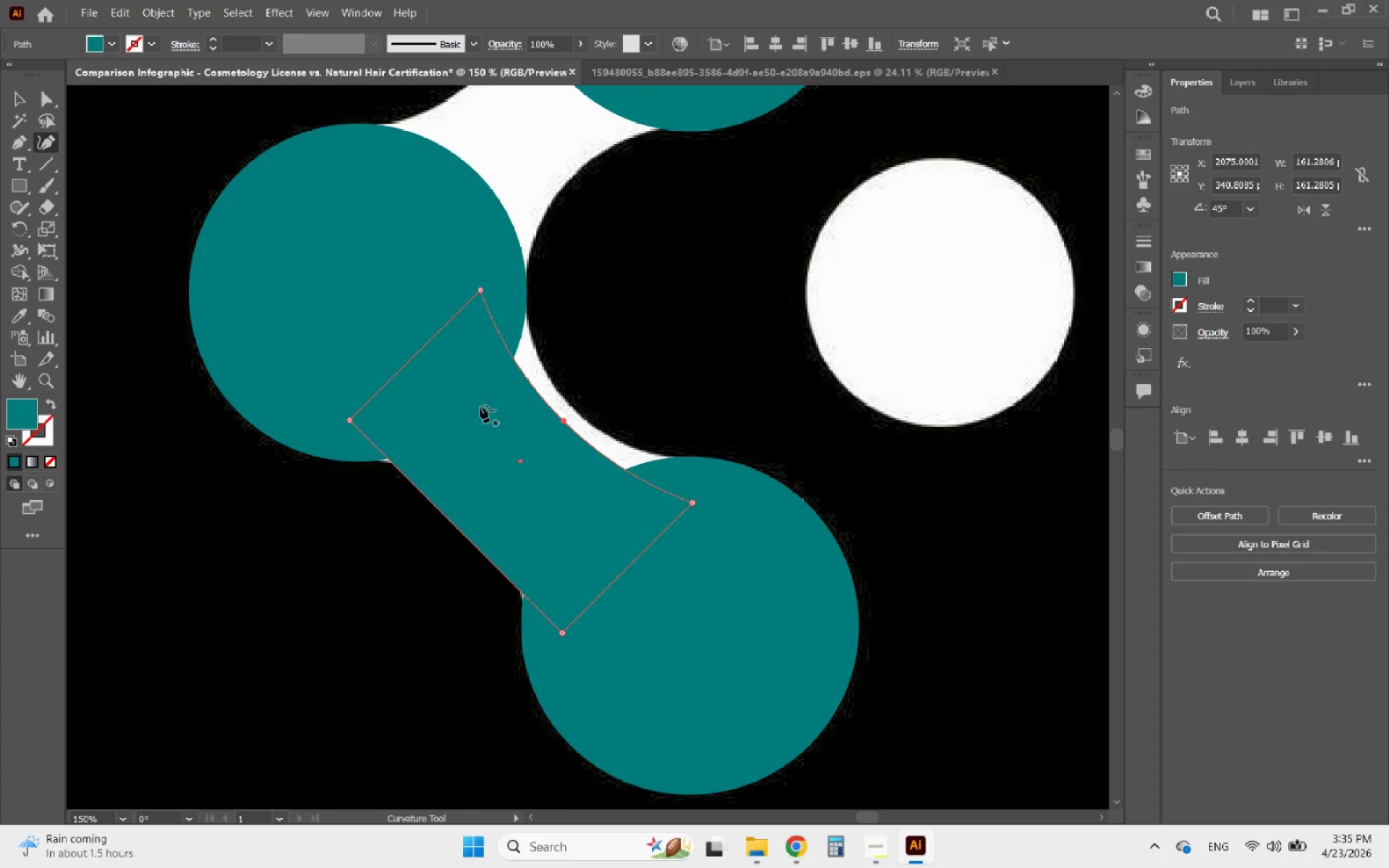 
left_click_drag(start_coordinate=[562, 418], to_coordinate=[545, 432])
 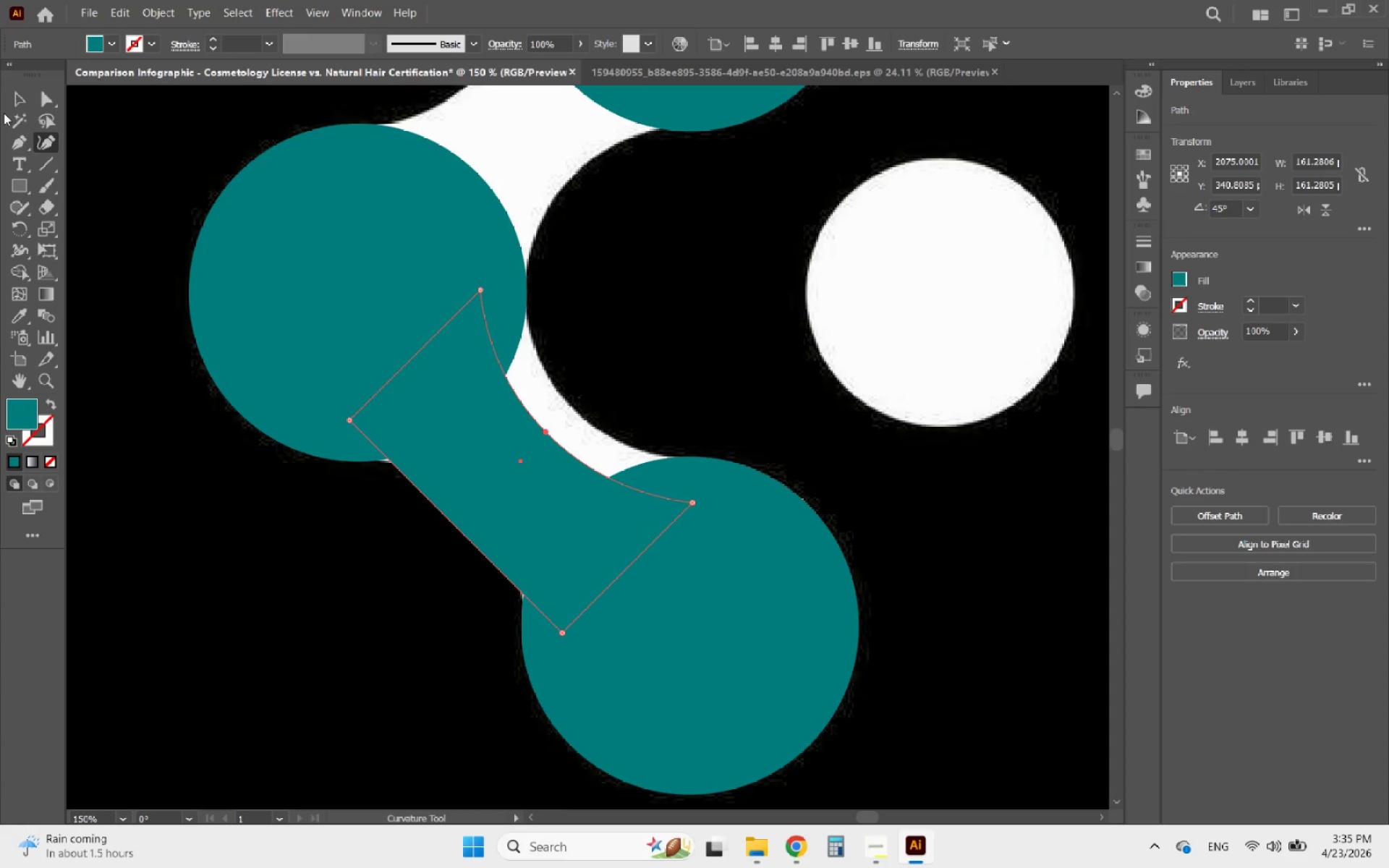 
left_click([18, 102])
 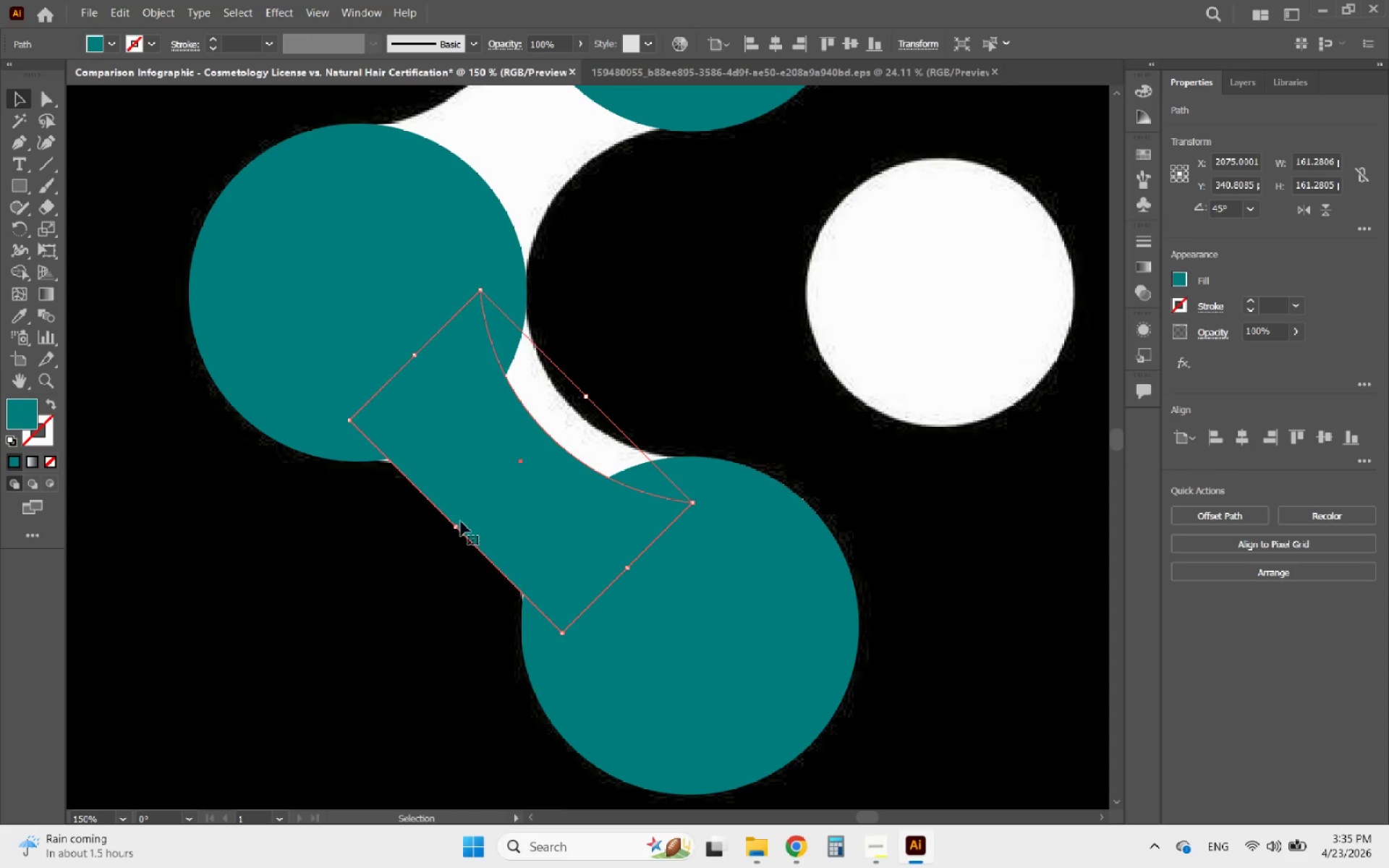 
left_click_drag(start_coordinate=[454, 524], to_coordinate=[513, 499])
 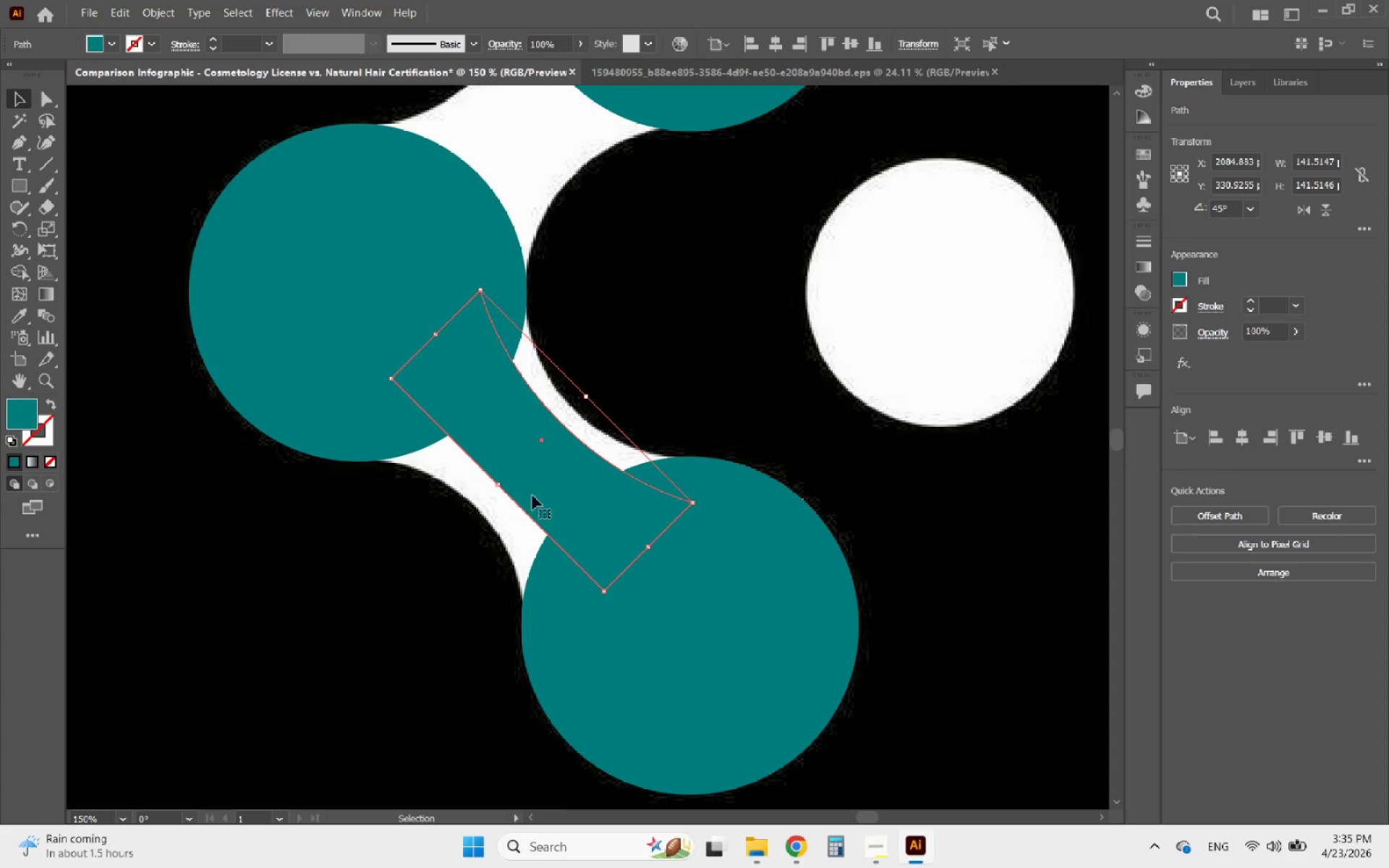 
hold_key(key=AltLeft, duration=2.28)
left_click_drag(start_coordinate=[550, 488], to_coordinate=[449, 584])
 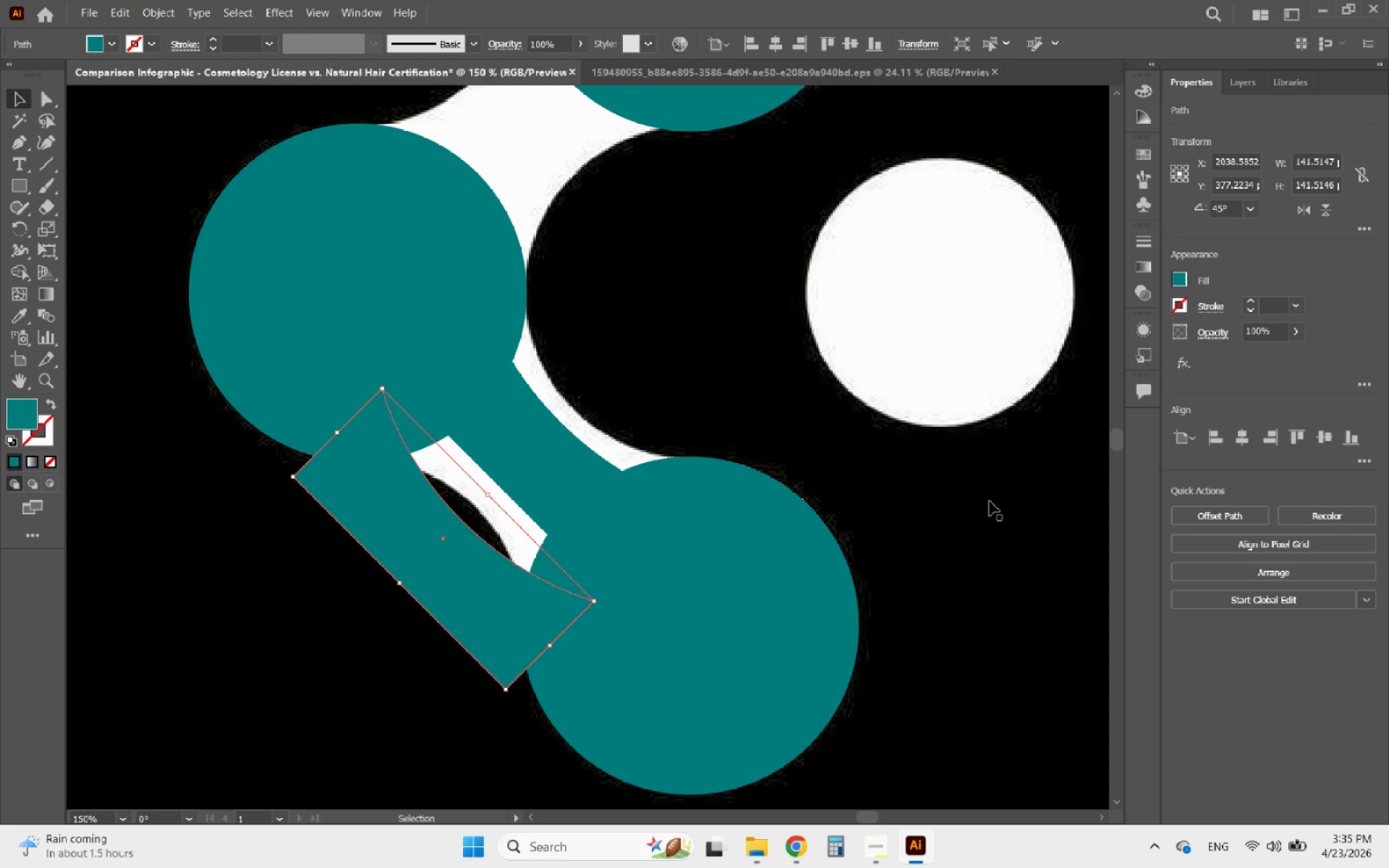 
hold_key(key=ShiftLeft, duration=0.83)
 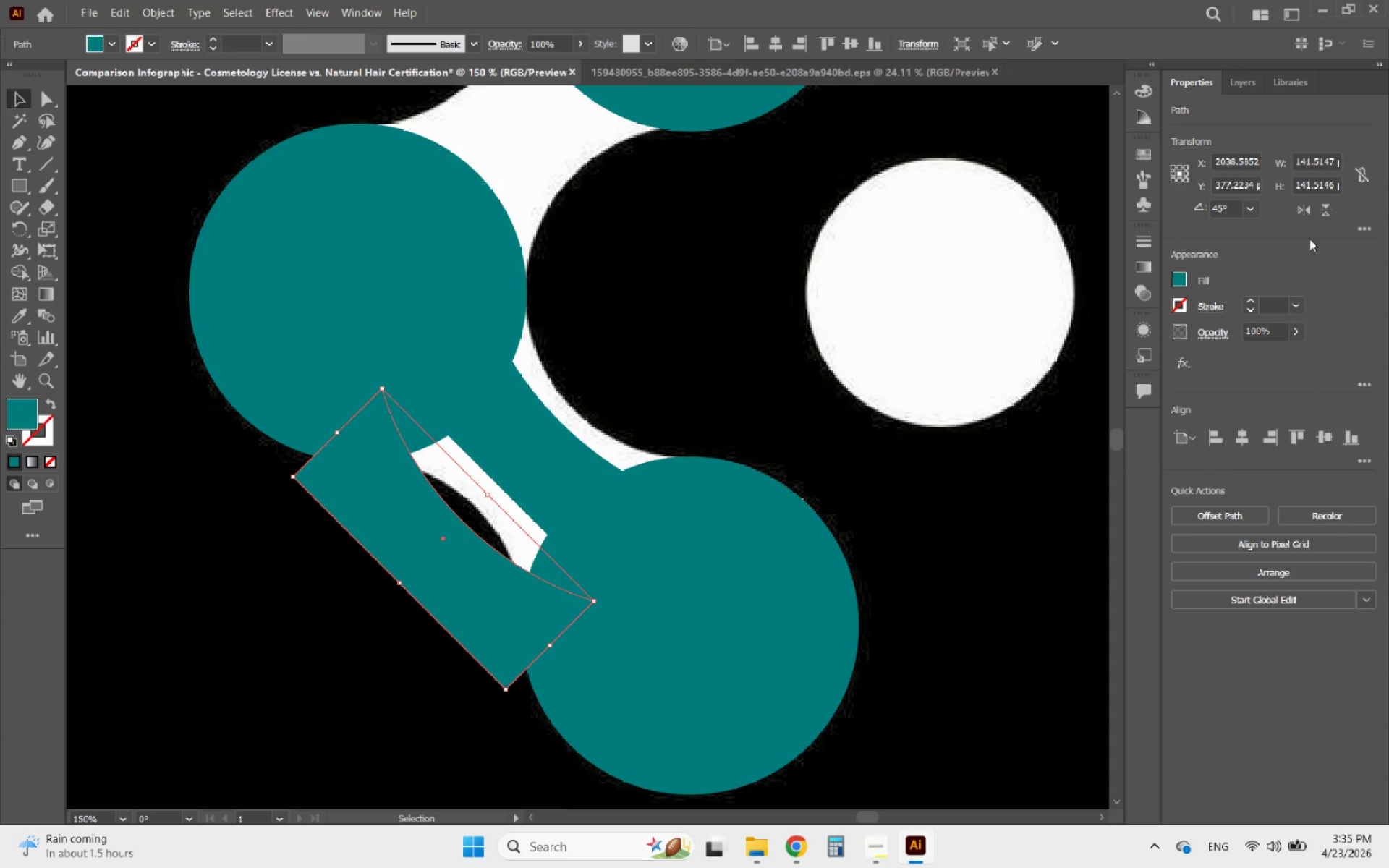 
left_click([1302, 213])
 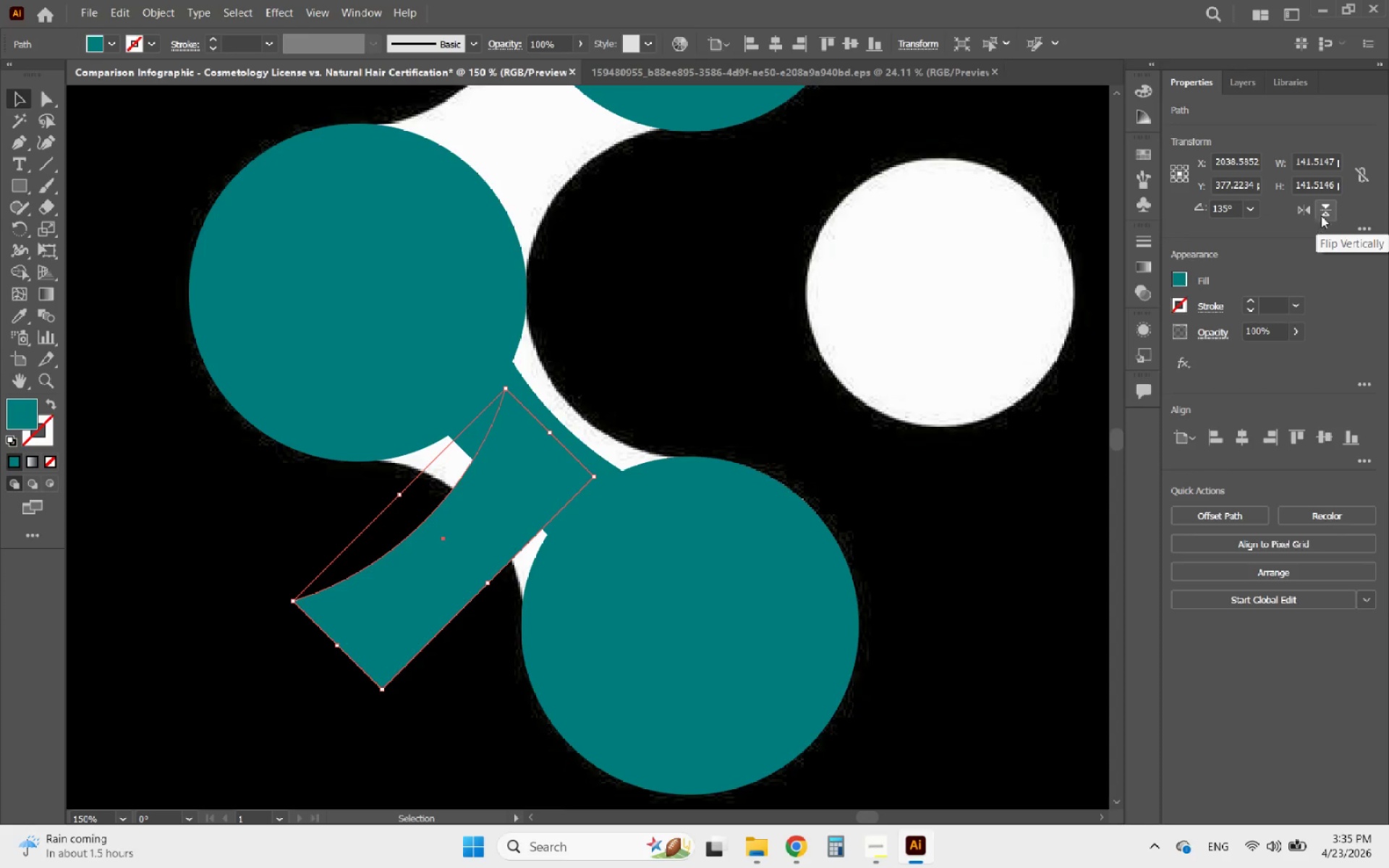 
left_click([1325, 212])
 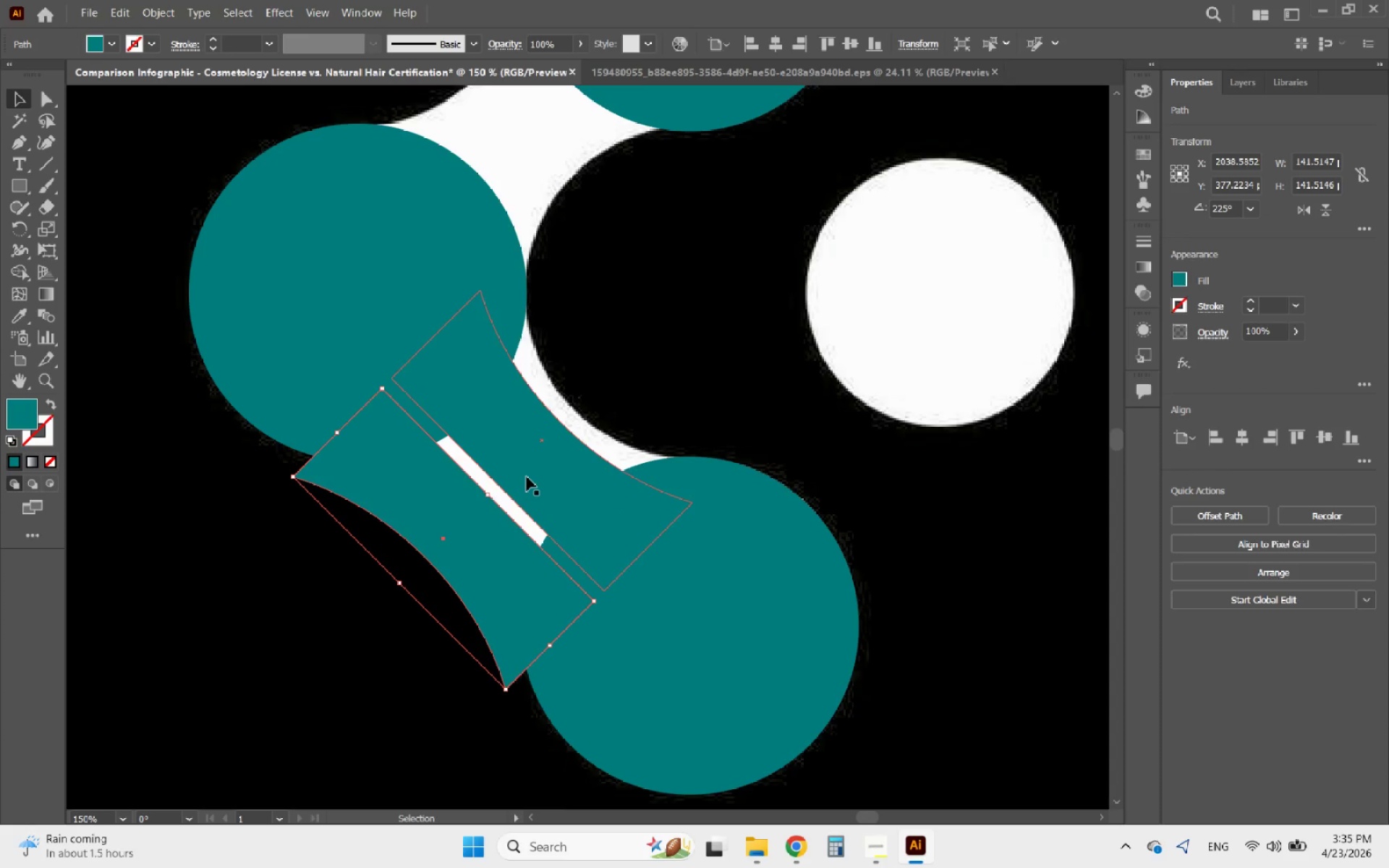 
hold_key(key=AltLeft, duration=0.62)
scroll: coordinate [523, 477], scroll_direction: up, amount: 2.0
 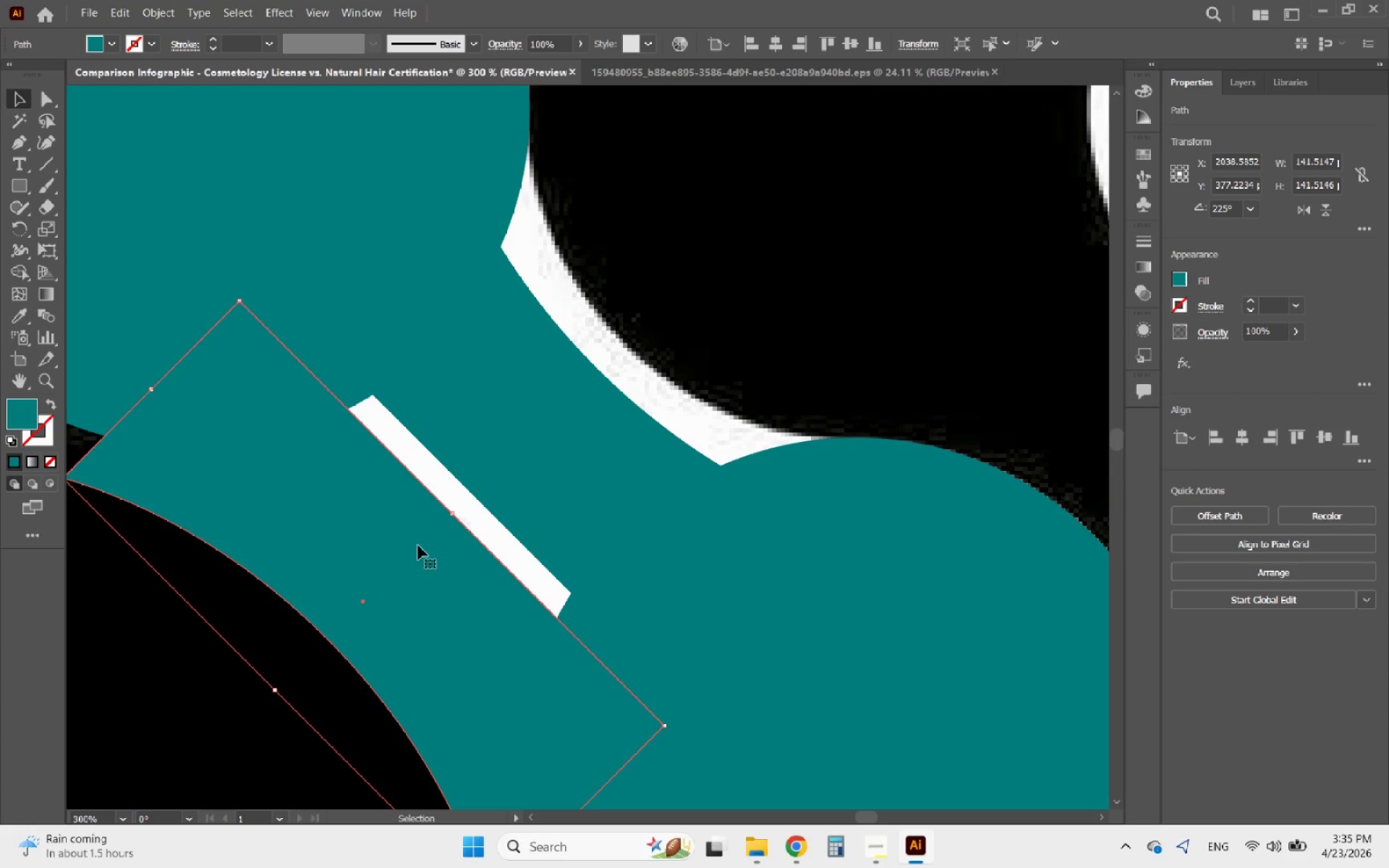 
left_click([418, 545])
 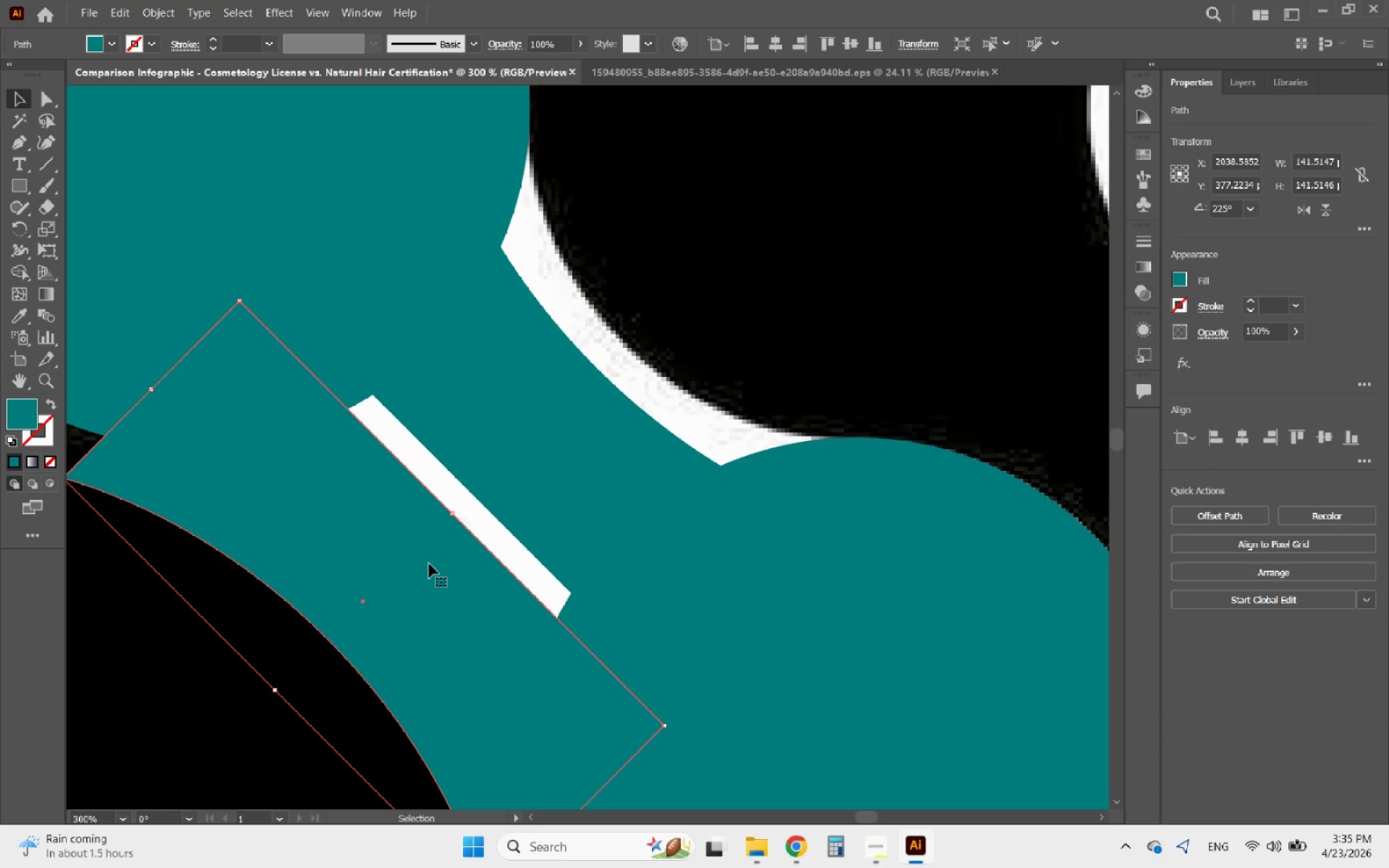 
left_click_drag(start_coordinate=[429, 563], to_coordinate=[454, 542])
 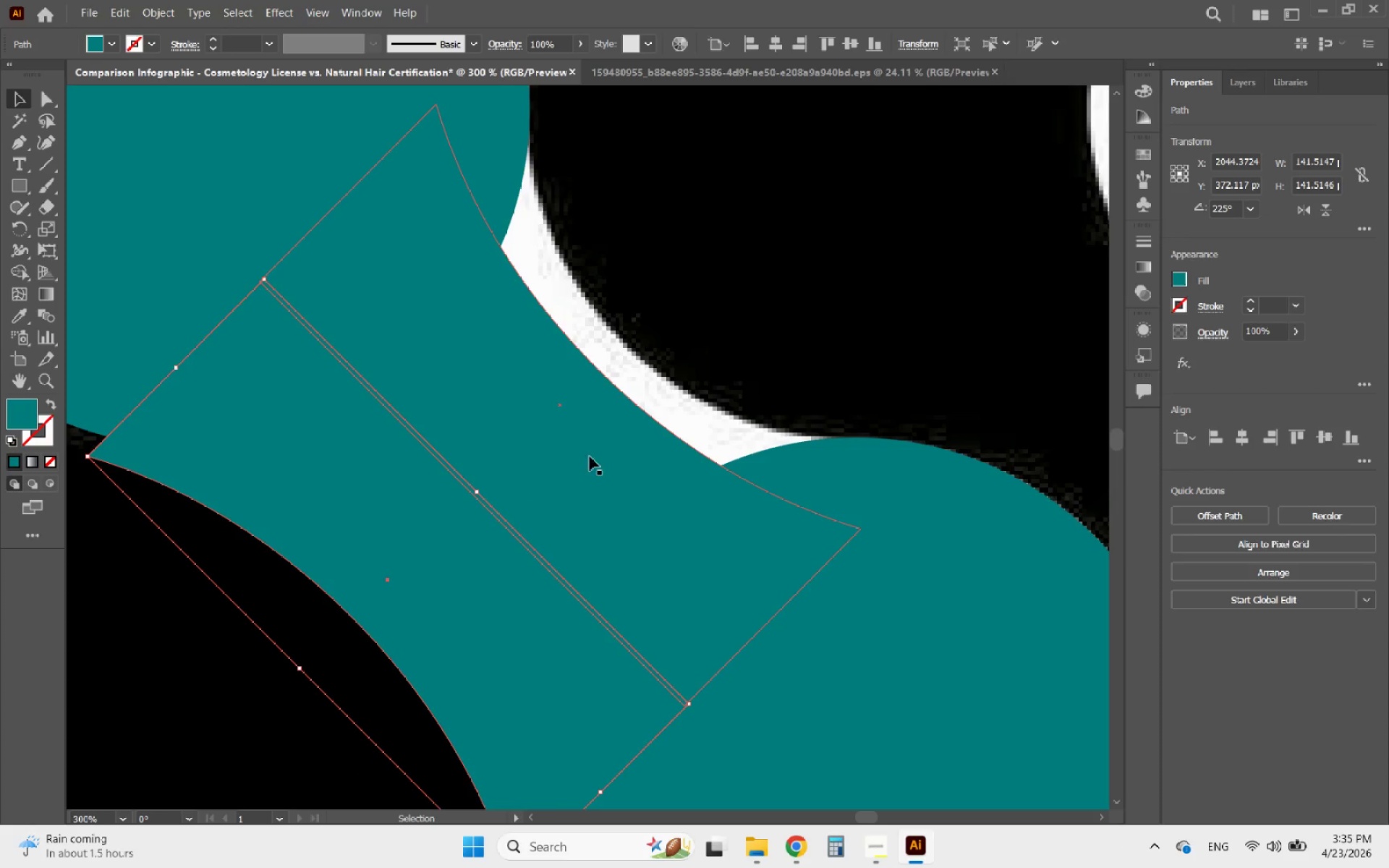 
hold_key(key=AltLeft, duration=0.55)
scroll: coordinate [241, 250], scroll_direction: up, amount: 3.0
 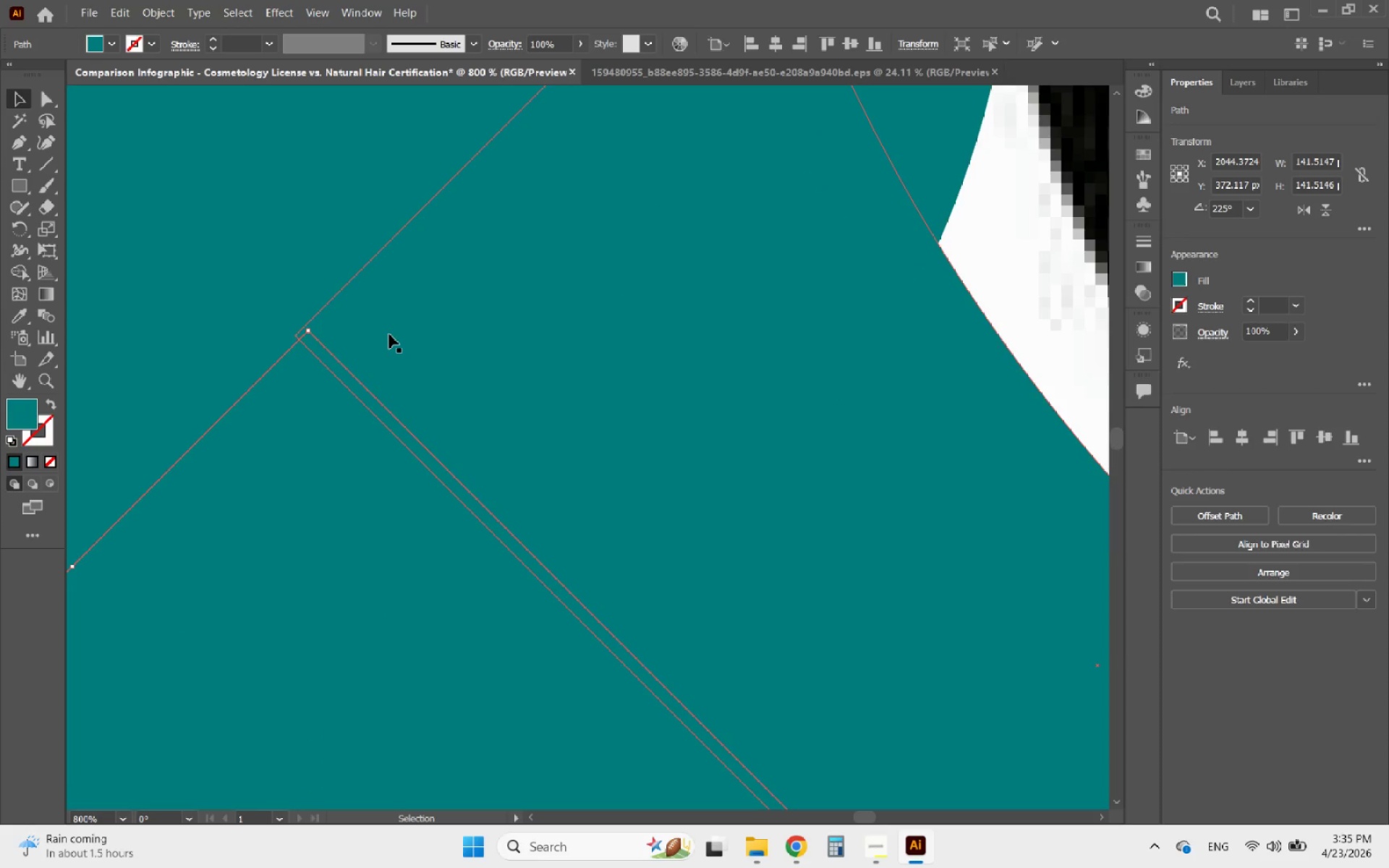 
left_click_drag(start_coordinate=[389, 334], to_coordinate=[406, 334])
 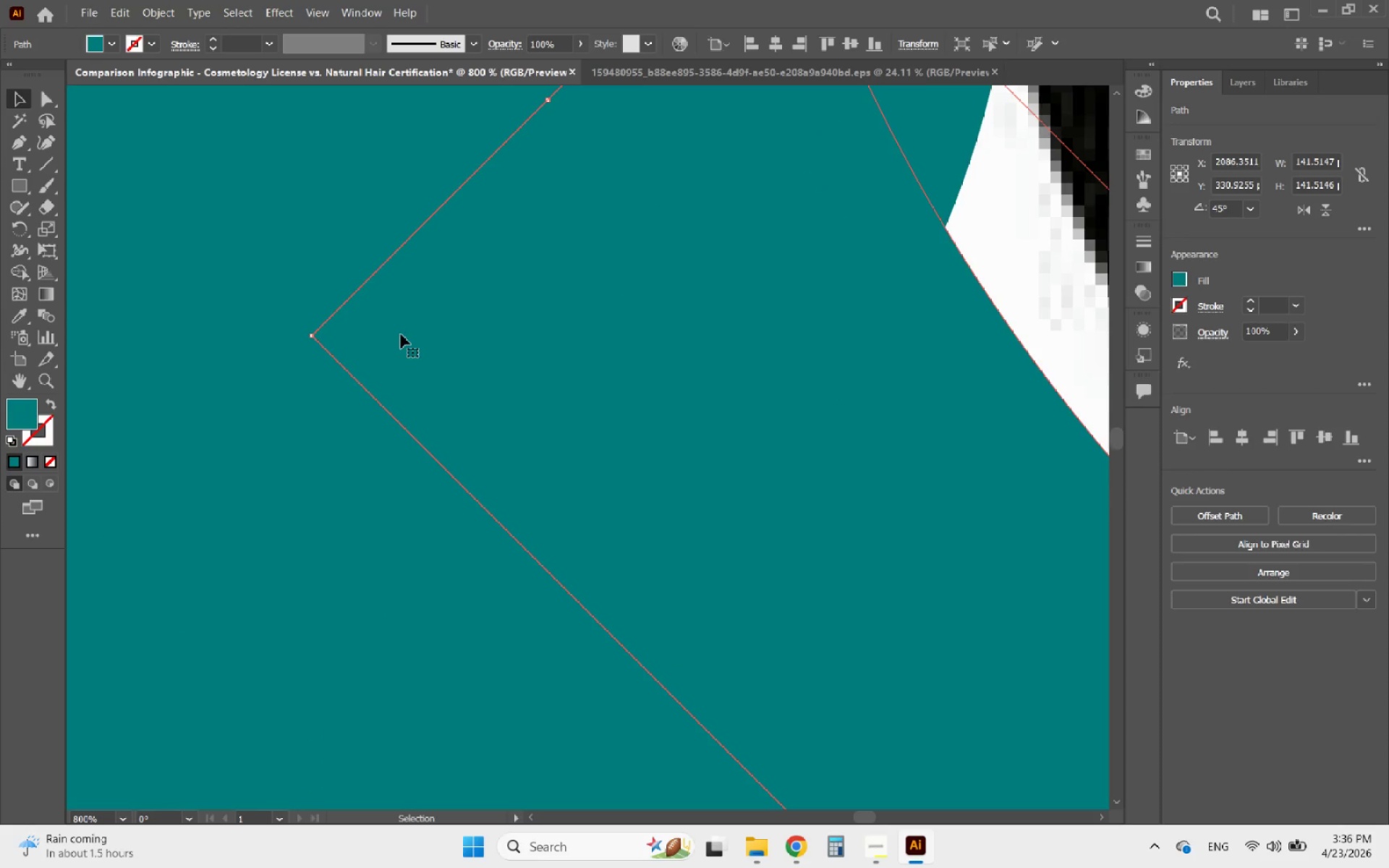 
hold_key(key=AltLeft, duration=0.53)
 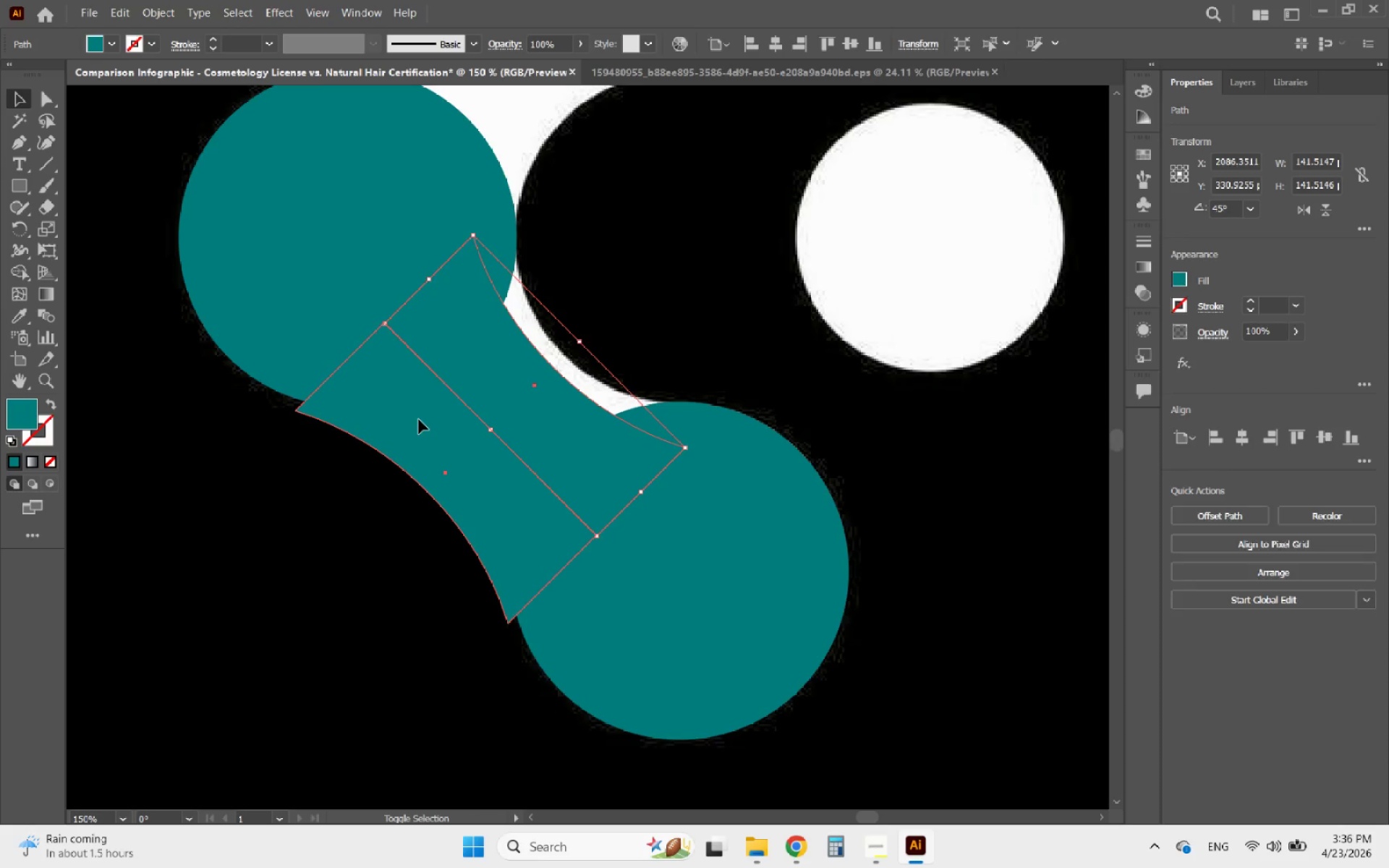 
hold_key(key=ShiftLeft, duration=0.41)
 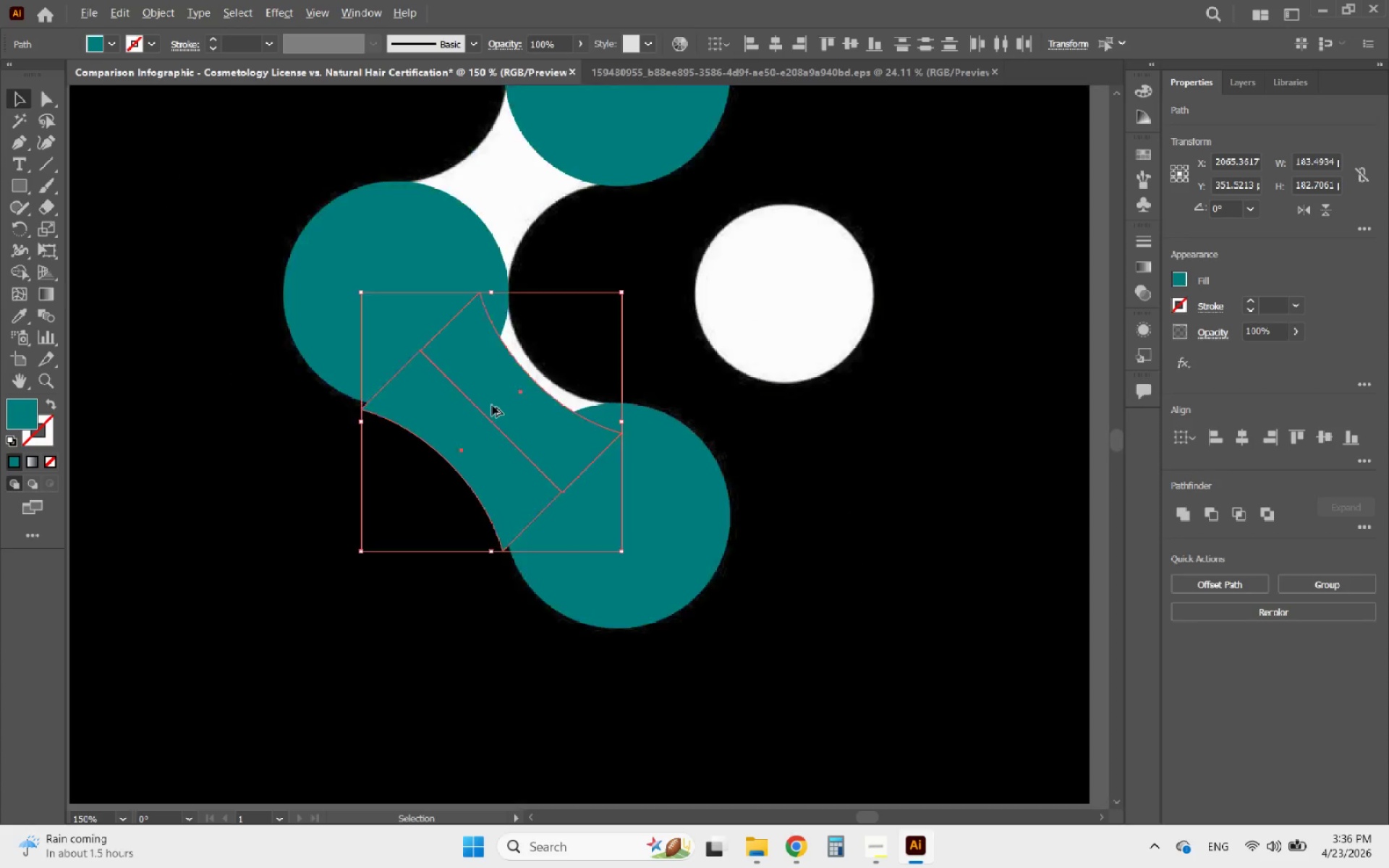 
scroll: coordinate [401, 318], scroll_direction: down, amount: 5.0
 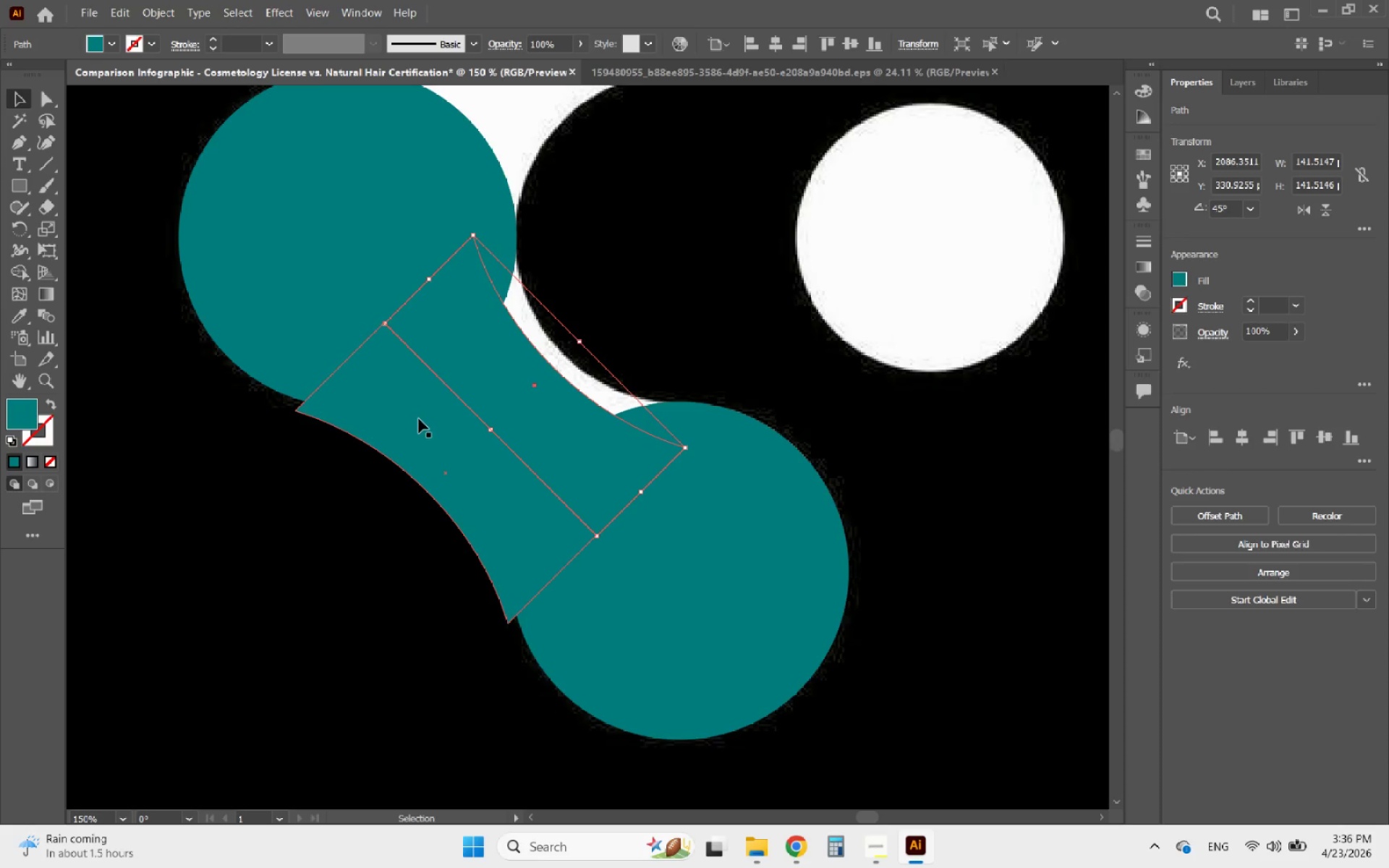 
left_click([419, 420])
 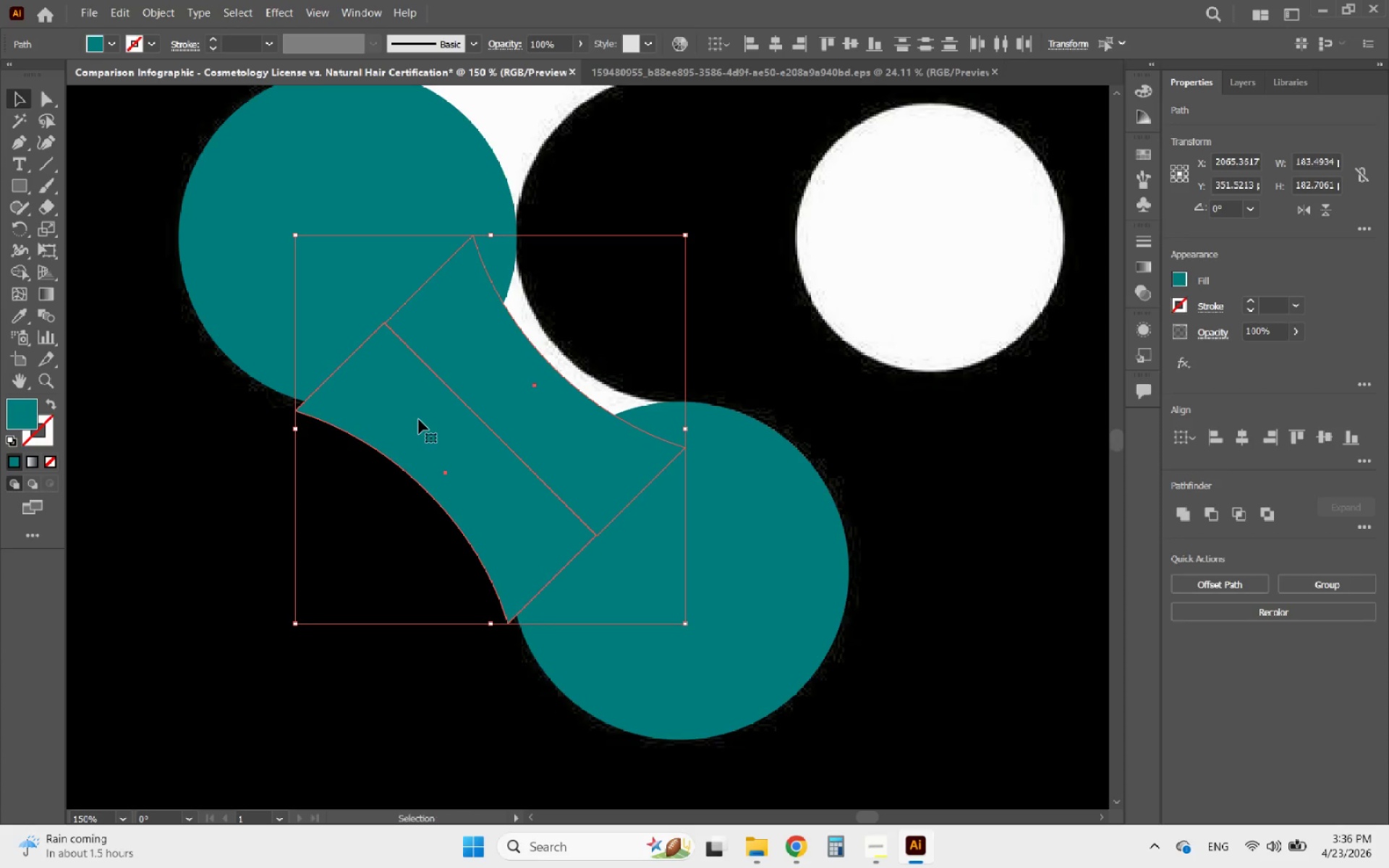 
hold_key(key=AltLeft, duration=0.42)
 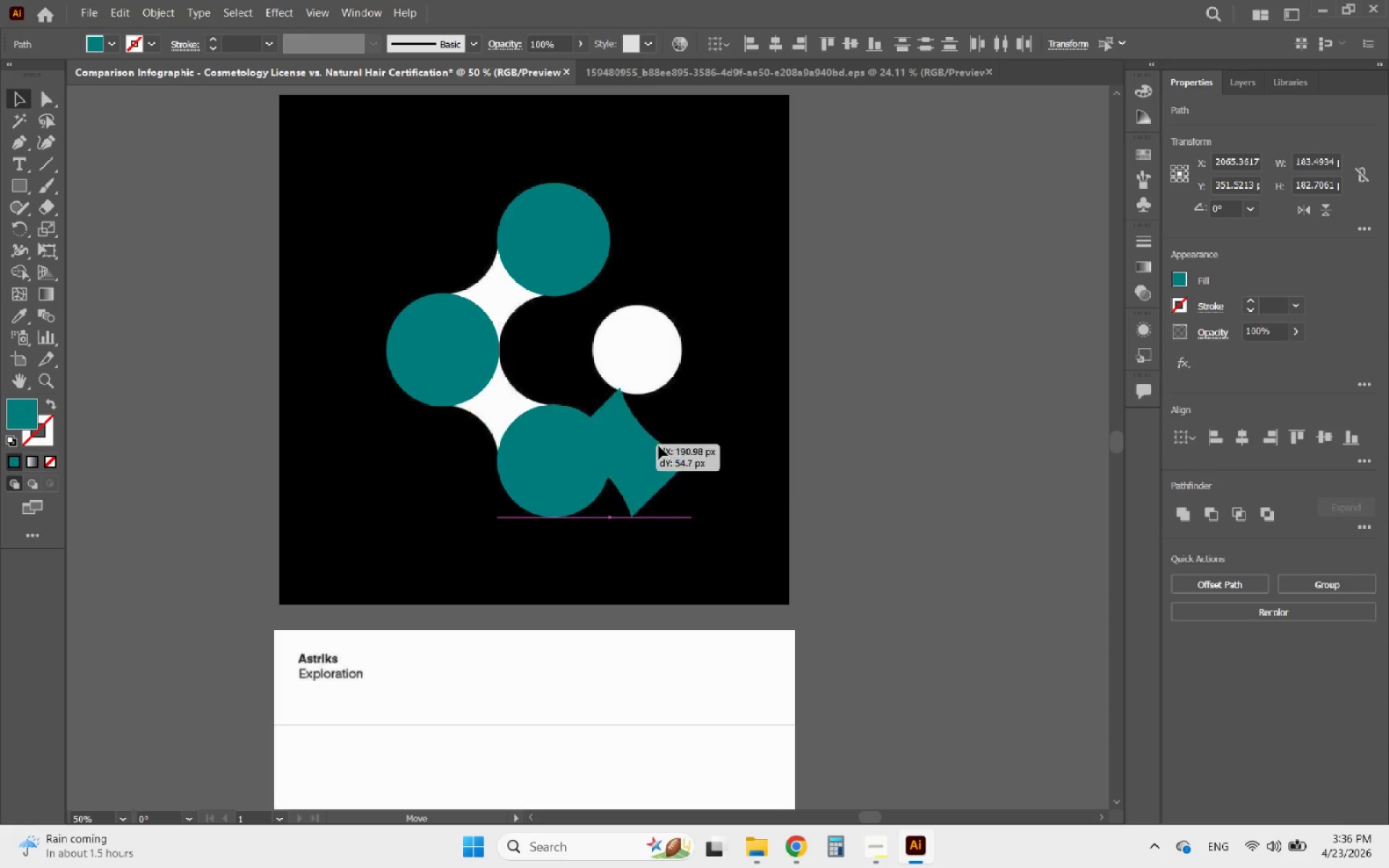 
left_click_drag(start_coordinate=[492, 405], to_coordinate=[932, 420])
 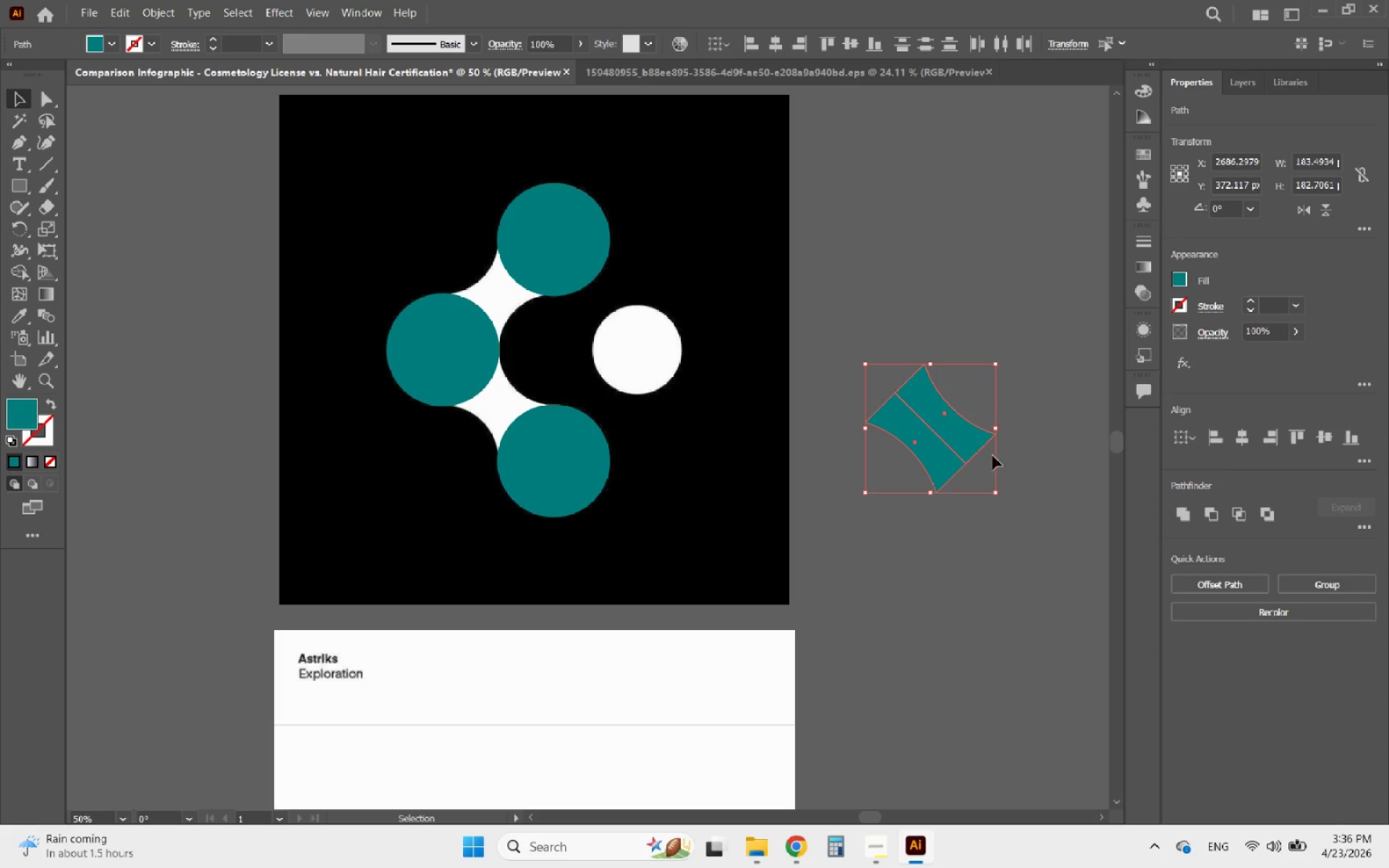 
scroll: coordinate [492, 405], scroll_direction: down, amount: 3.0
 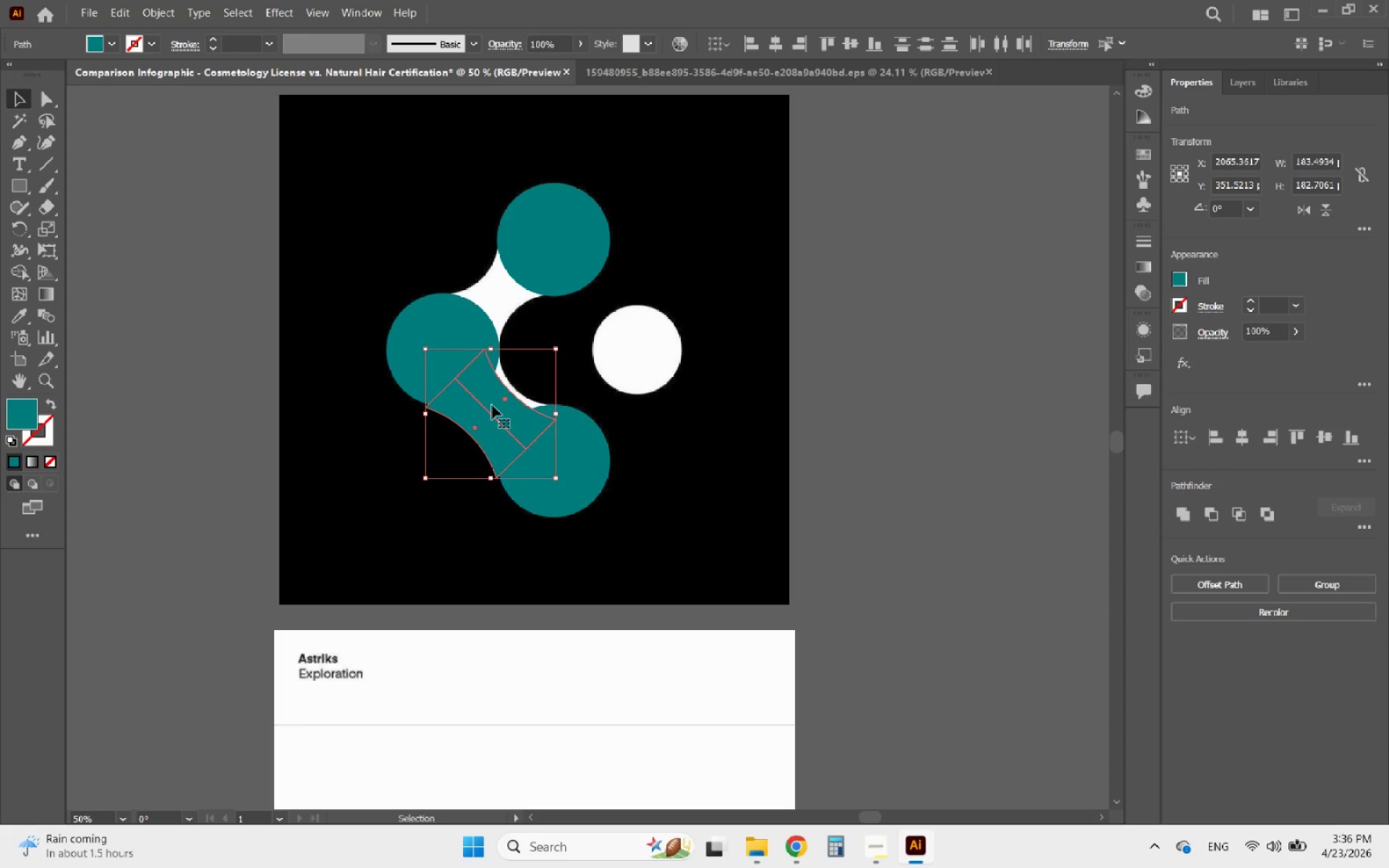 
left_click([1004, 461])
 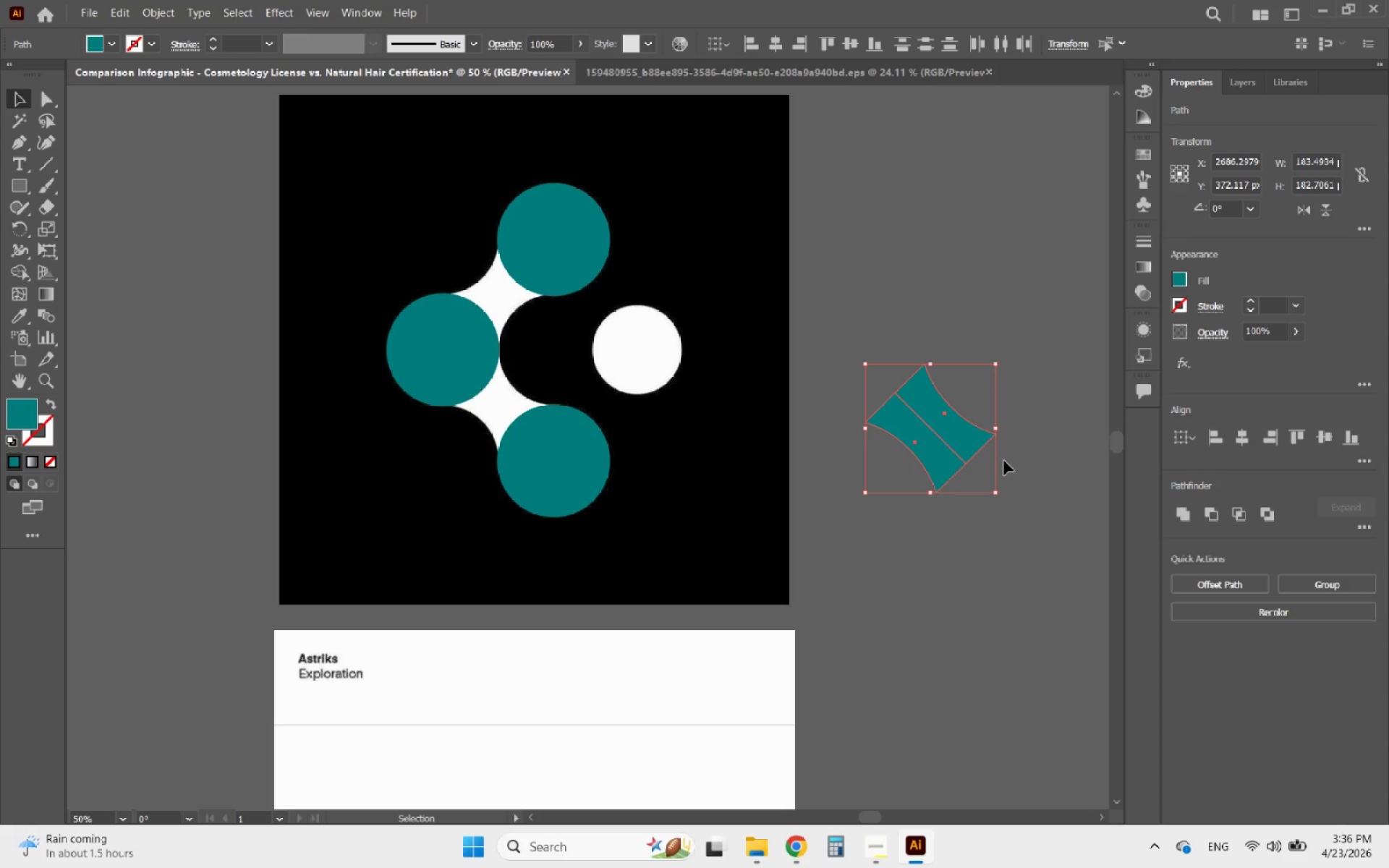 
hold_key(key=AltLeft, duration=1.05)
scroll: coordinate [789, 357], scroll_direction: up, amount: 8.0
 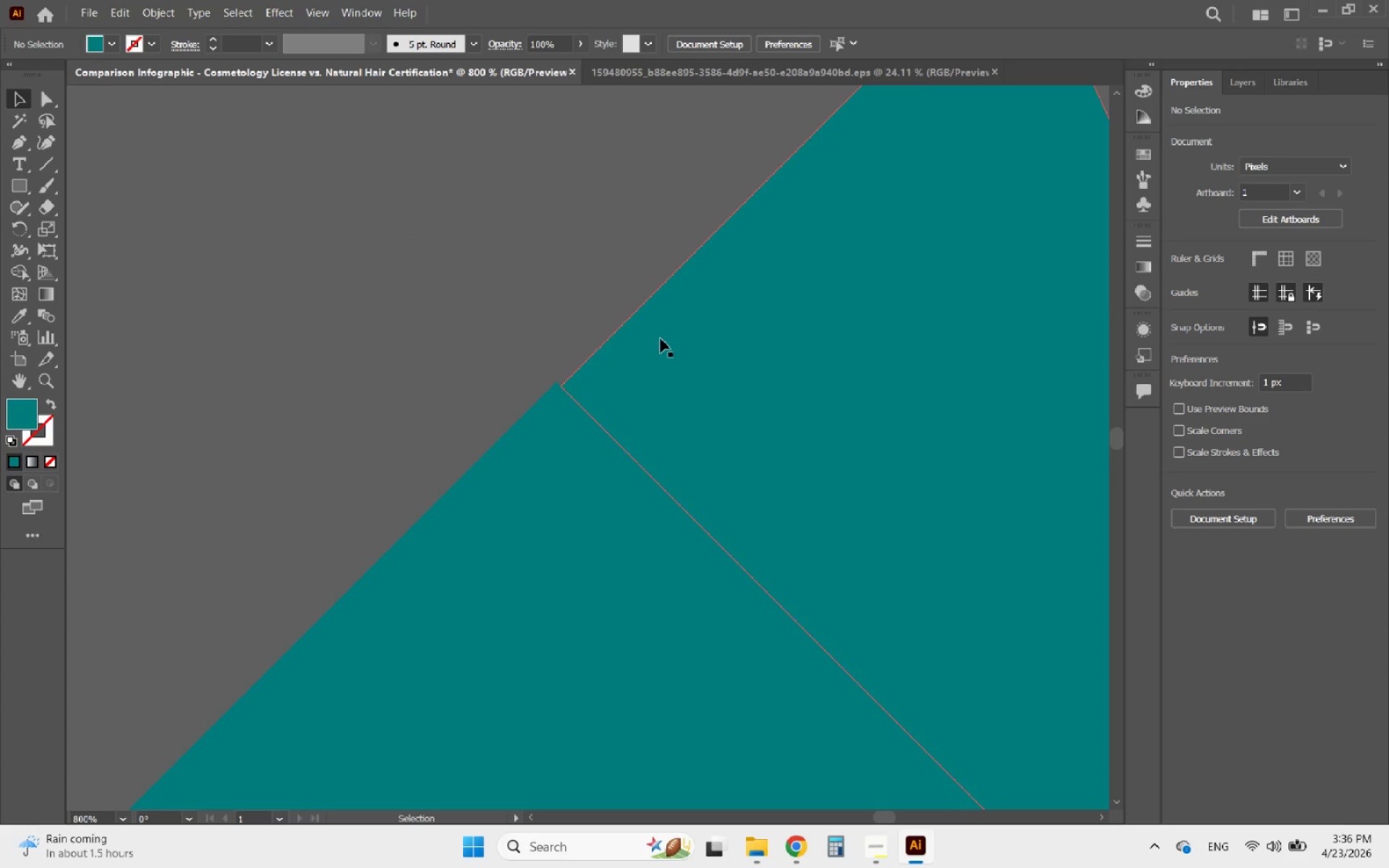 
left_click_drag(start_coordinate=[655, 340], to_coordinate=[659, 328])
 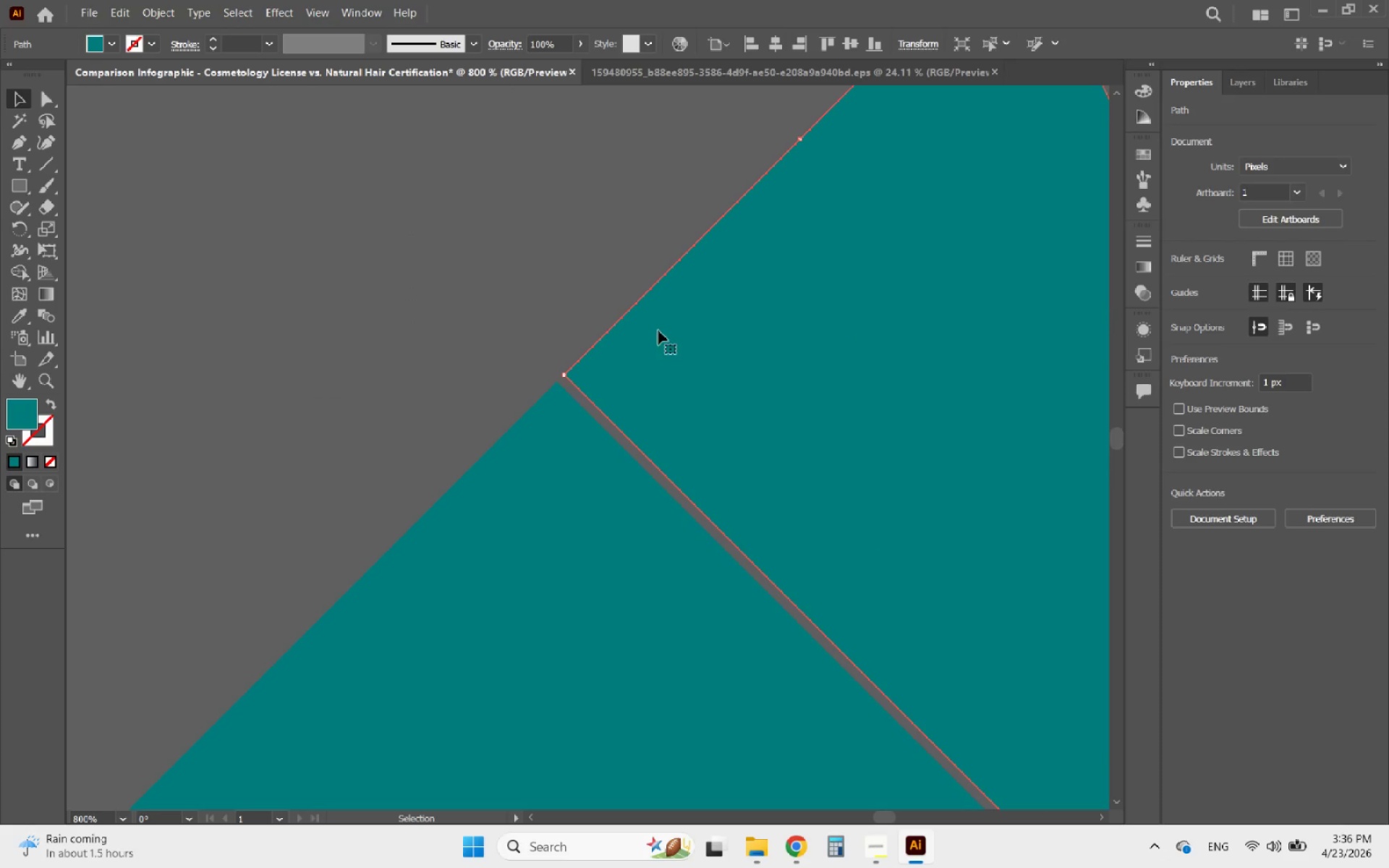 
hold_key(key=AltLeft, duration=0.53)
 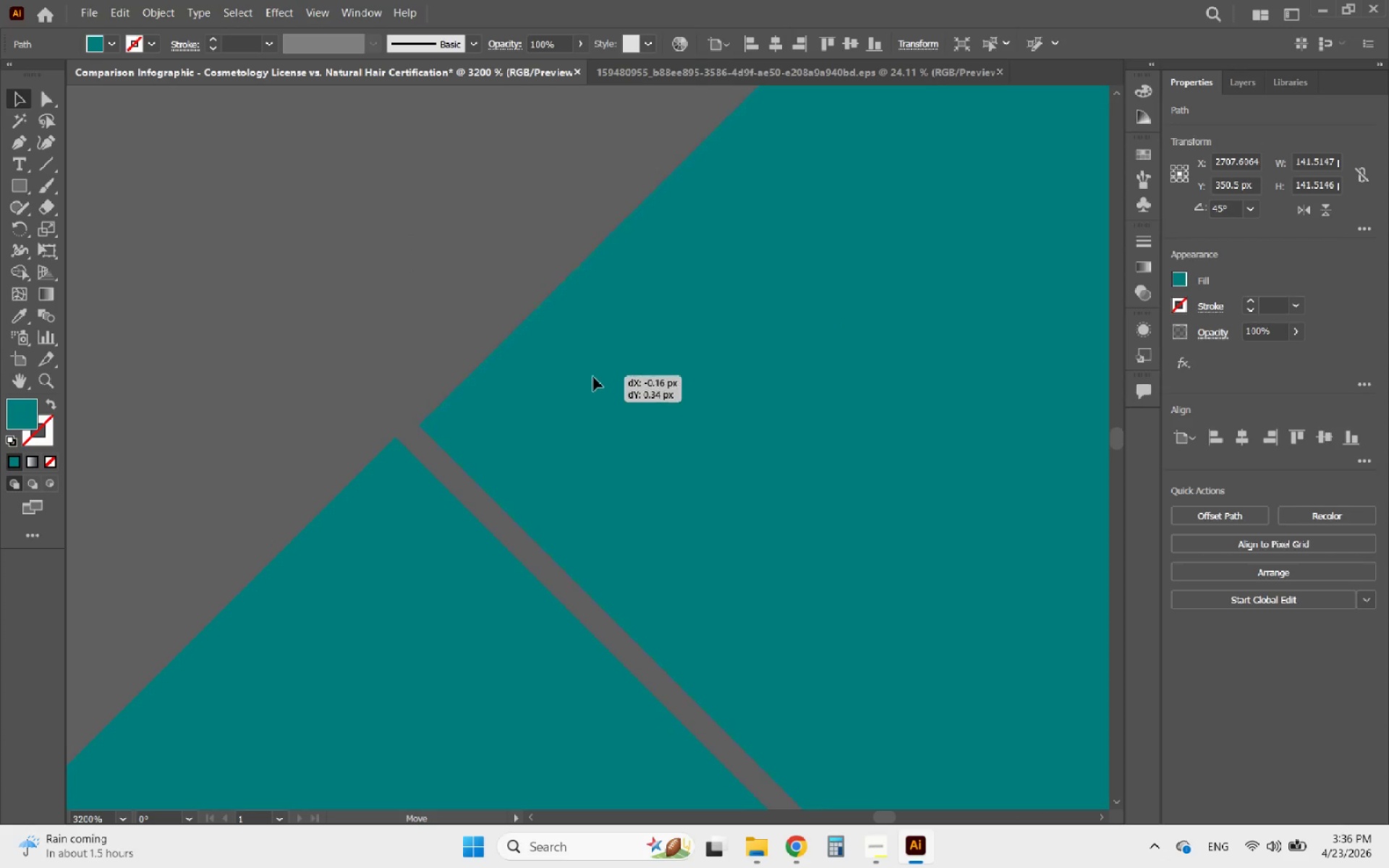 
left_click_drag(start_coordinate=[603, 360], to_coordinate=[572, 388])
 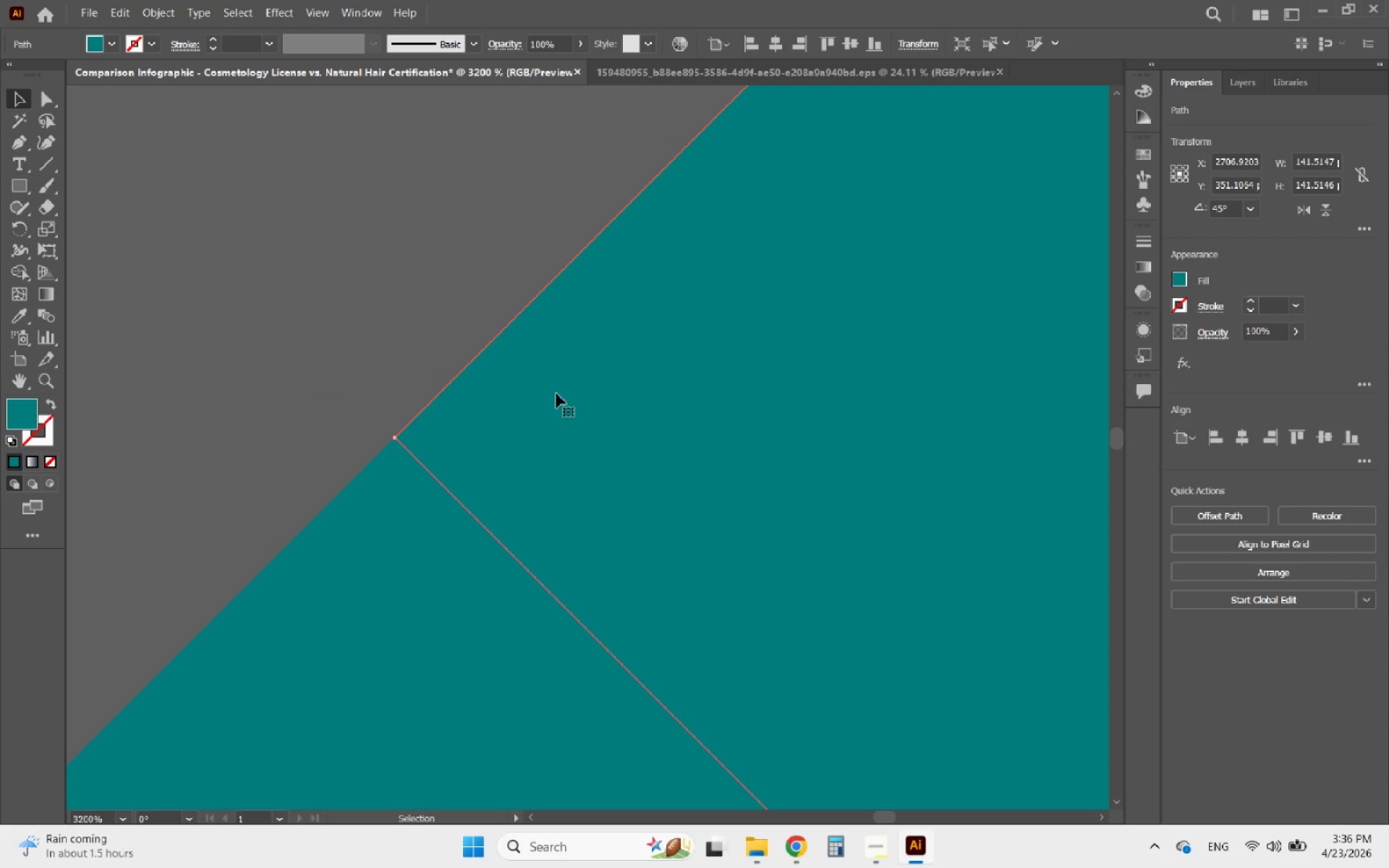 
scroll: coordinate [608, 355], scroll_direction: up, amount: 4.0
 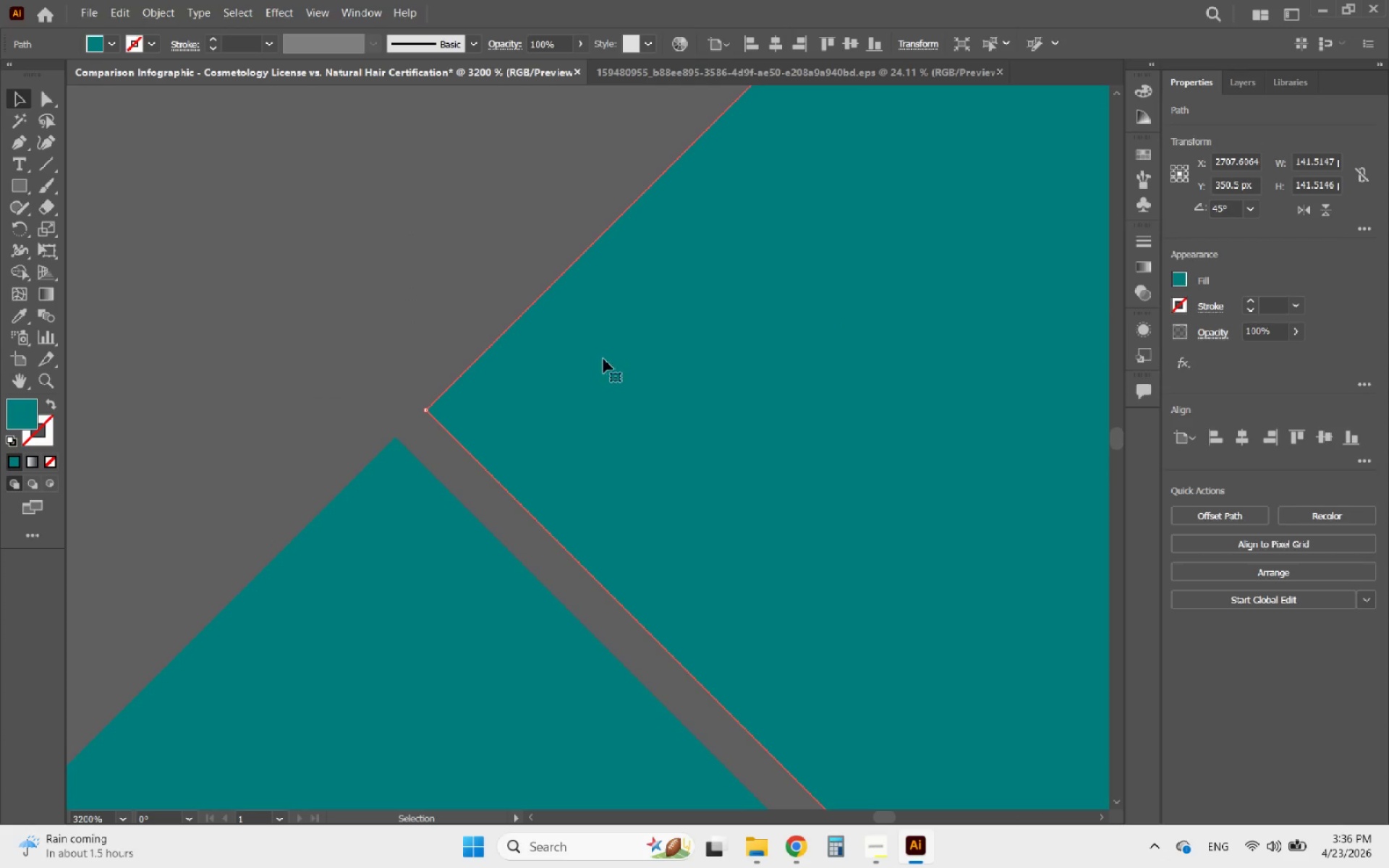 
hold_key(key=AltLeft, duration=0.8)
scroll: coordinate [390, 441], scroll_direction: up, amount: 3.0
 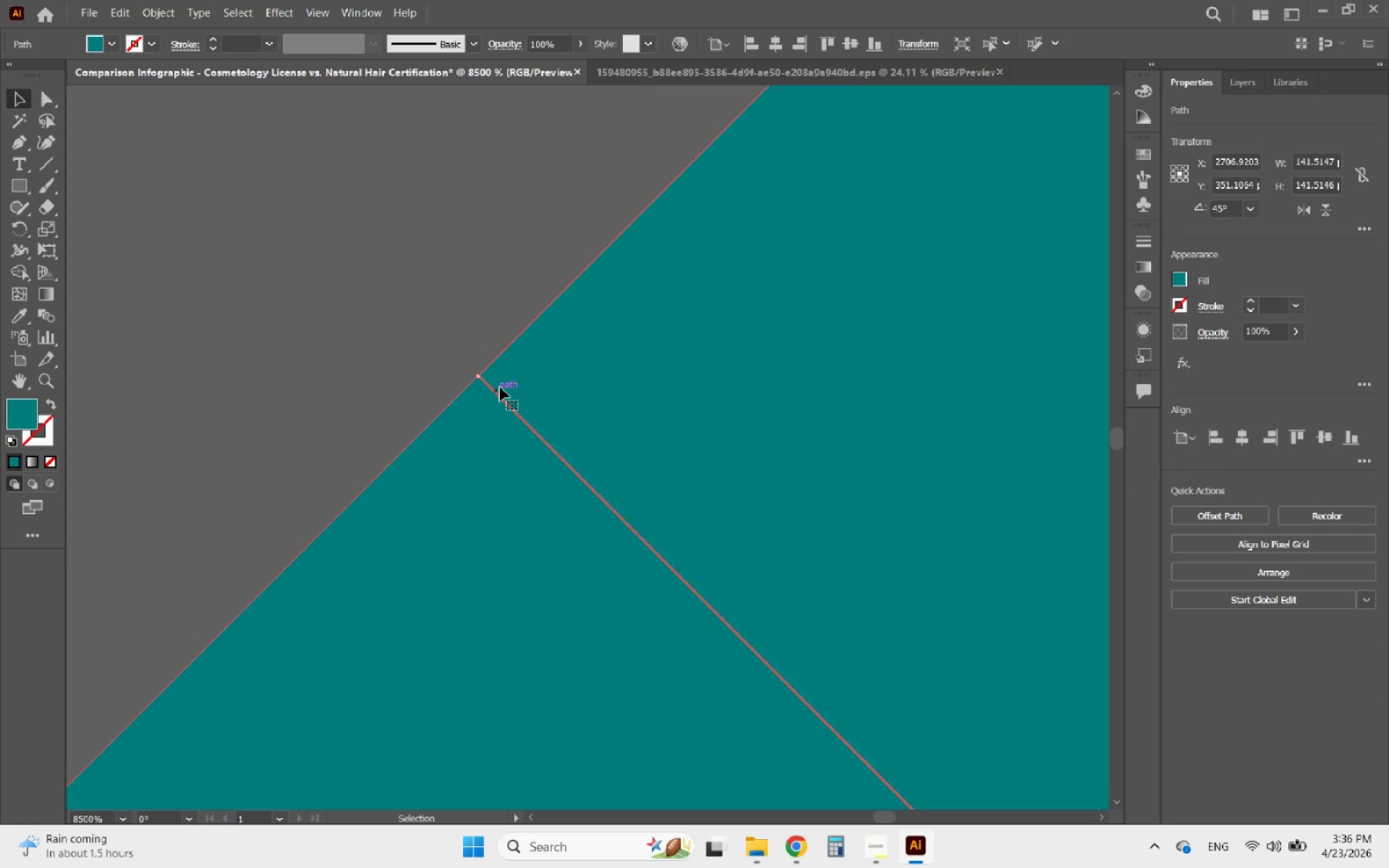 
left_click_drag(start_coordinate=[517, 373], to_coordinate=[509, 380])
 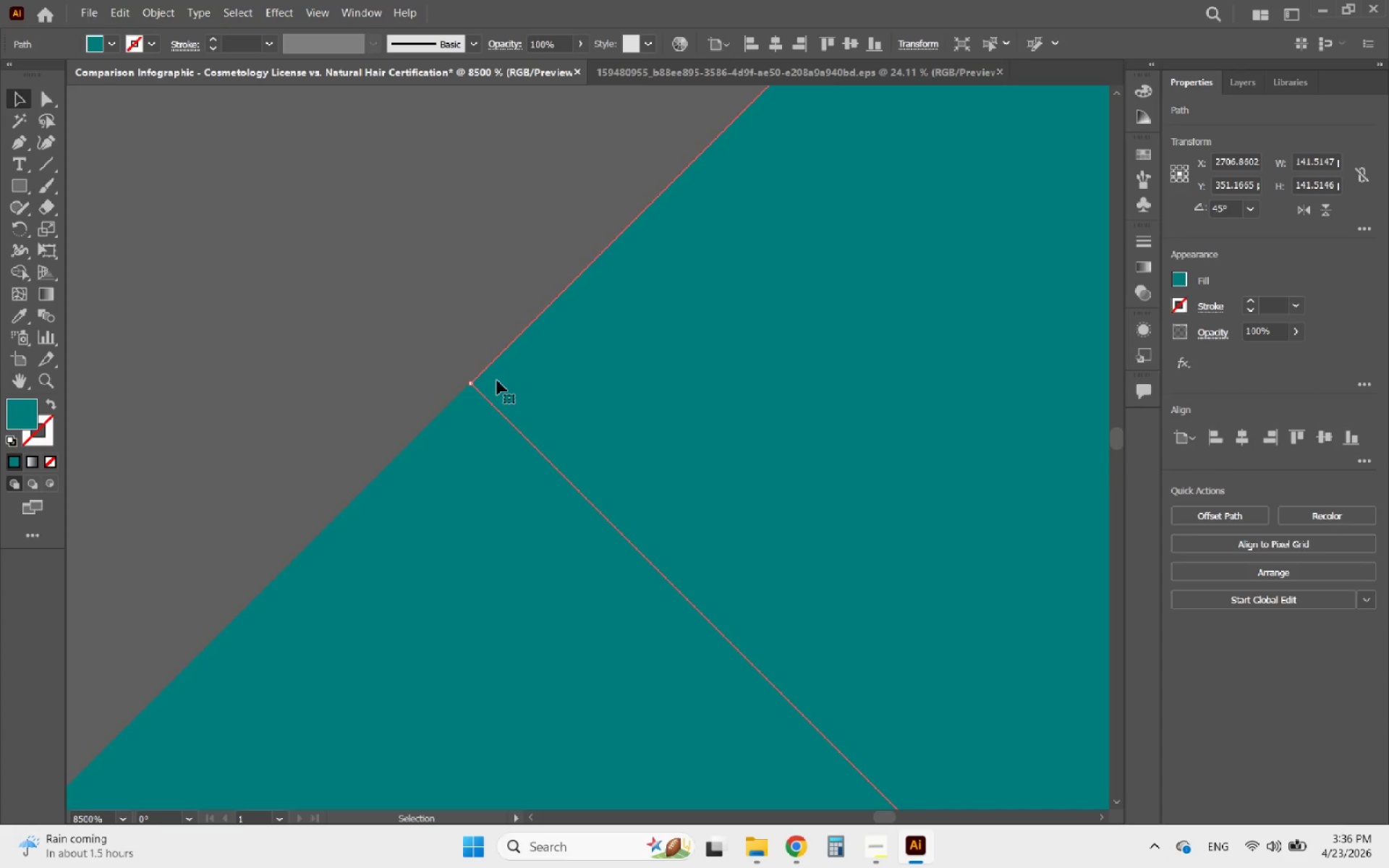 
hold_key(key=AltLeft, duration=1.55)
scroll: coordinate [250, 488], scroll_direction: up, amount: 5.0
 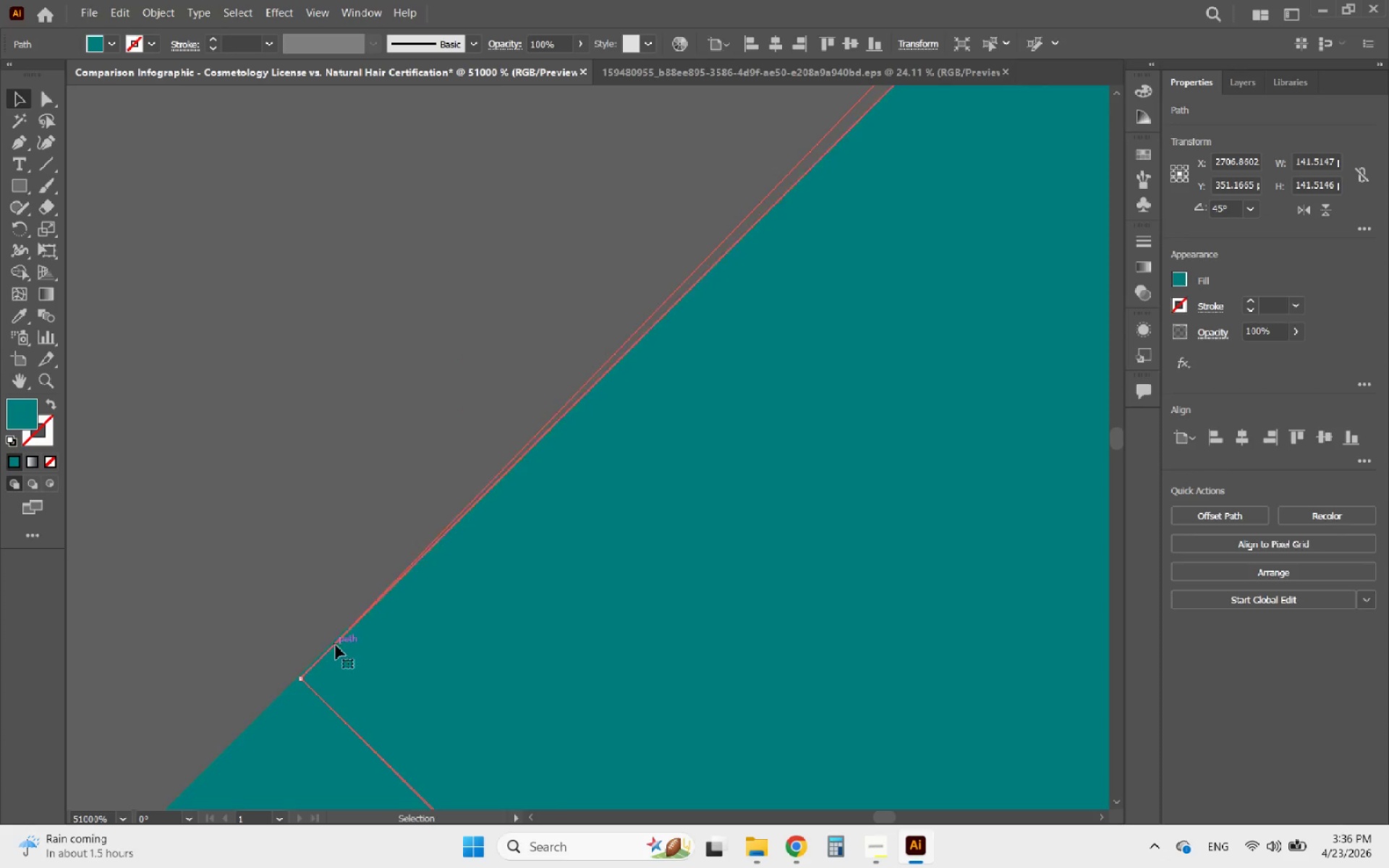 
left_click_drag(start_coordinate=[356, 647], to_coordinate=[361, 644])
 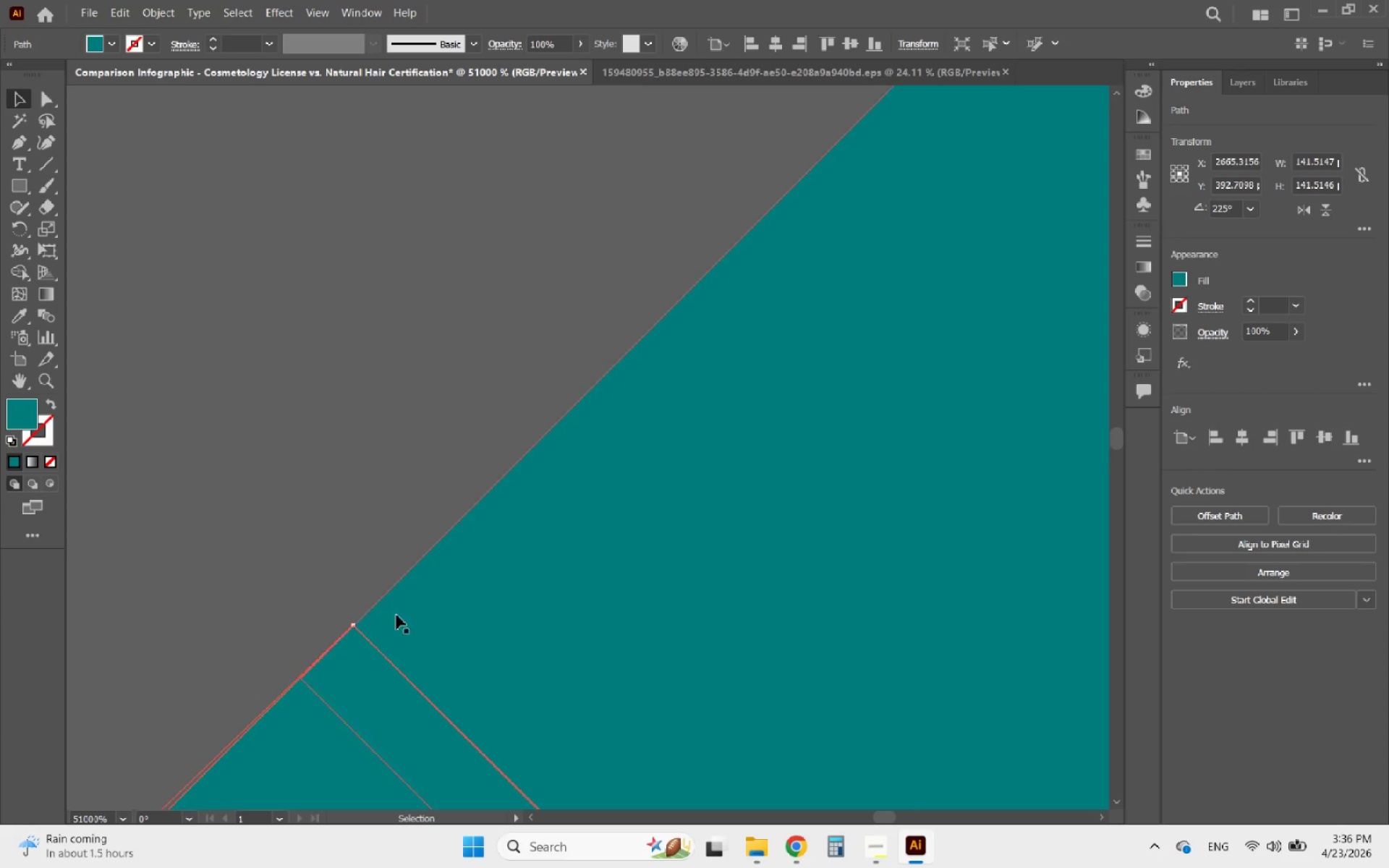 
hold_key(key=AltLeft, duration=1.75)
 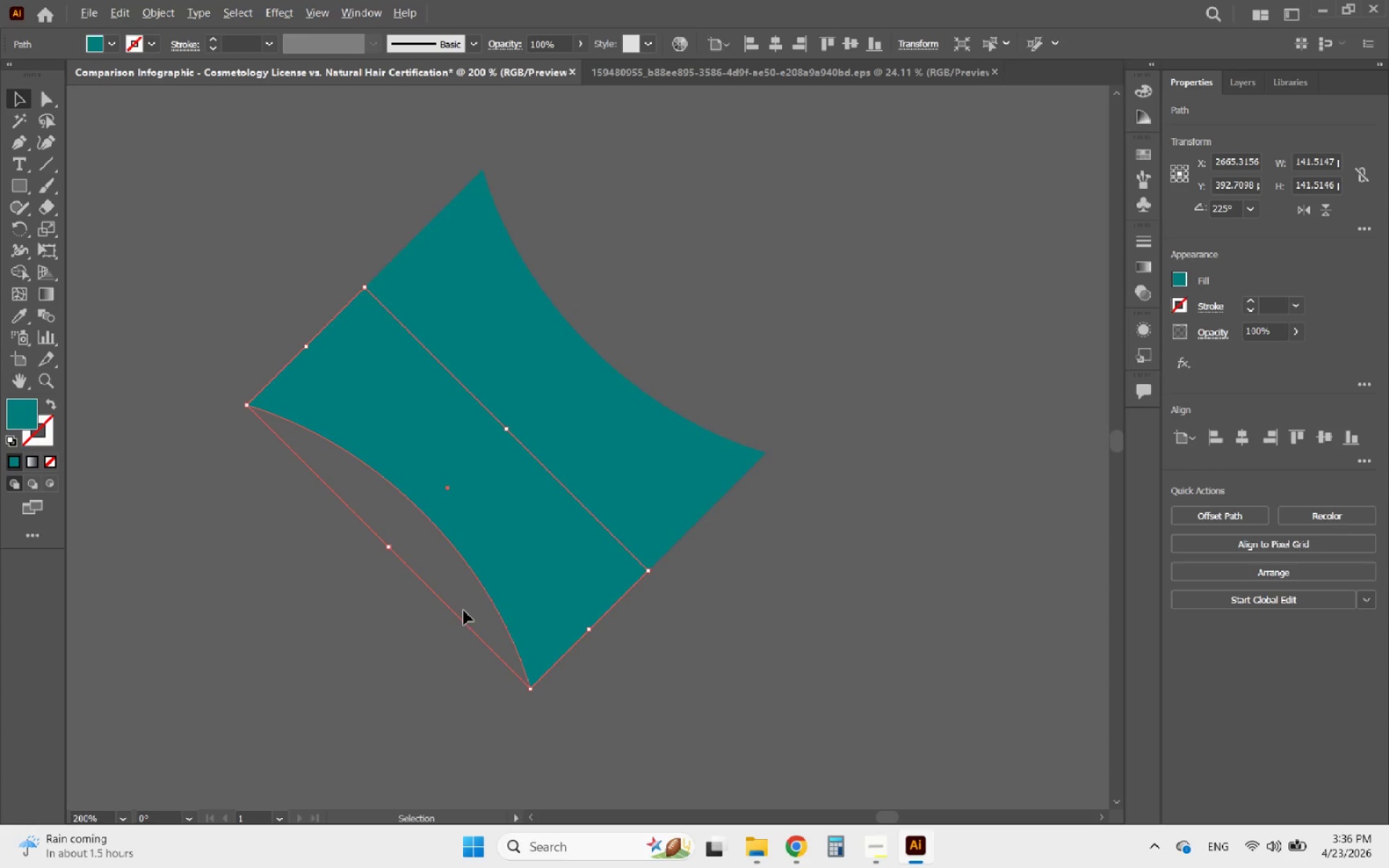 
hold_key(key=AltLeft, duration=0.36)
 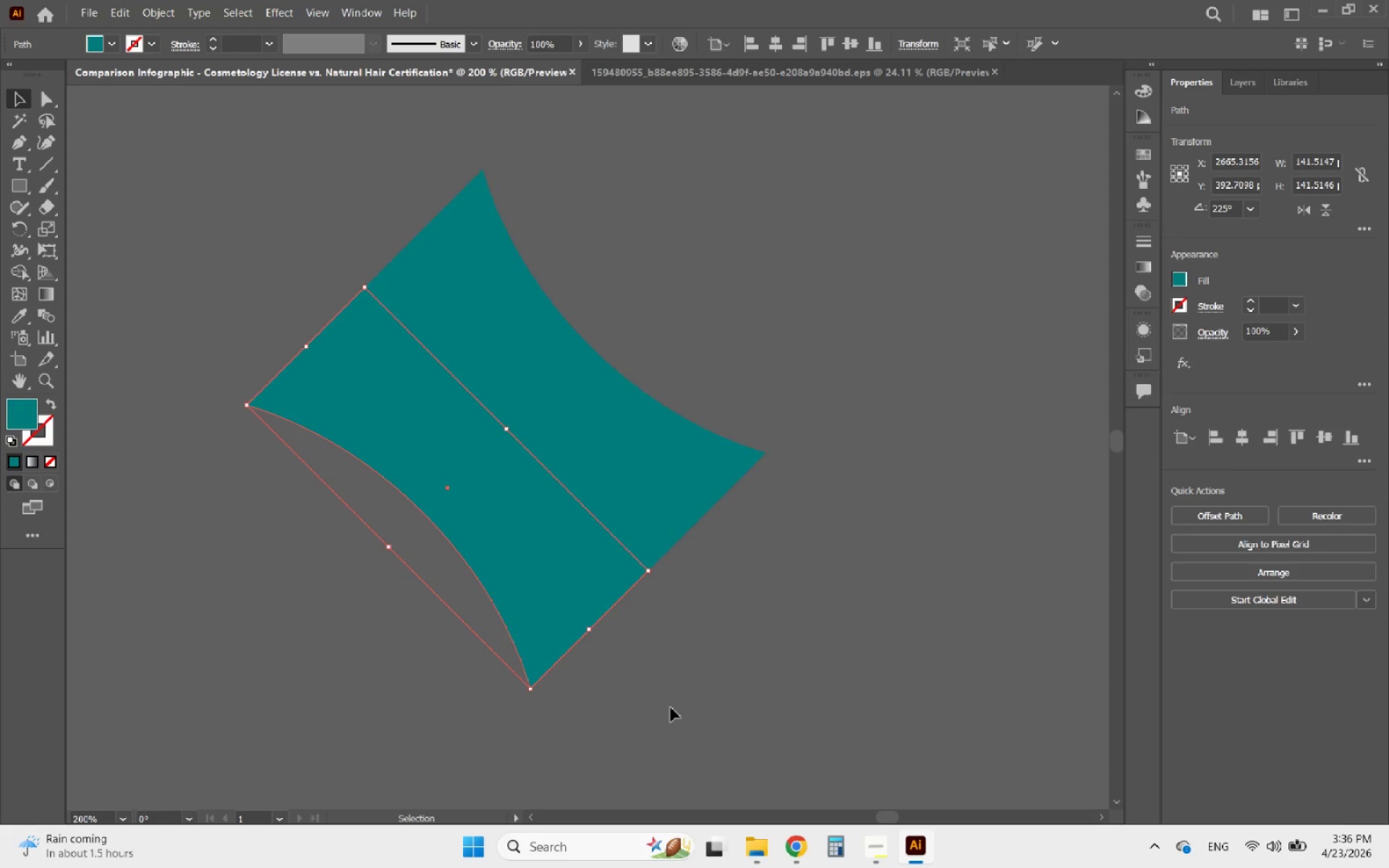 
scroll: coordinate [432, 502], scroll_direction: down, amount: 19.0
 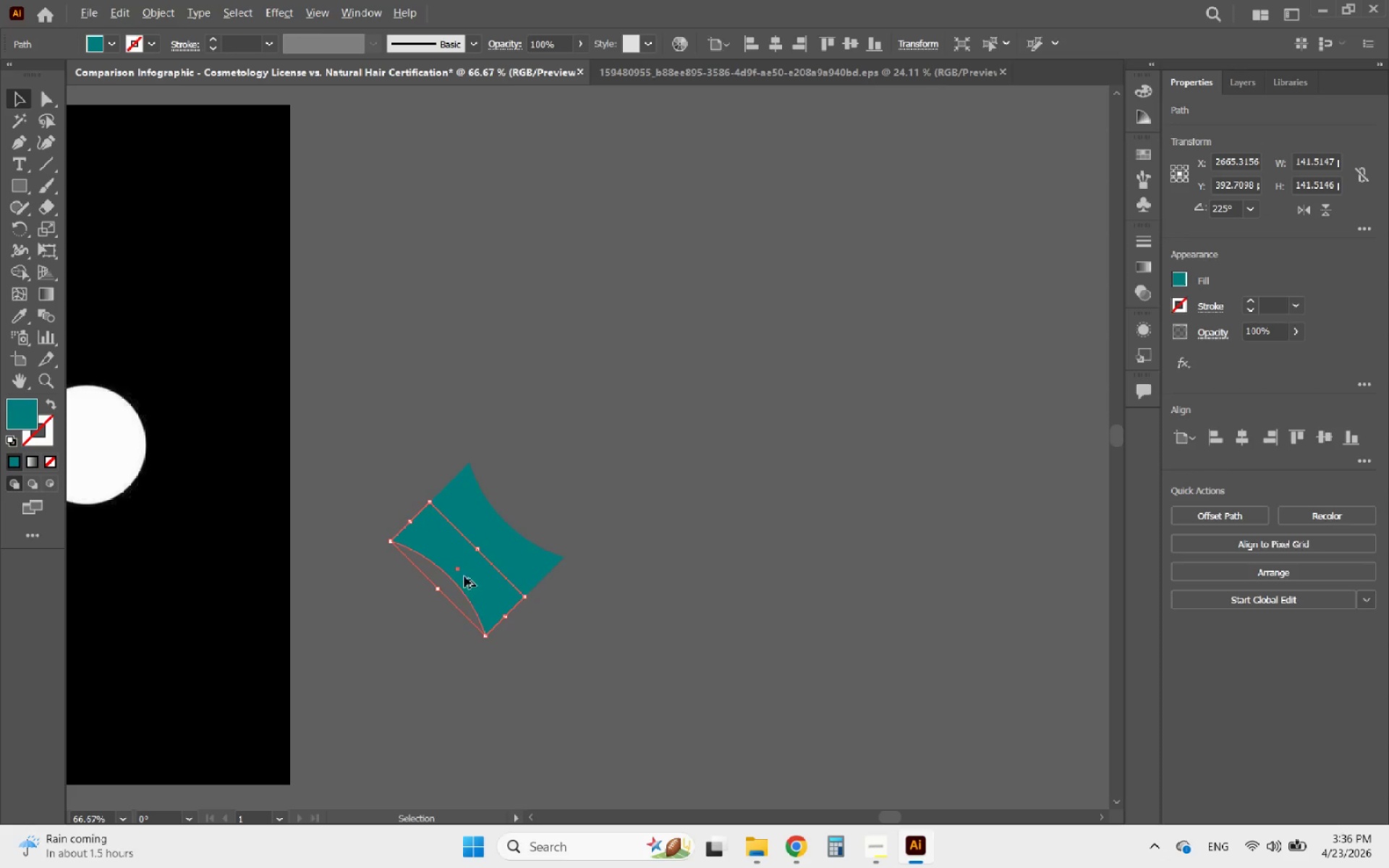 
scroll: coordinate [464, 610], scroll_direction: up, amount: 3.0
 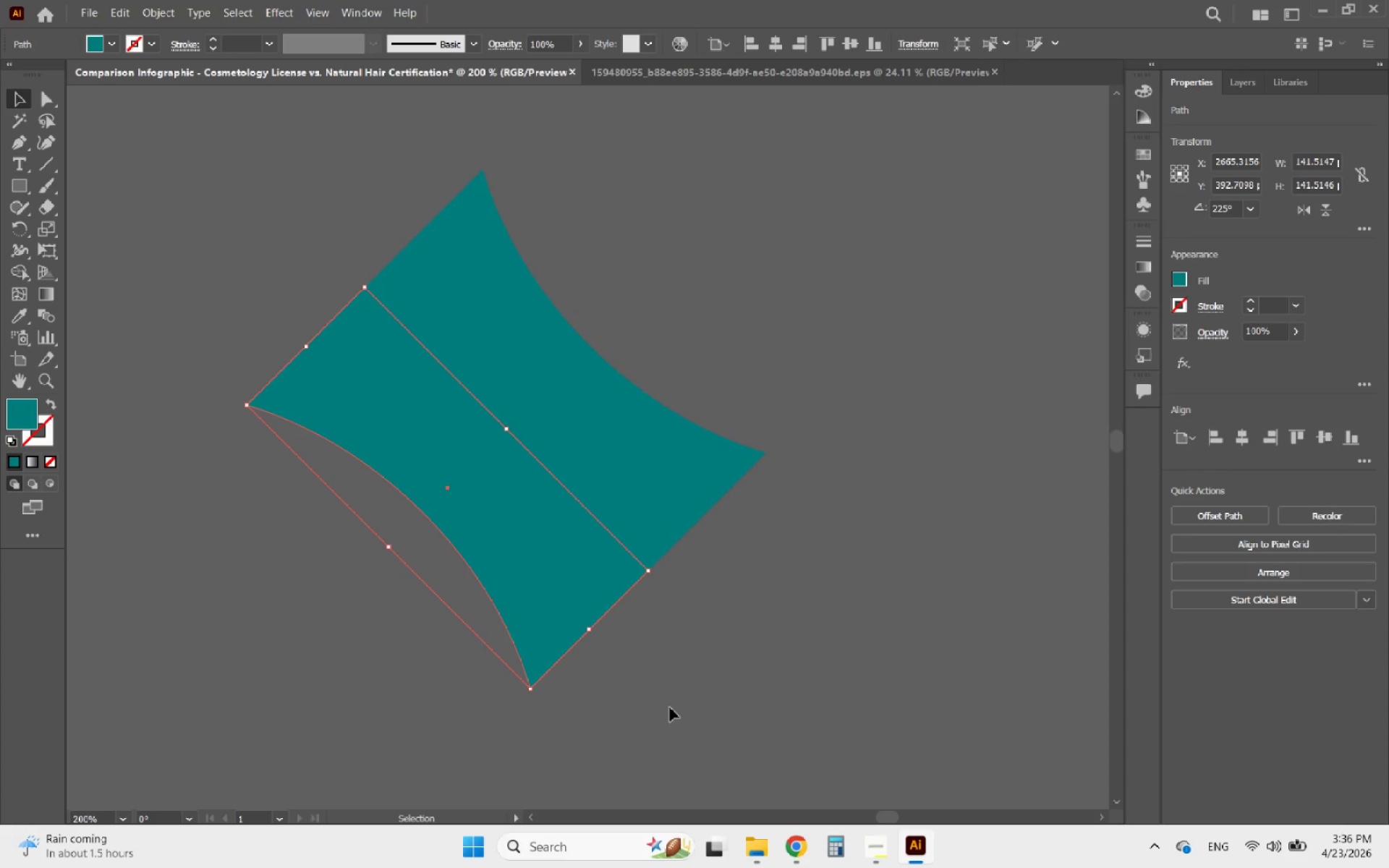 
left_click([650, 676])
 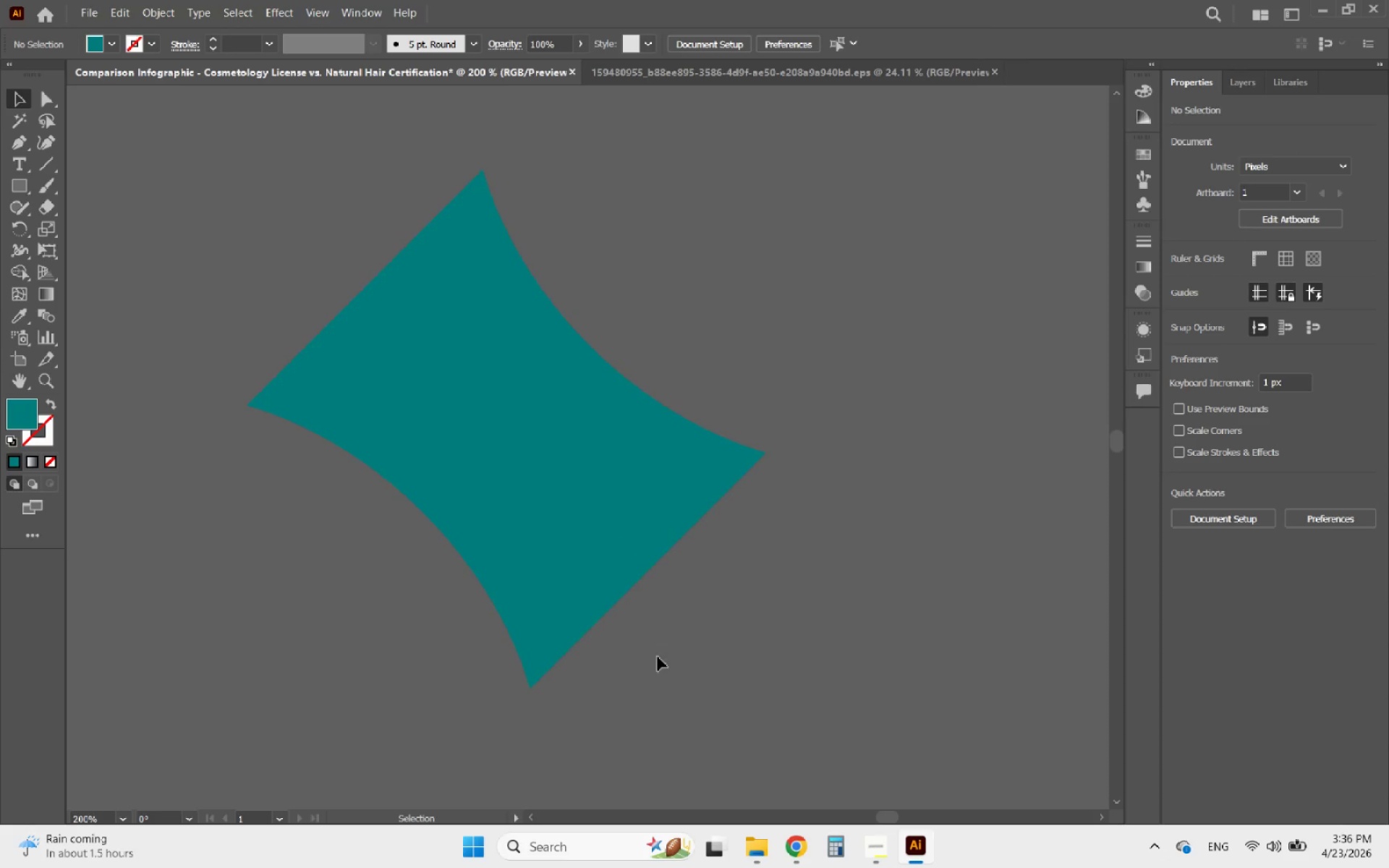 
left_click([691, 607])
 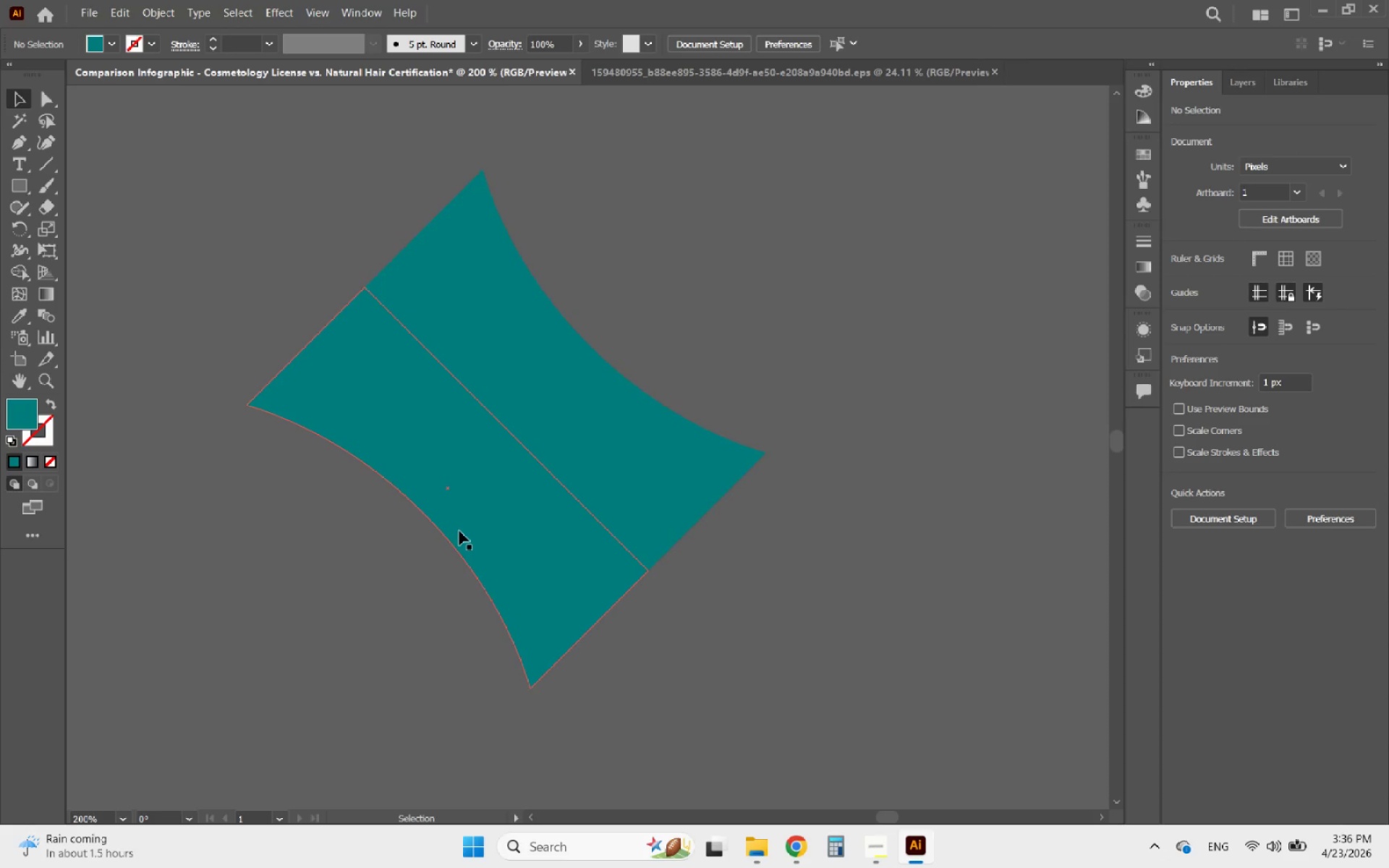 
left_click([459, 531])
 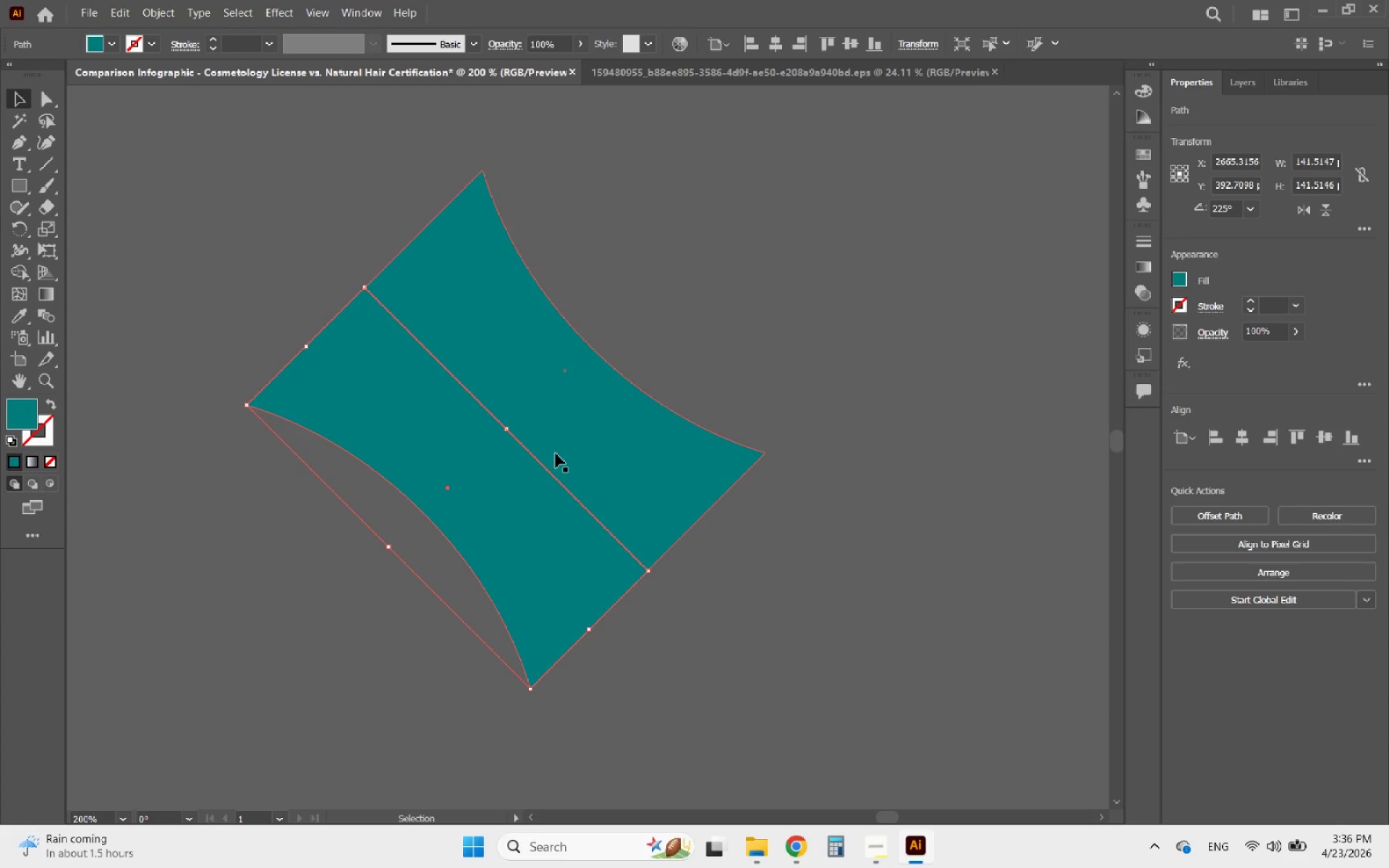 
left_click_drag(start_coordinate=[799, 692], to_coordinate=[571, 512])
 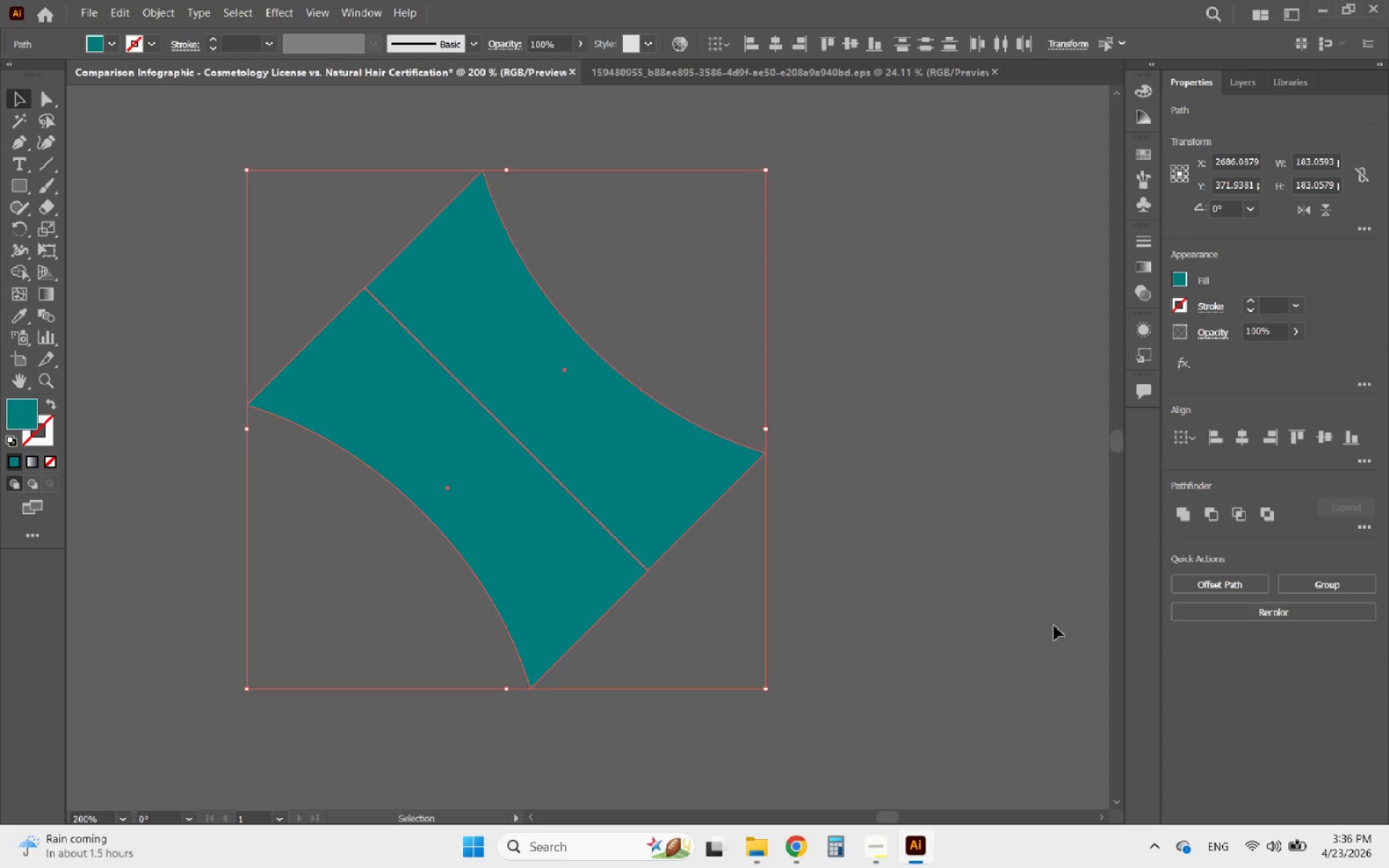 
mouse_move([1309, 582])
 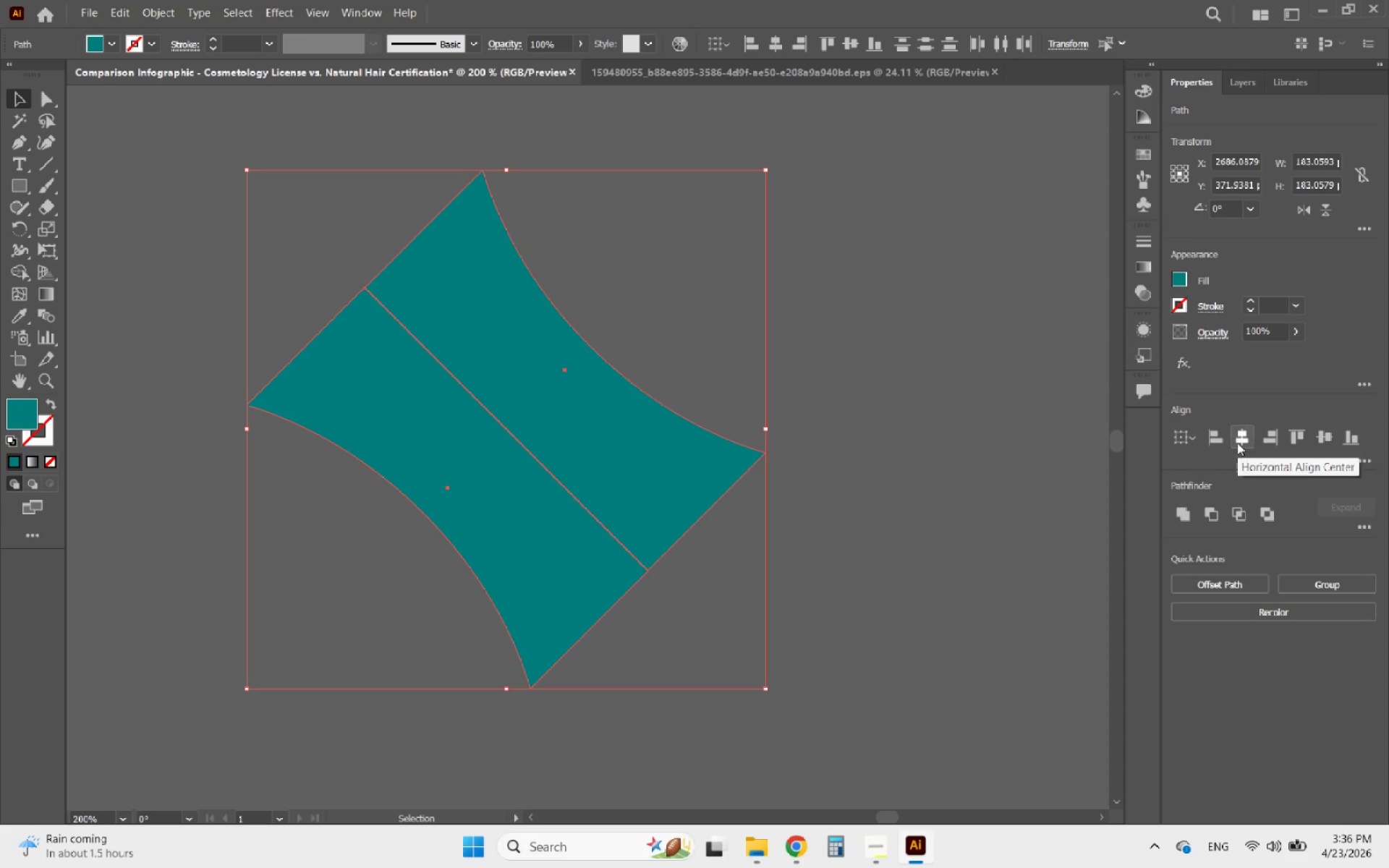 
left_click([1237, 443])
 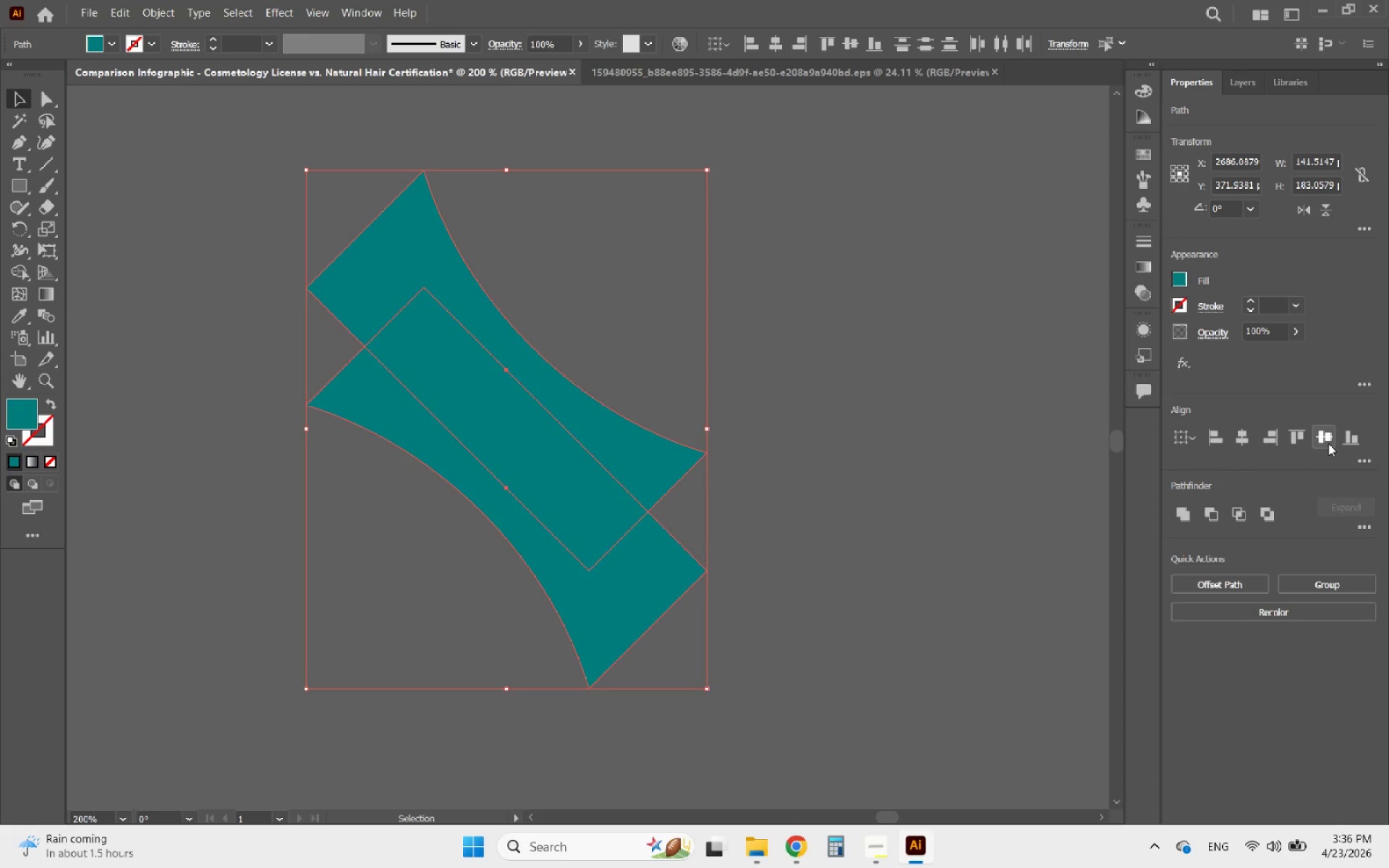 
left_click([1322, 440])
 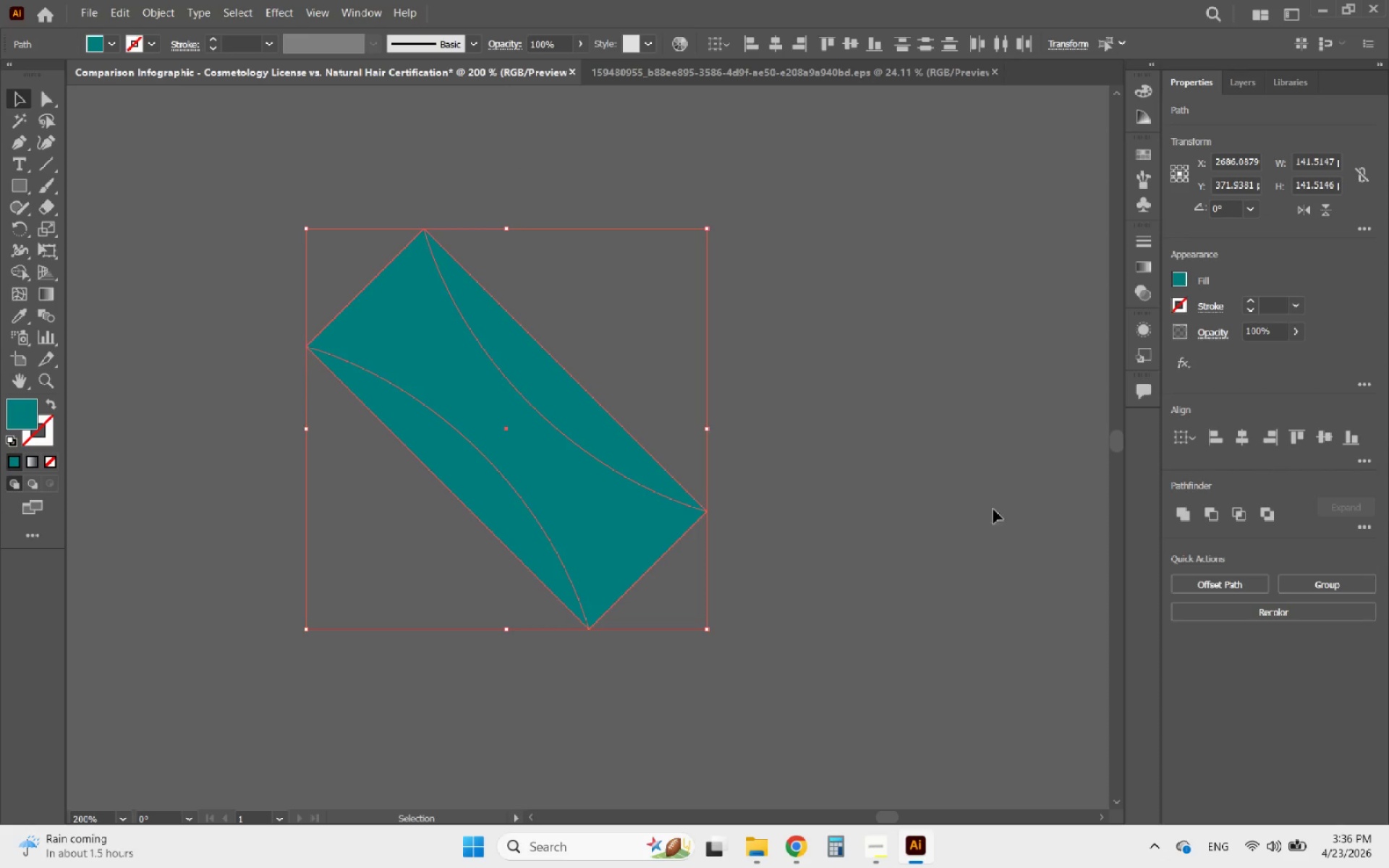 
left_click([857, 519])
 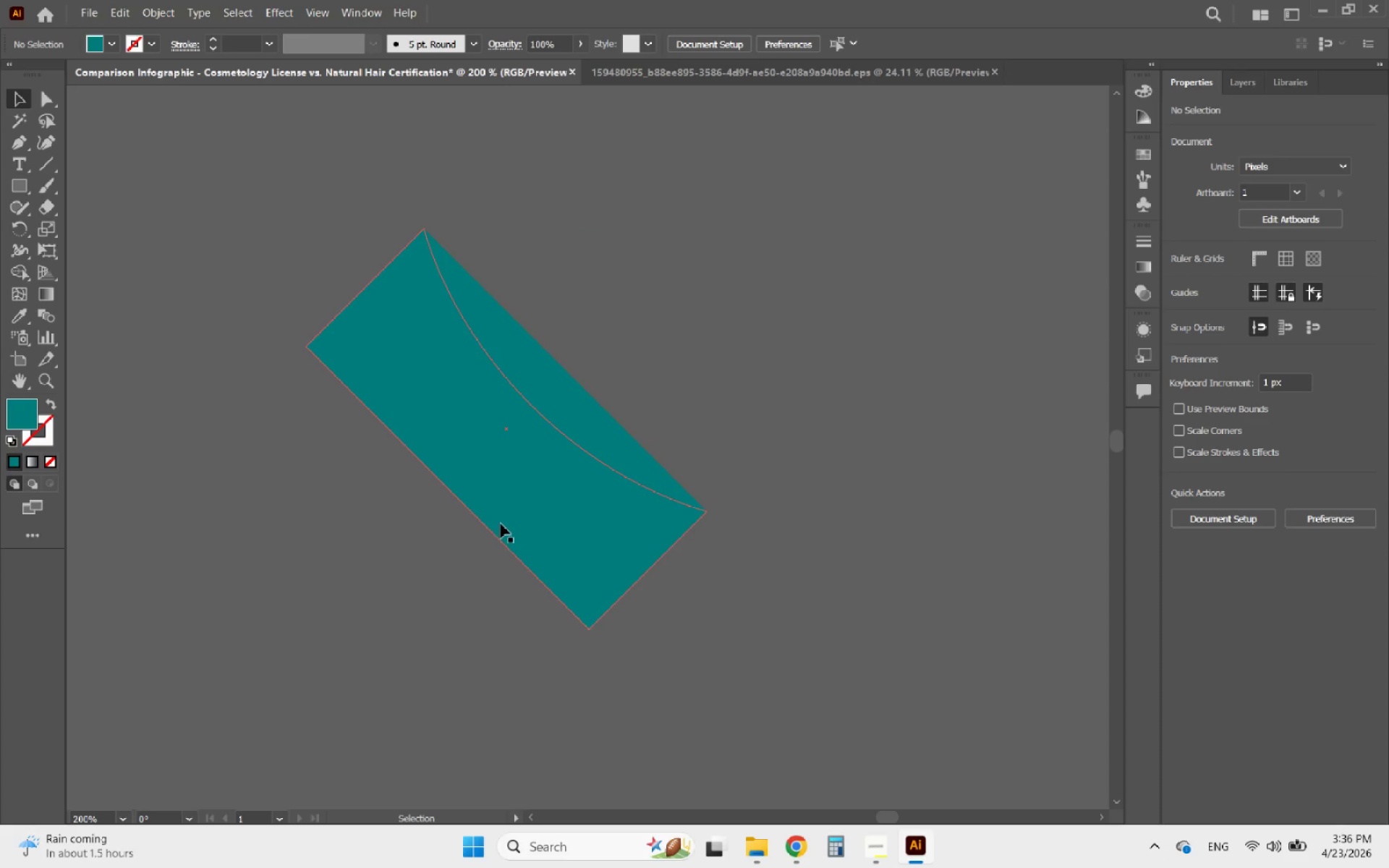 
left_click([501, 524])
 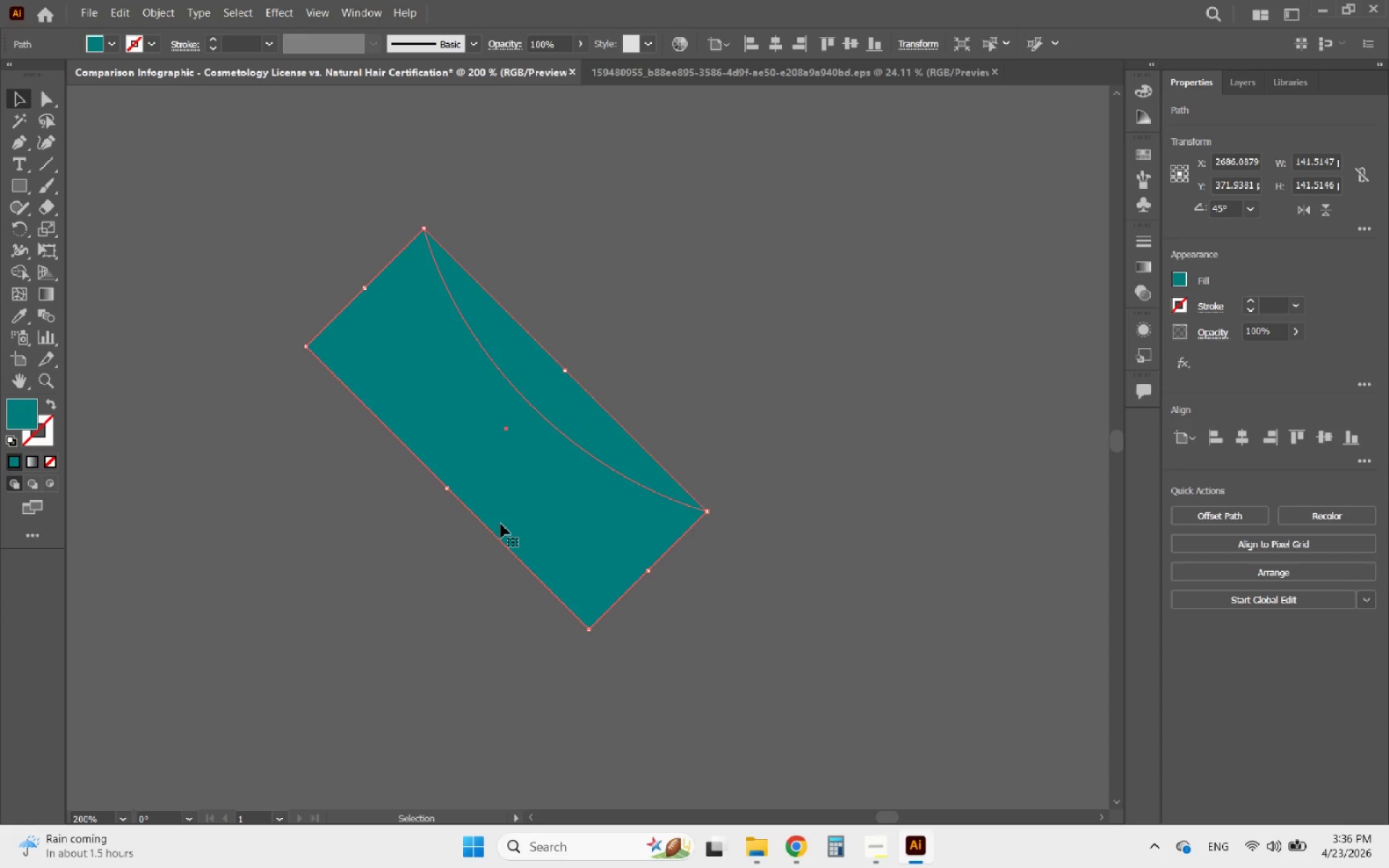 
key(ArrowDown)
 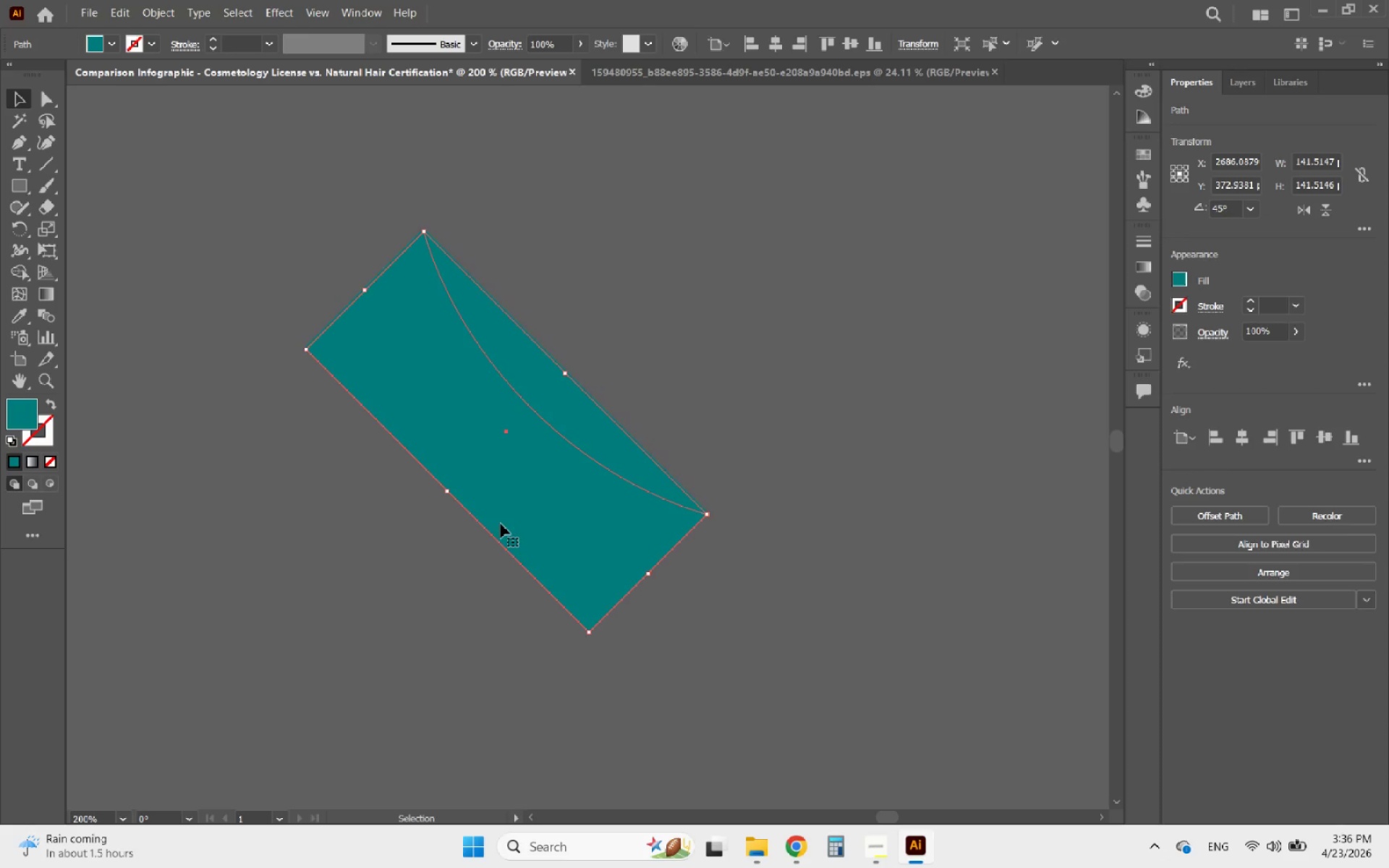 
key(ArrowLeft)
 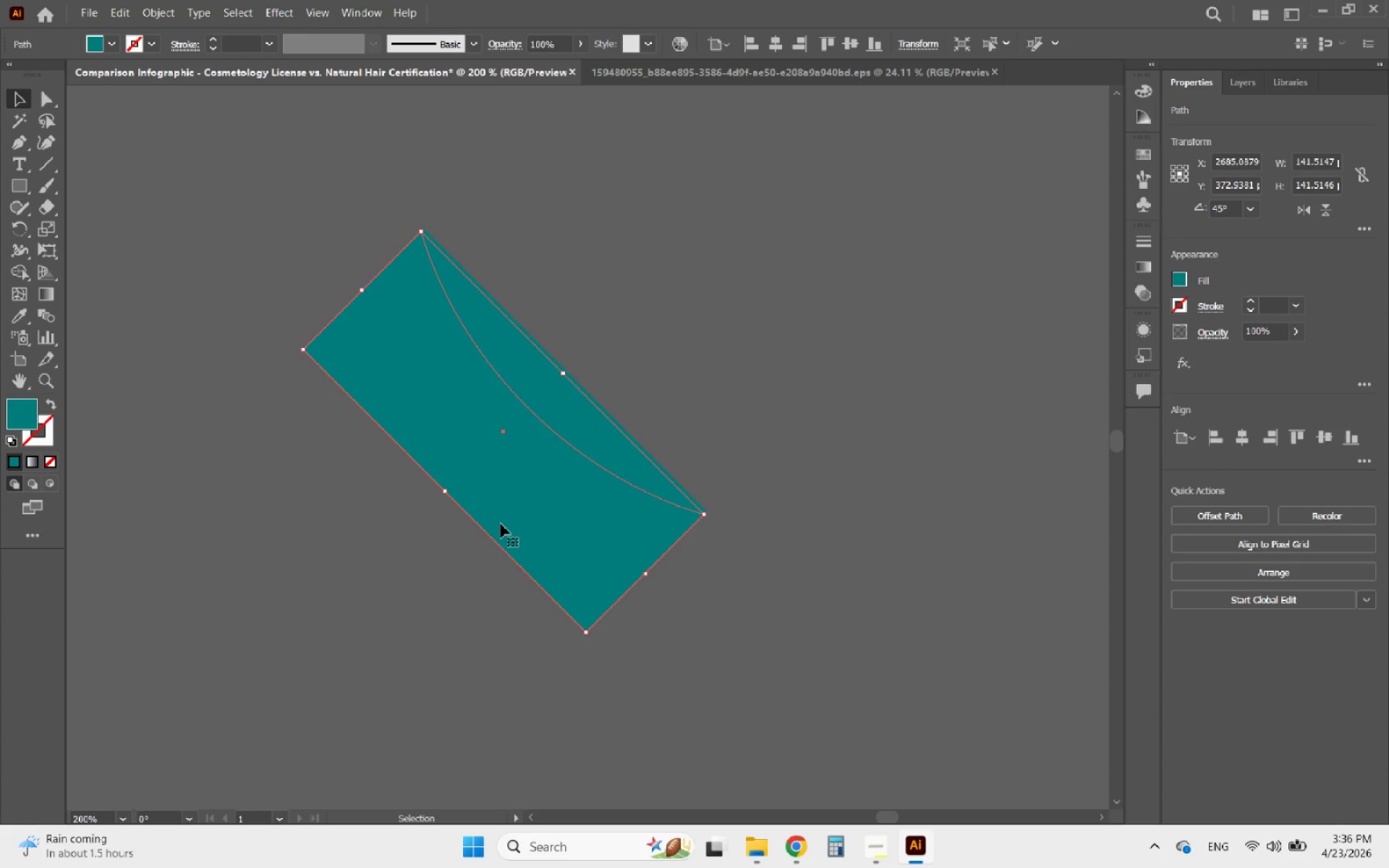 
key(ArrowDown)
 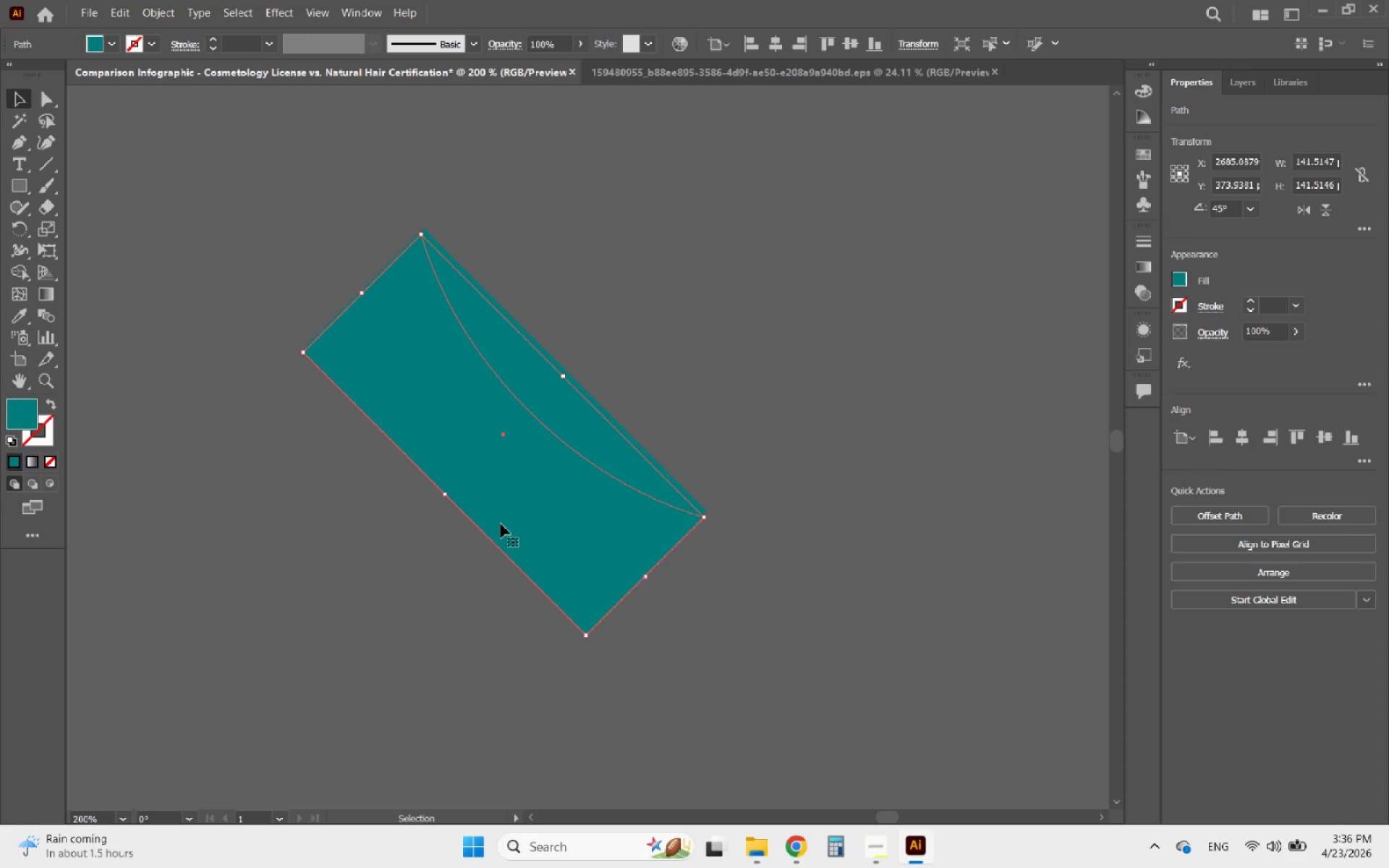 
key(ArrowLeft)
 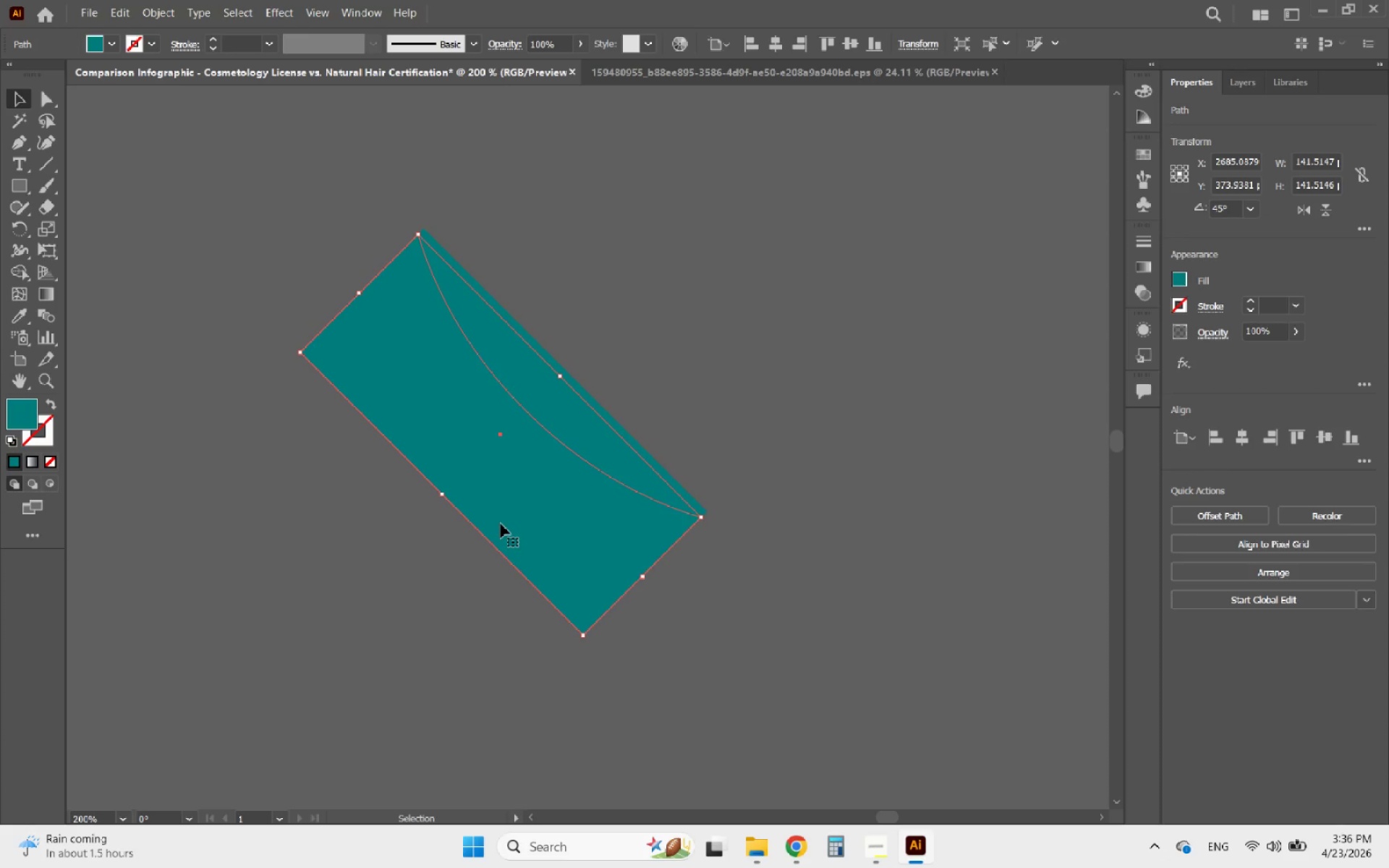 
key(ArrowDown)
 